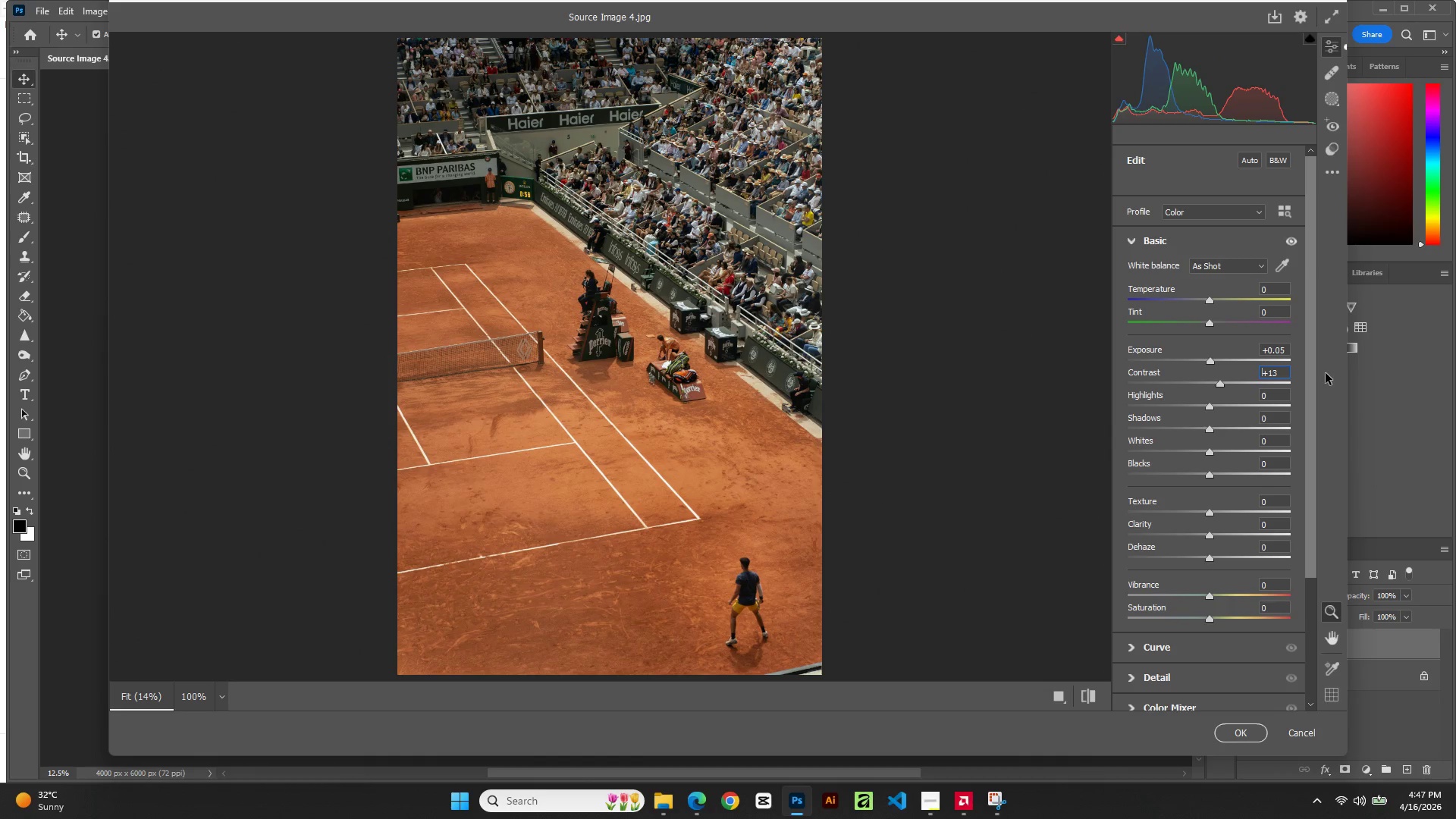 
key(ArrowUp)
 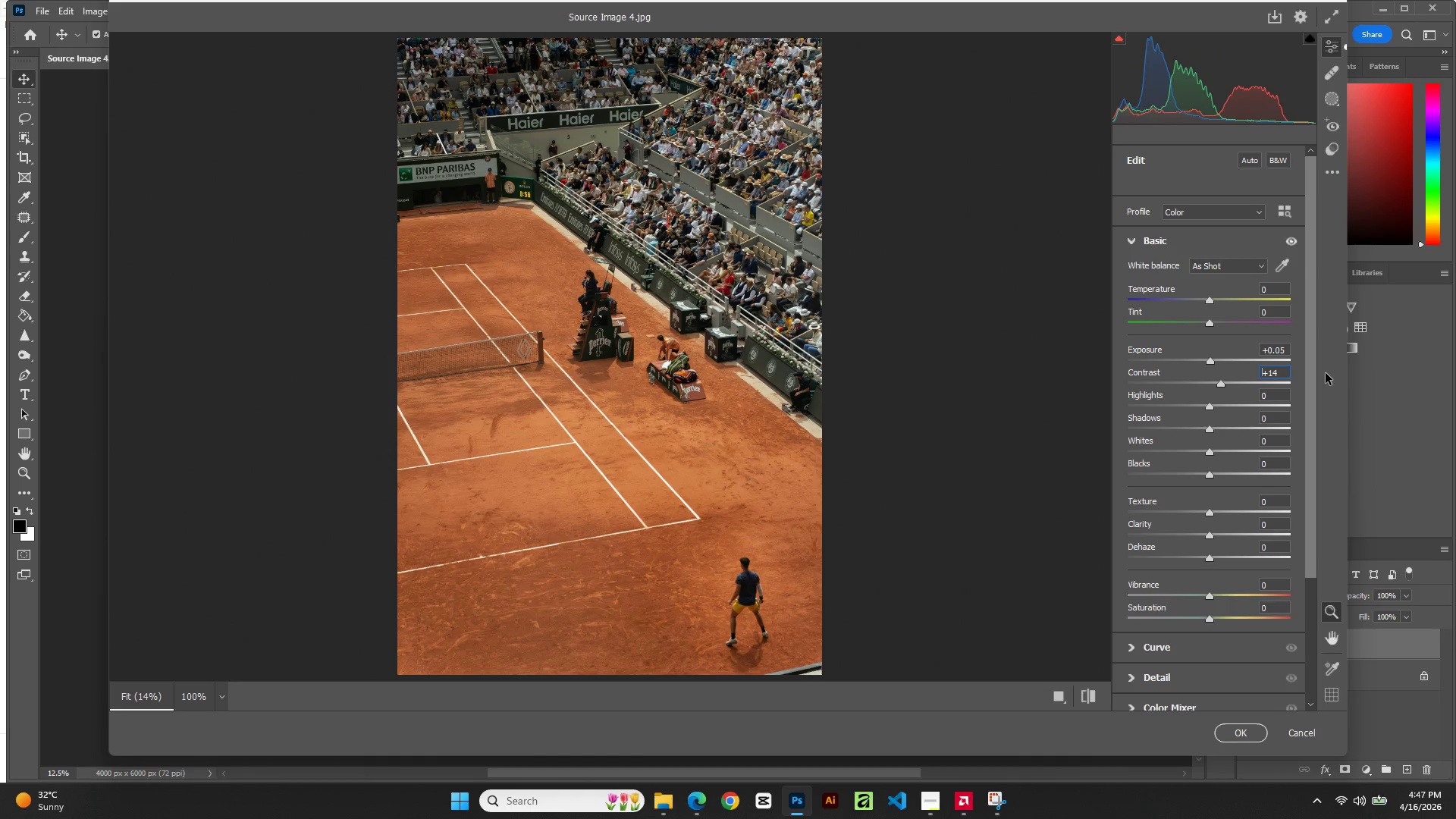 
key(ArrowUp)
 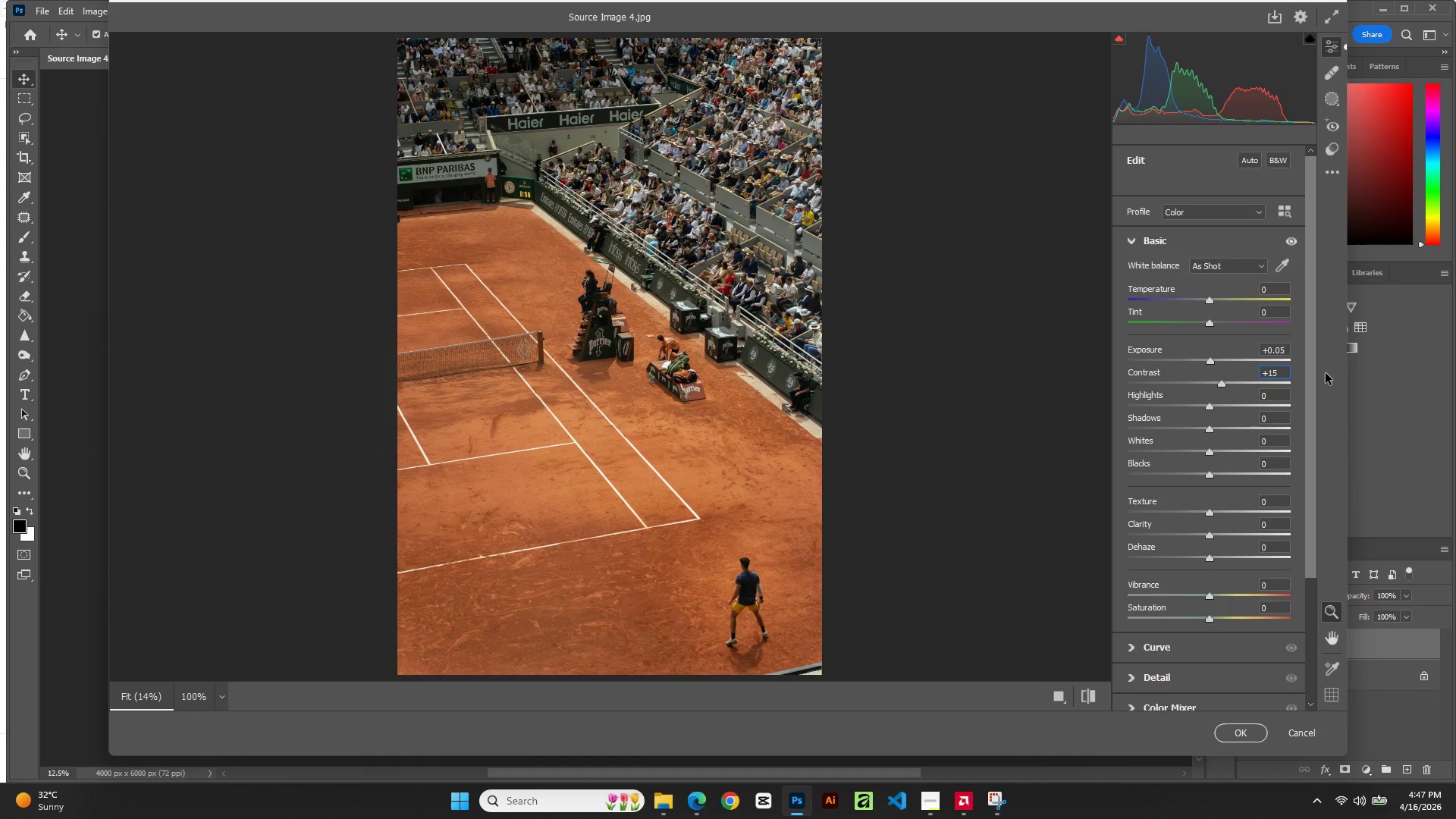 
key(Tab)
 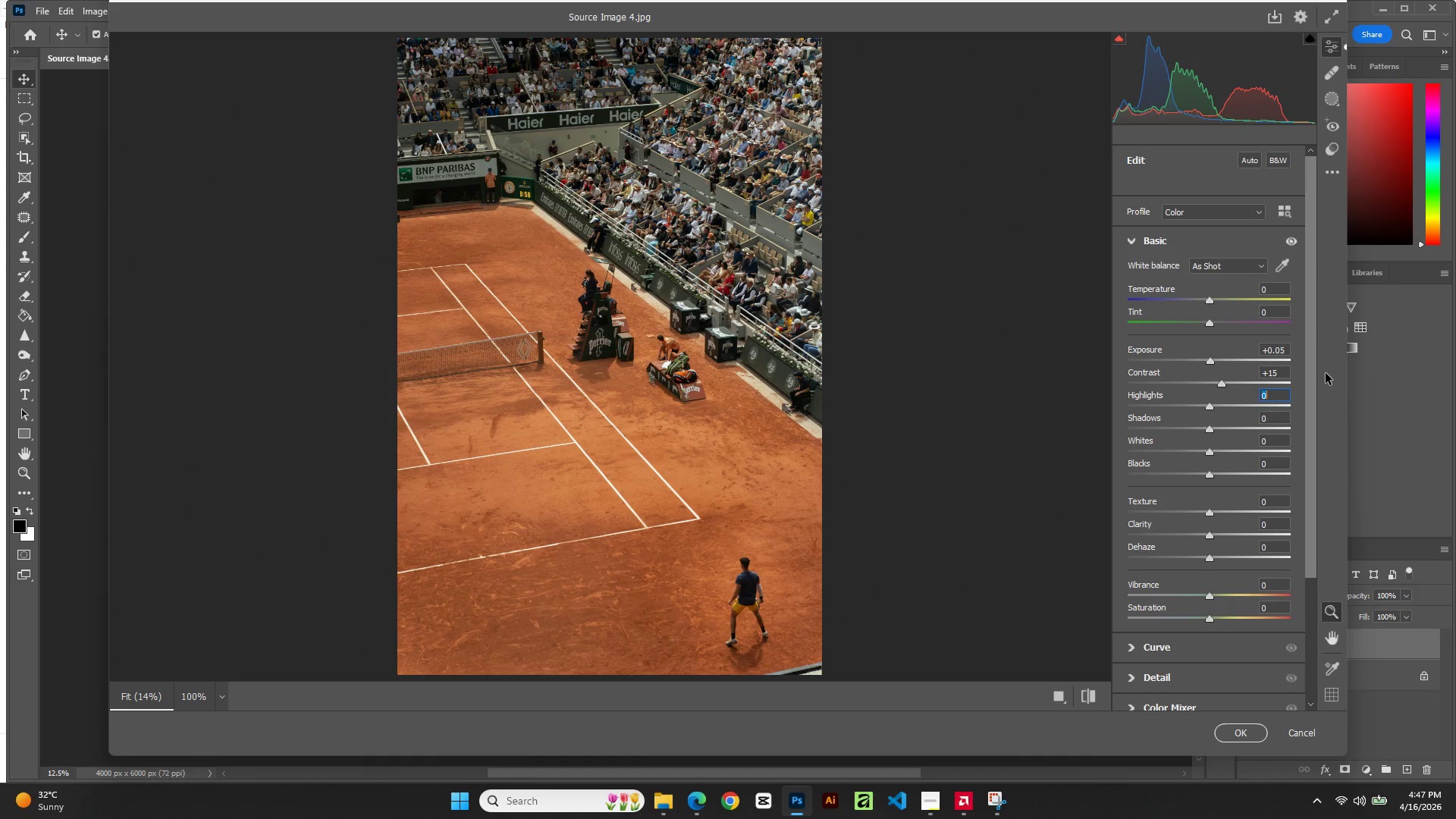 
key(ArrowDown)
 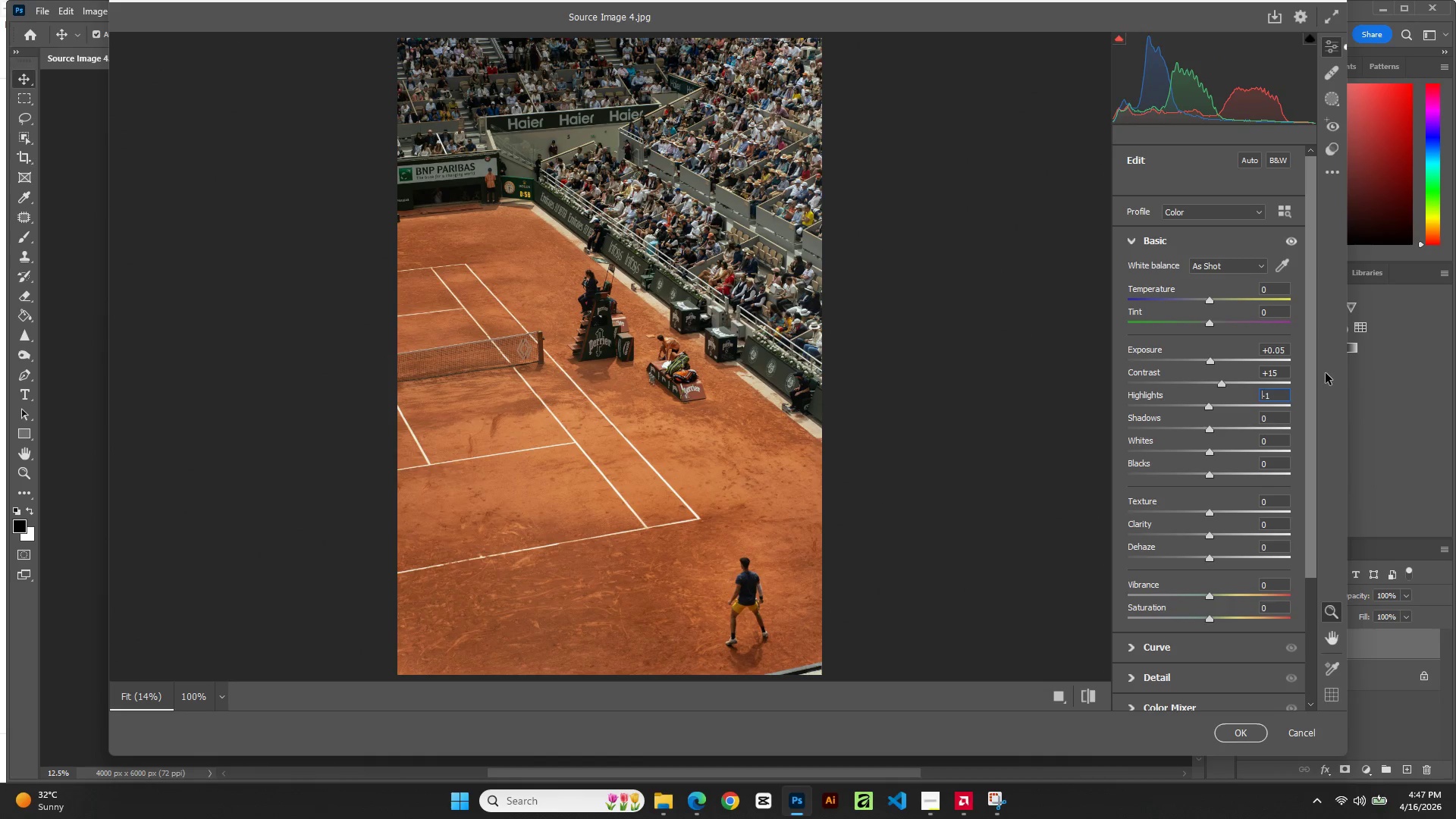 
key(ArrowDown)
 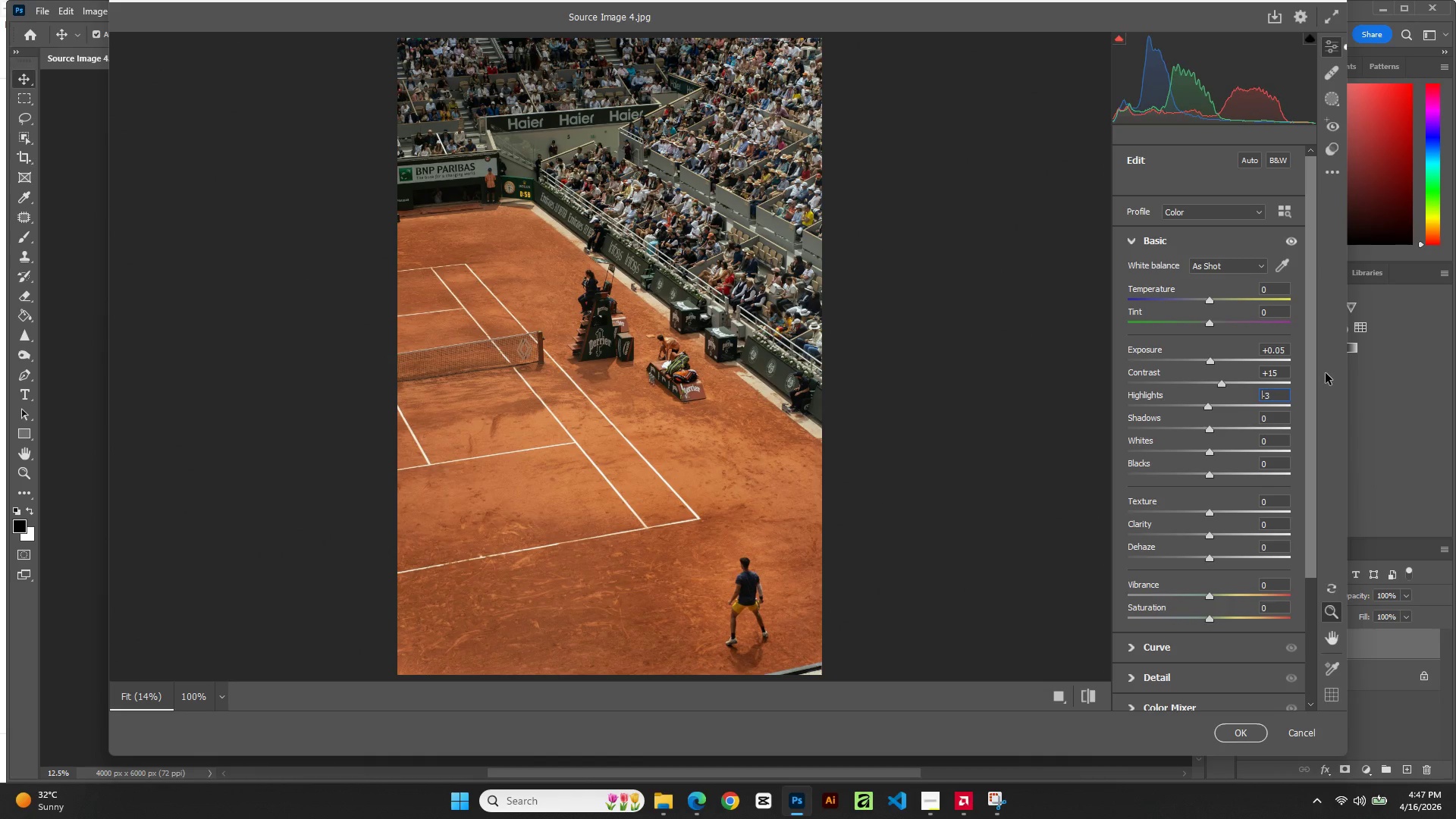 
key(ArrowDown)
 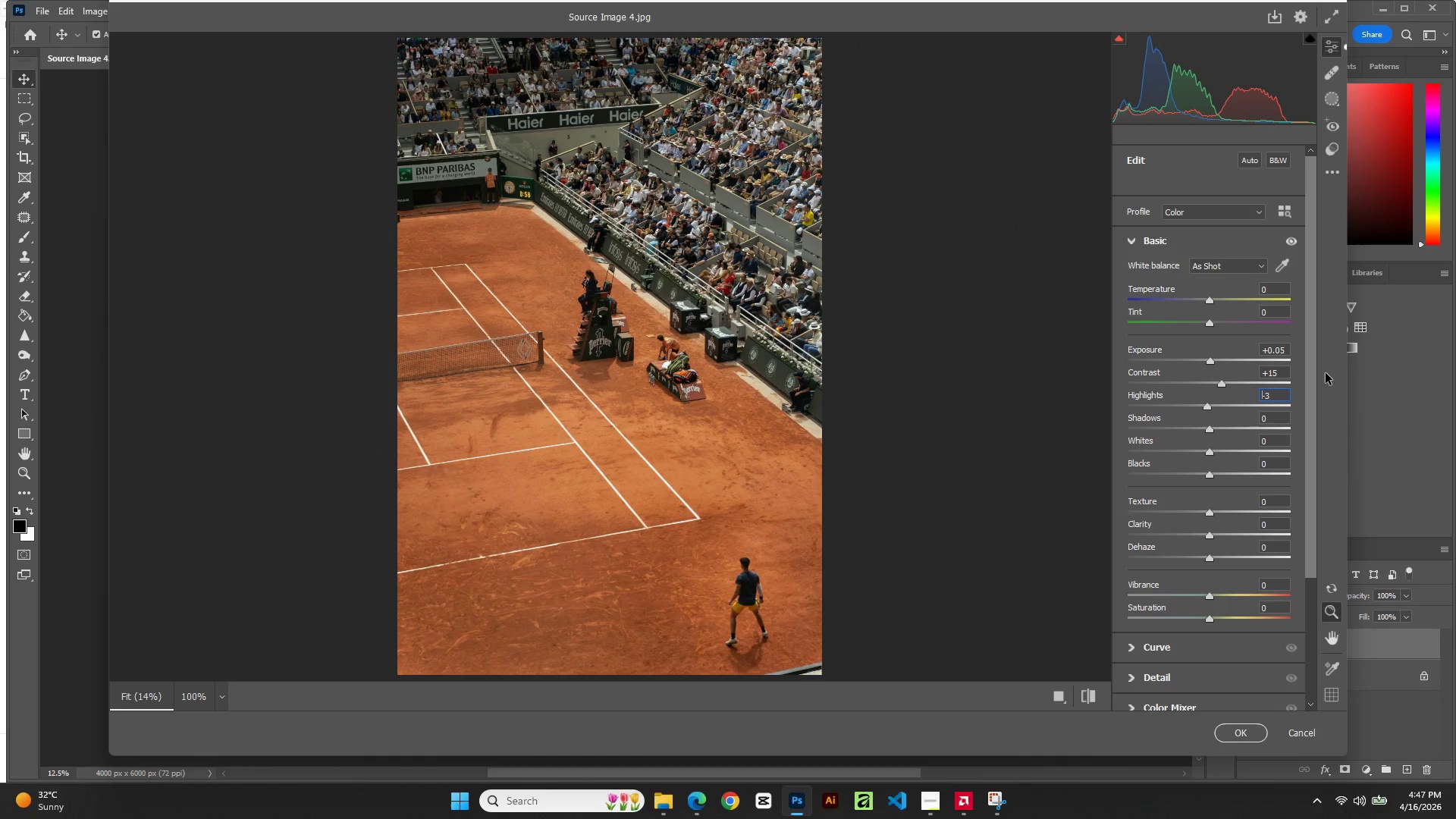 
key(ArrowDown)
 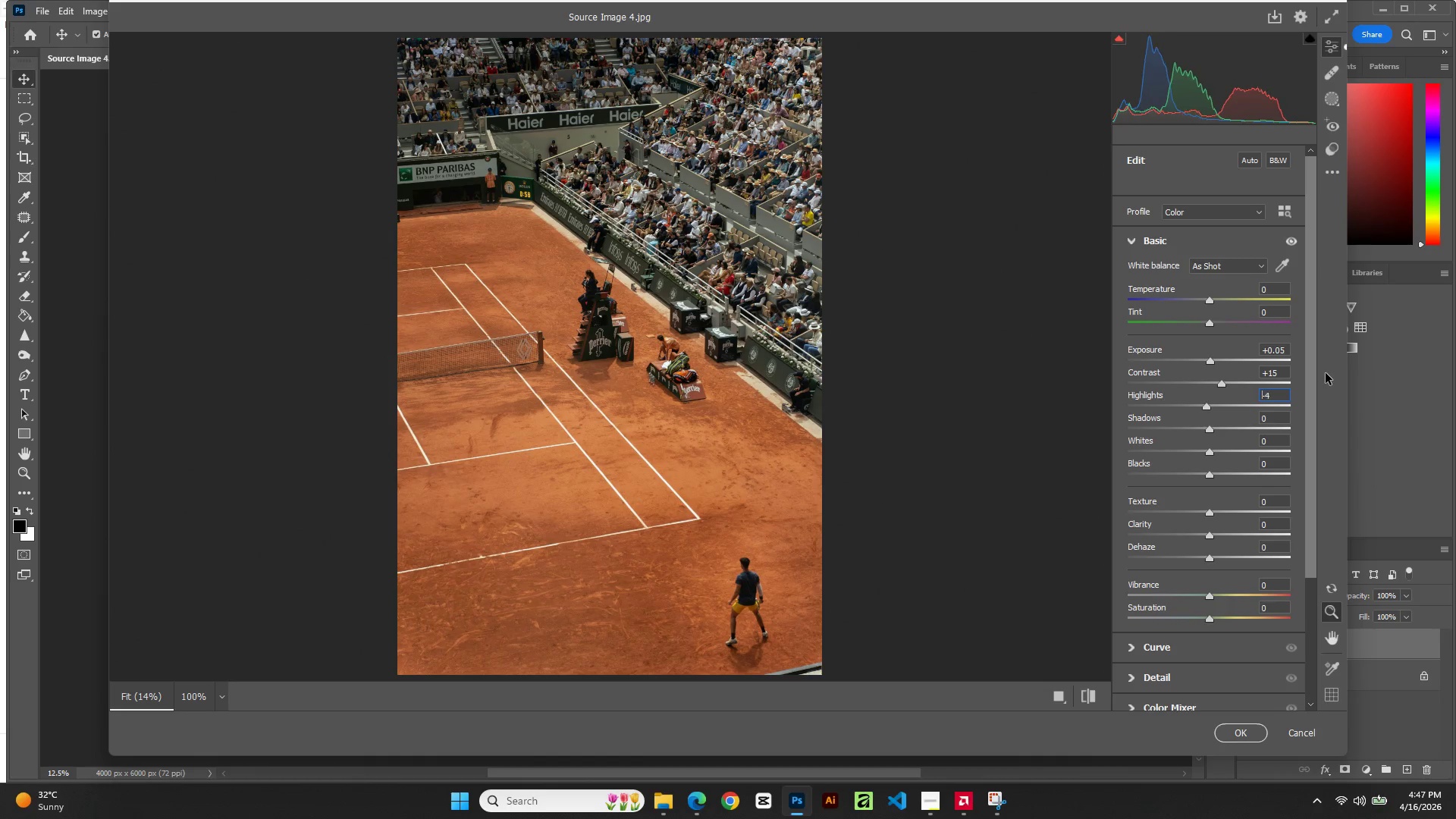 
key(ArrowDown)
 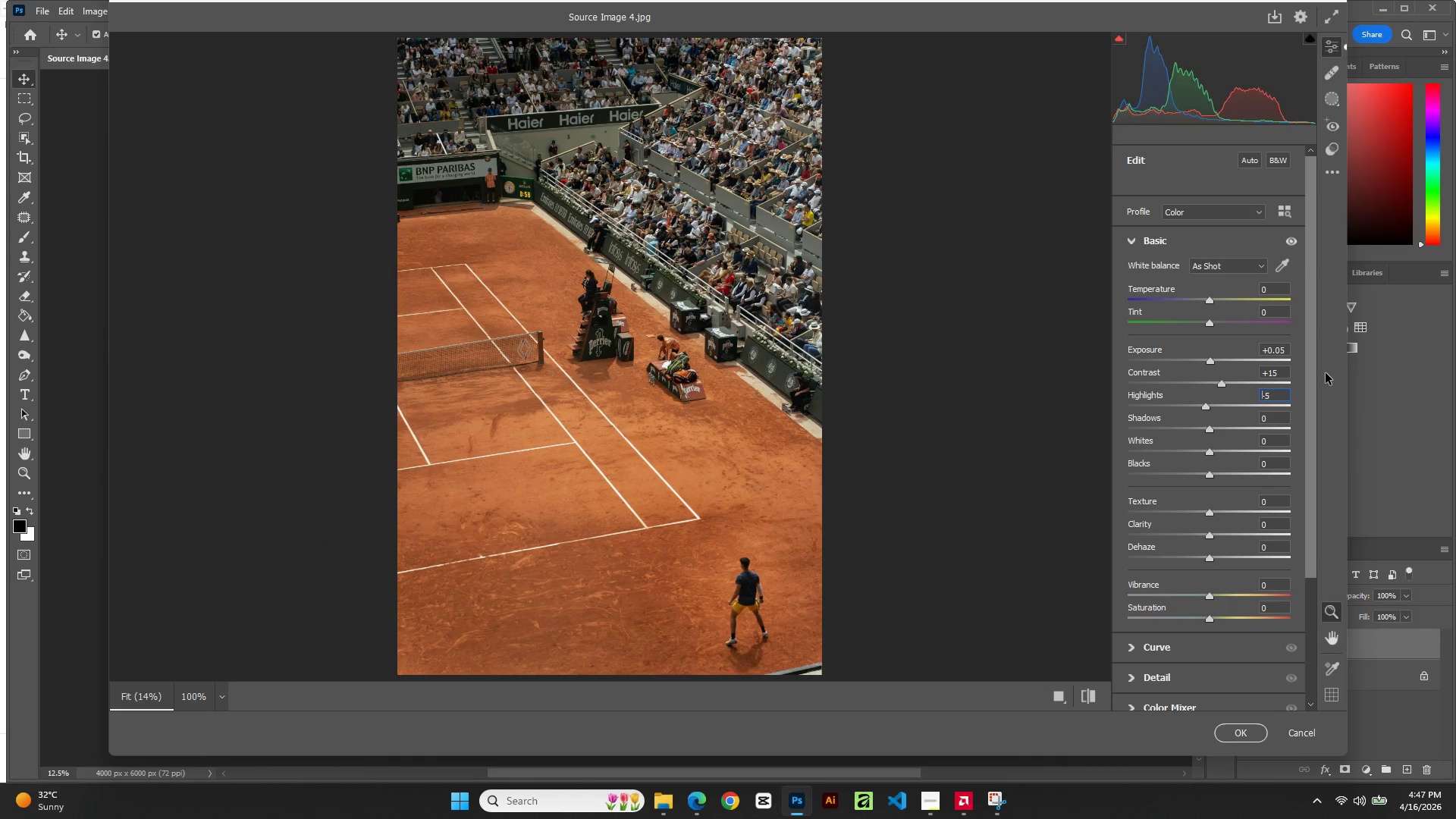 
key(ArrowDown)
 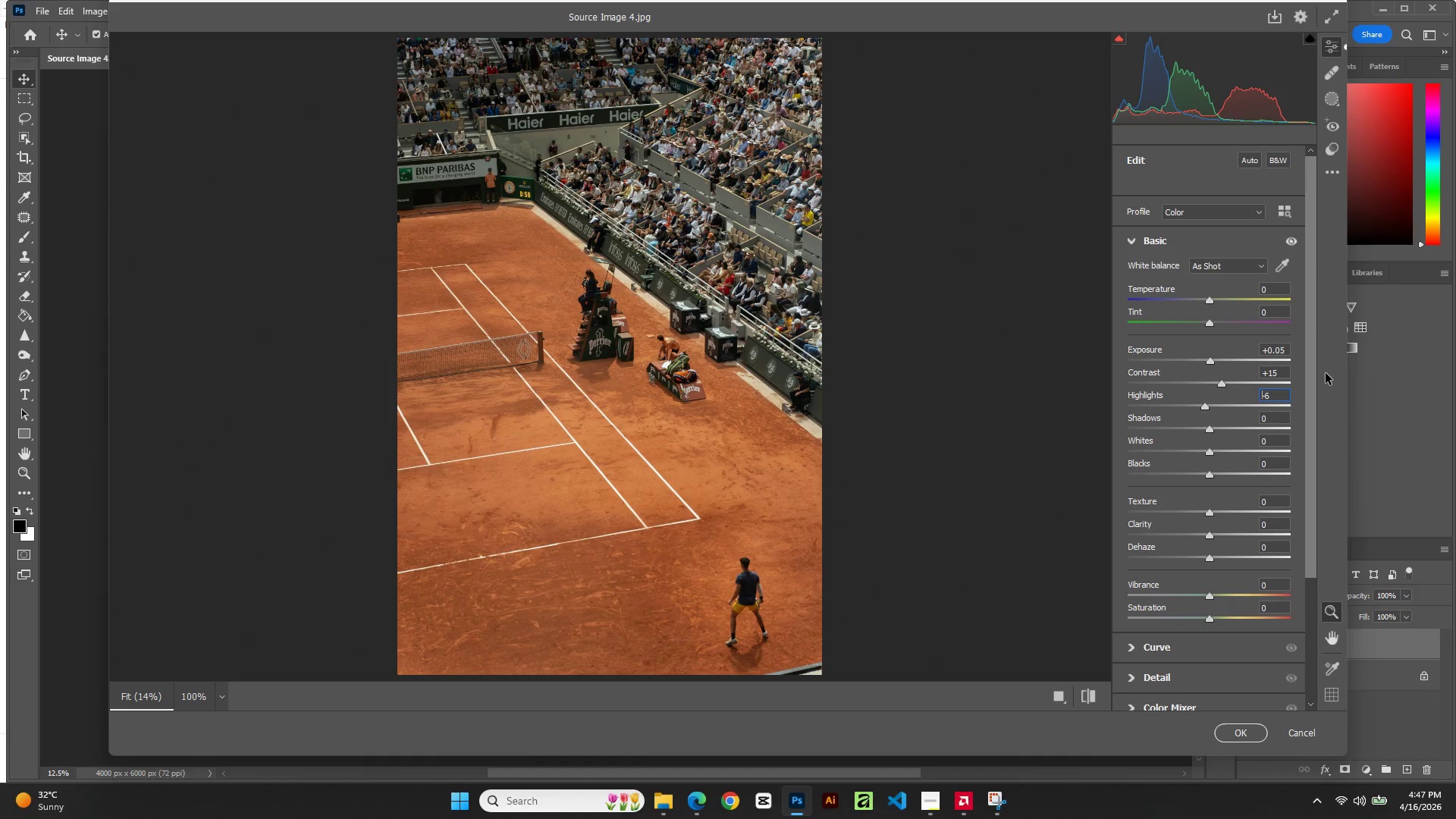 
key(ArrowDown)
 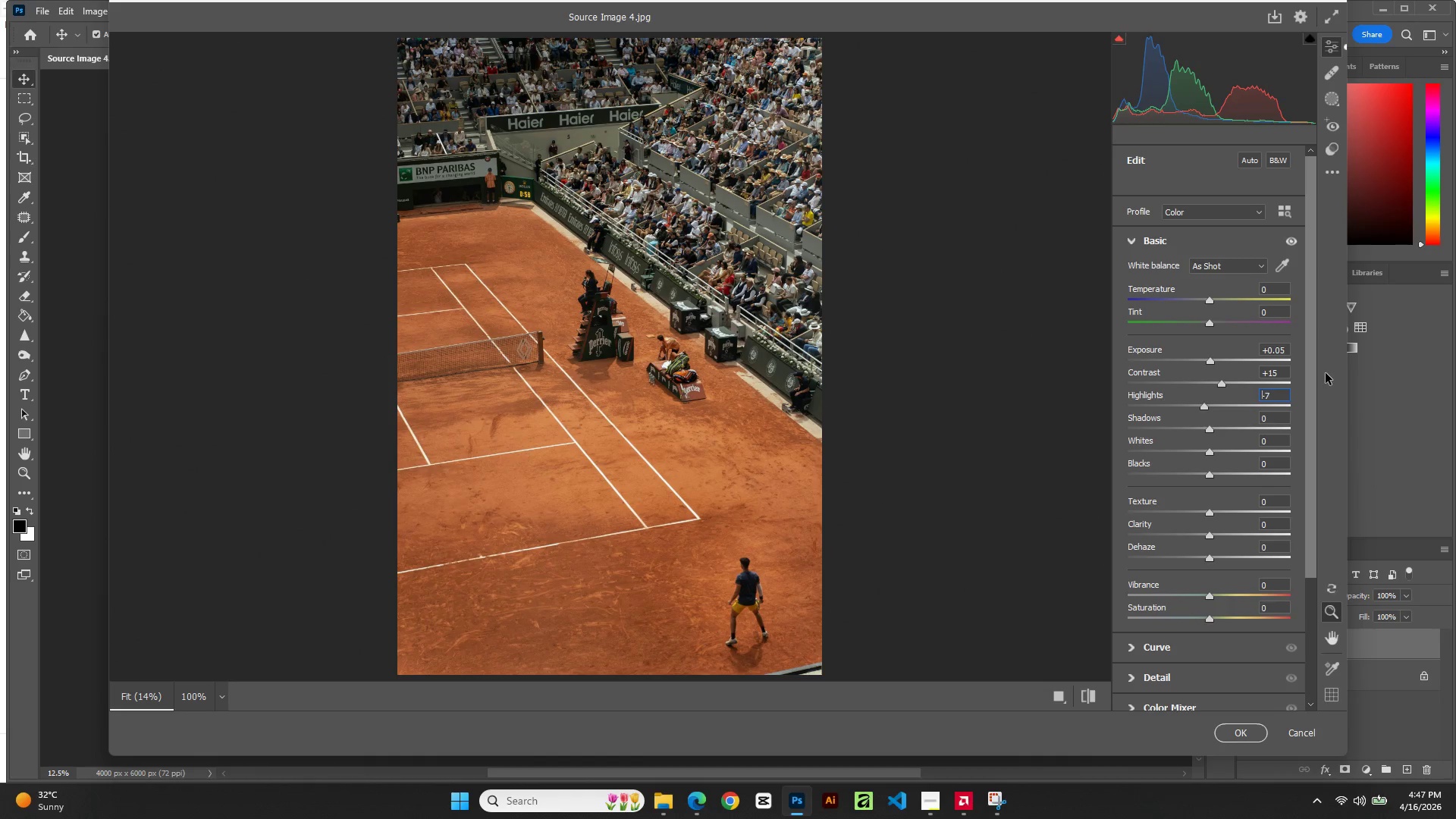 
key(ArrowDown)
 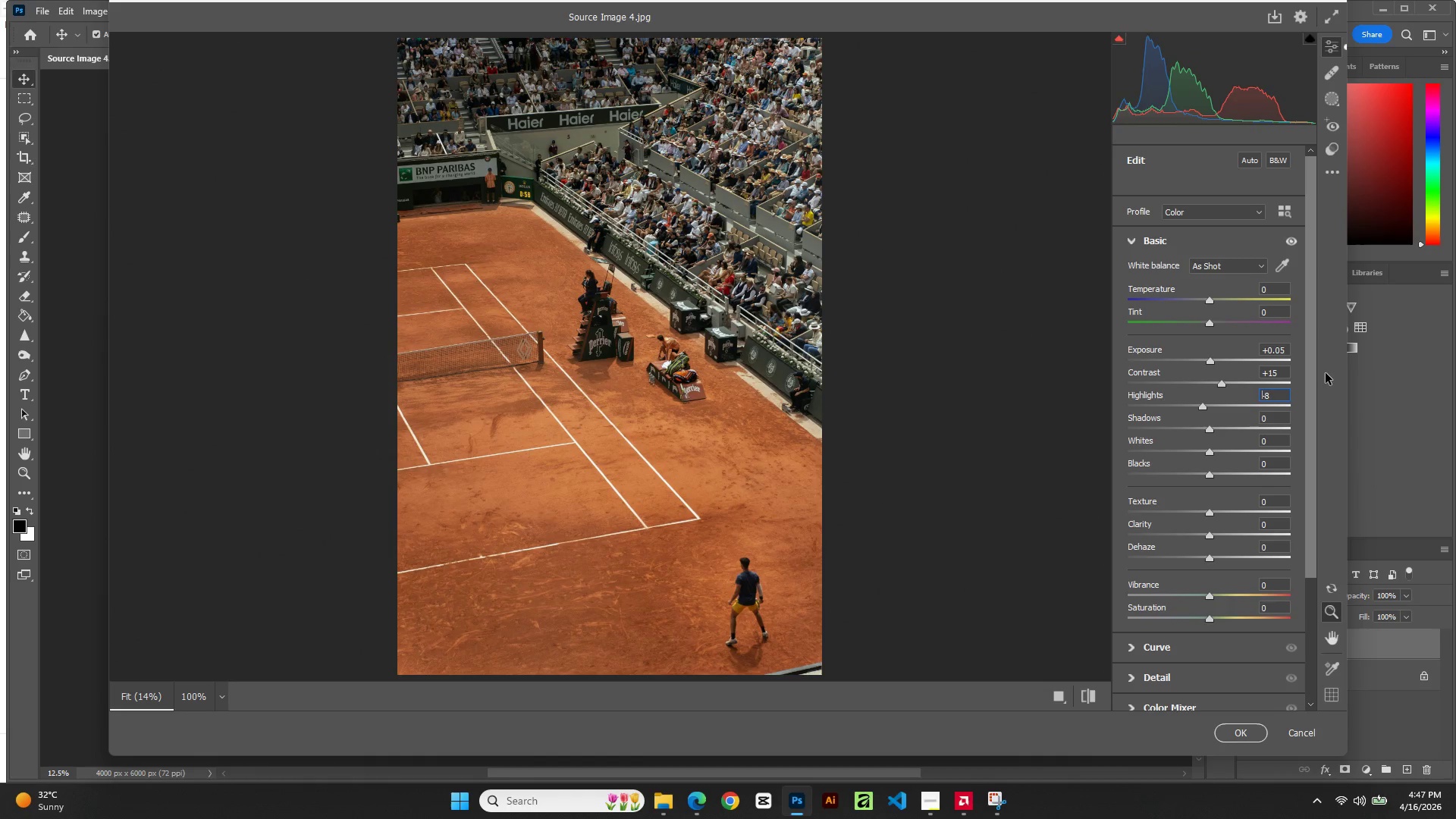 
key(ArrowDown)
 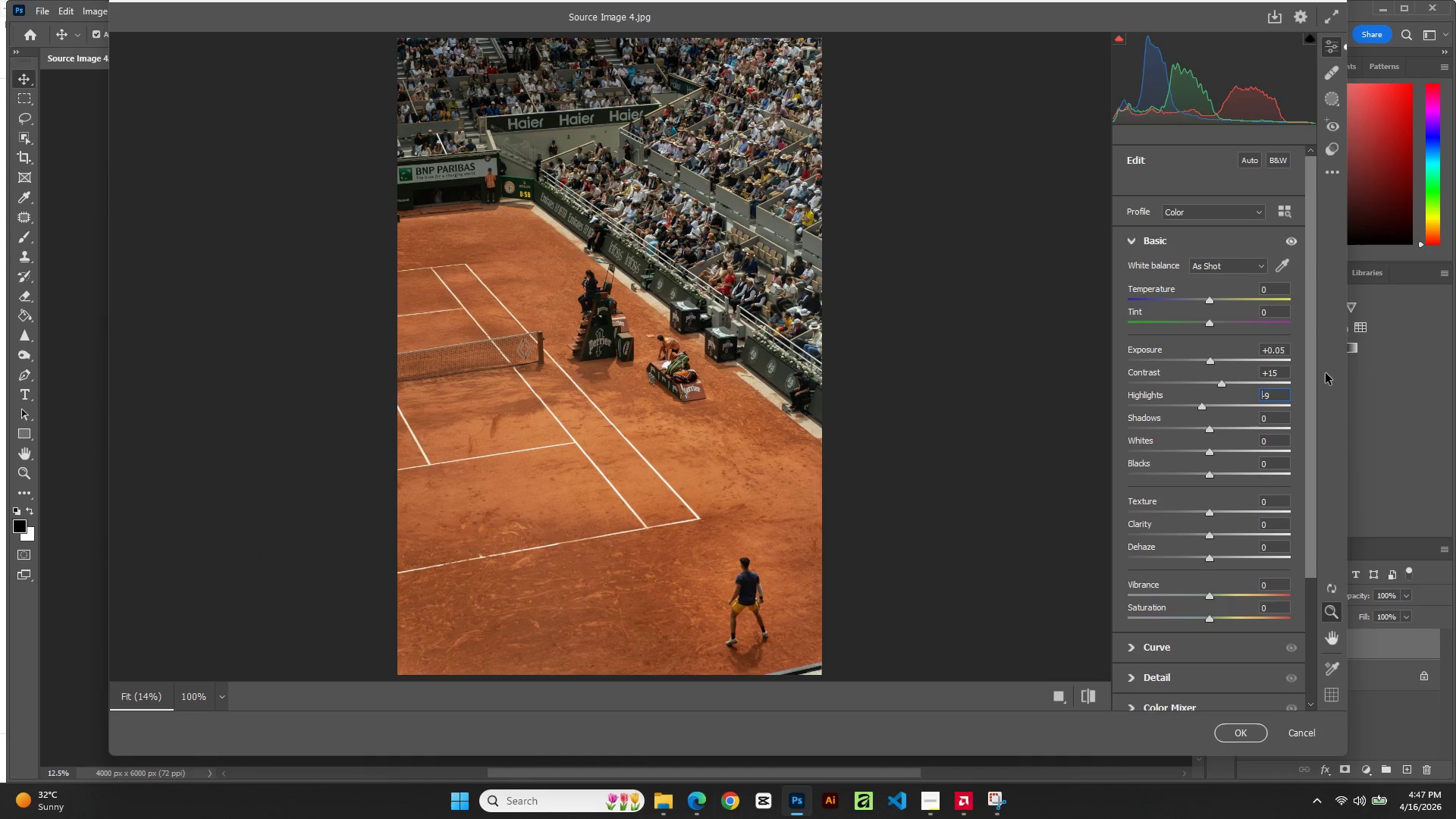 
key(ArrowDown)
 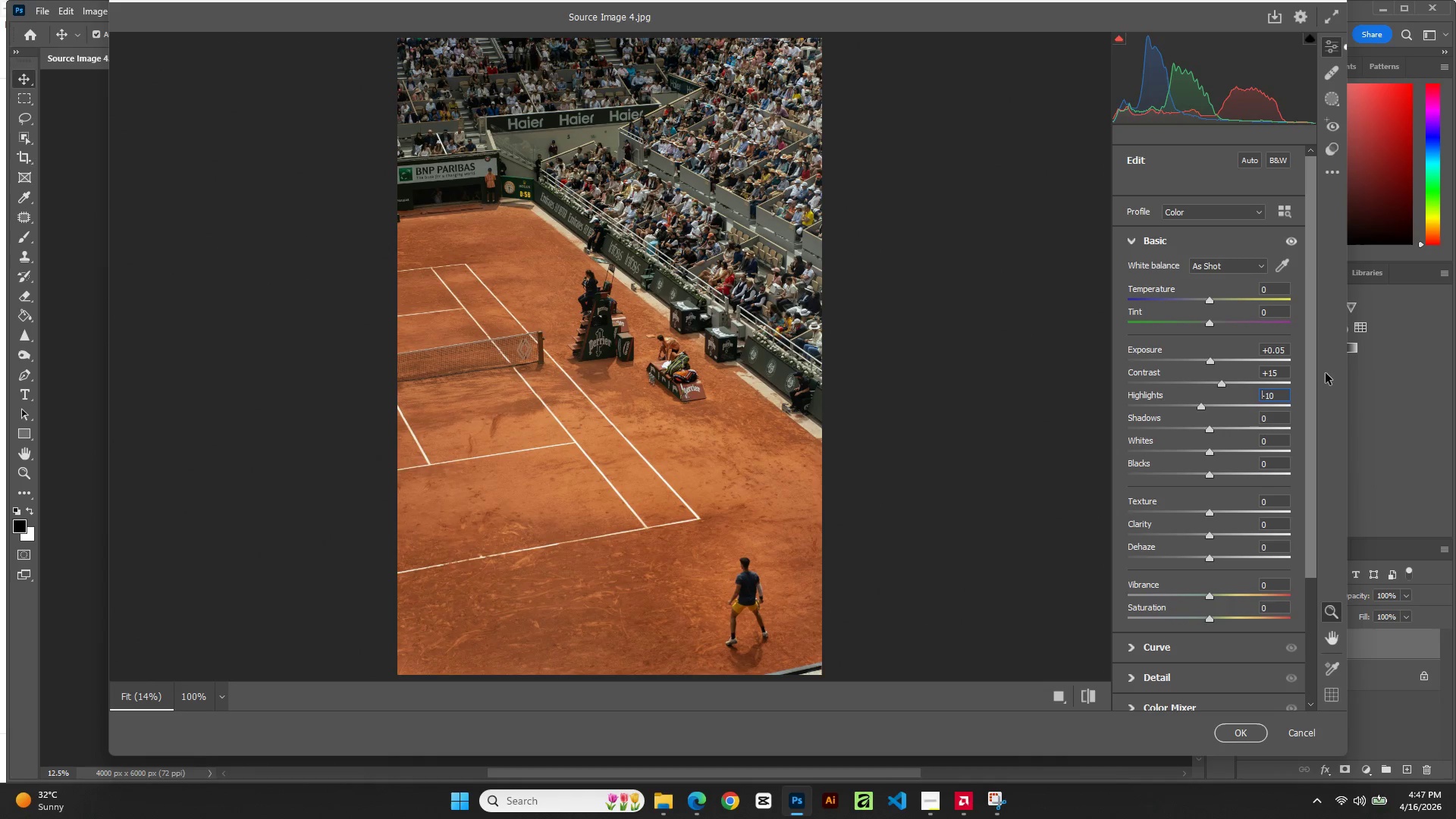 
key(ArrowDown)
 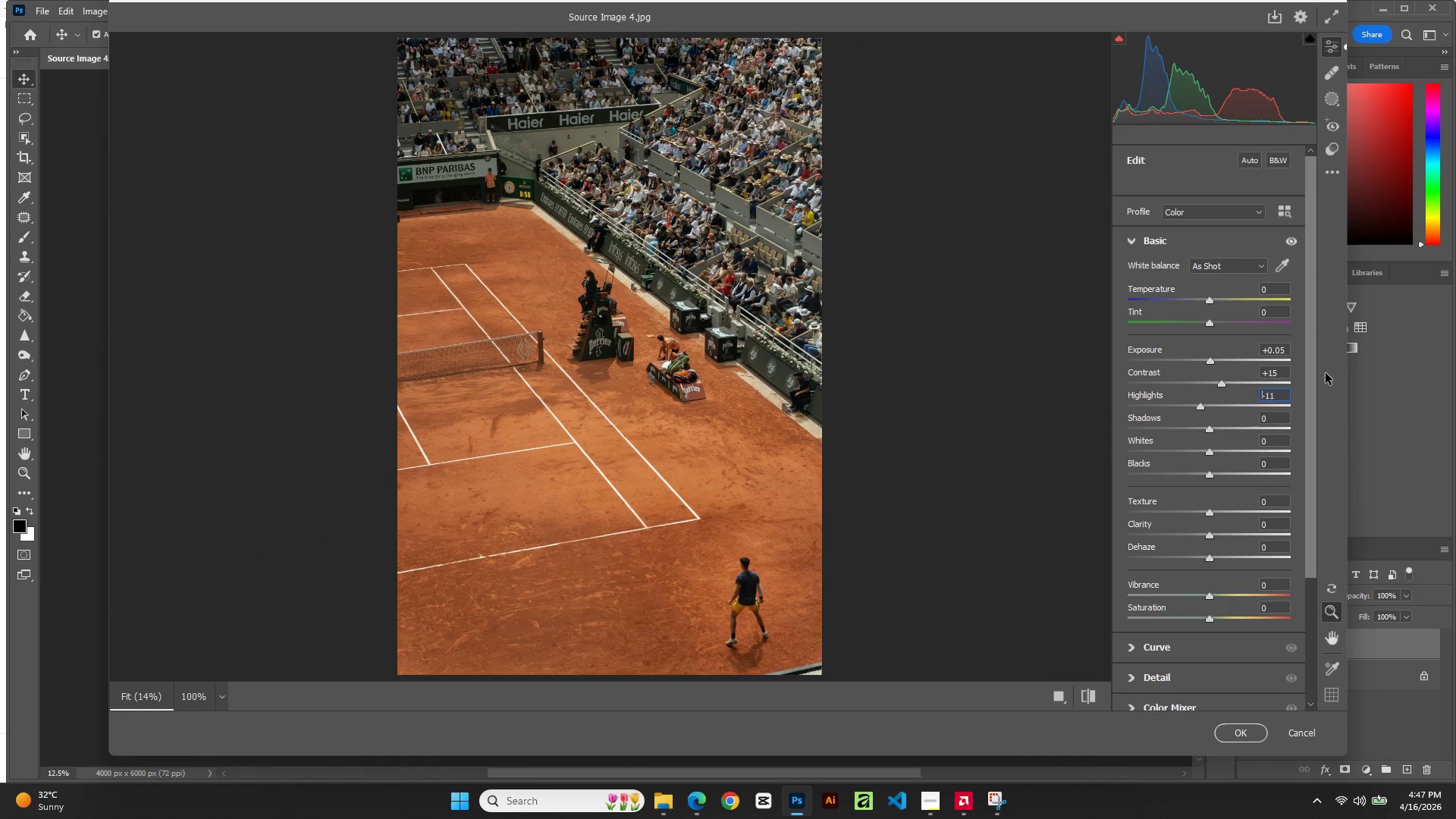 
key(ArrowDown)
 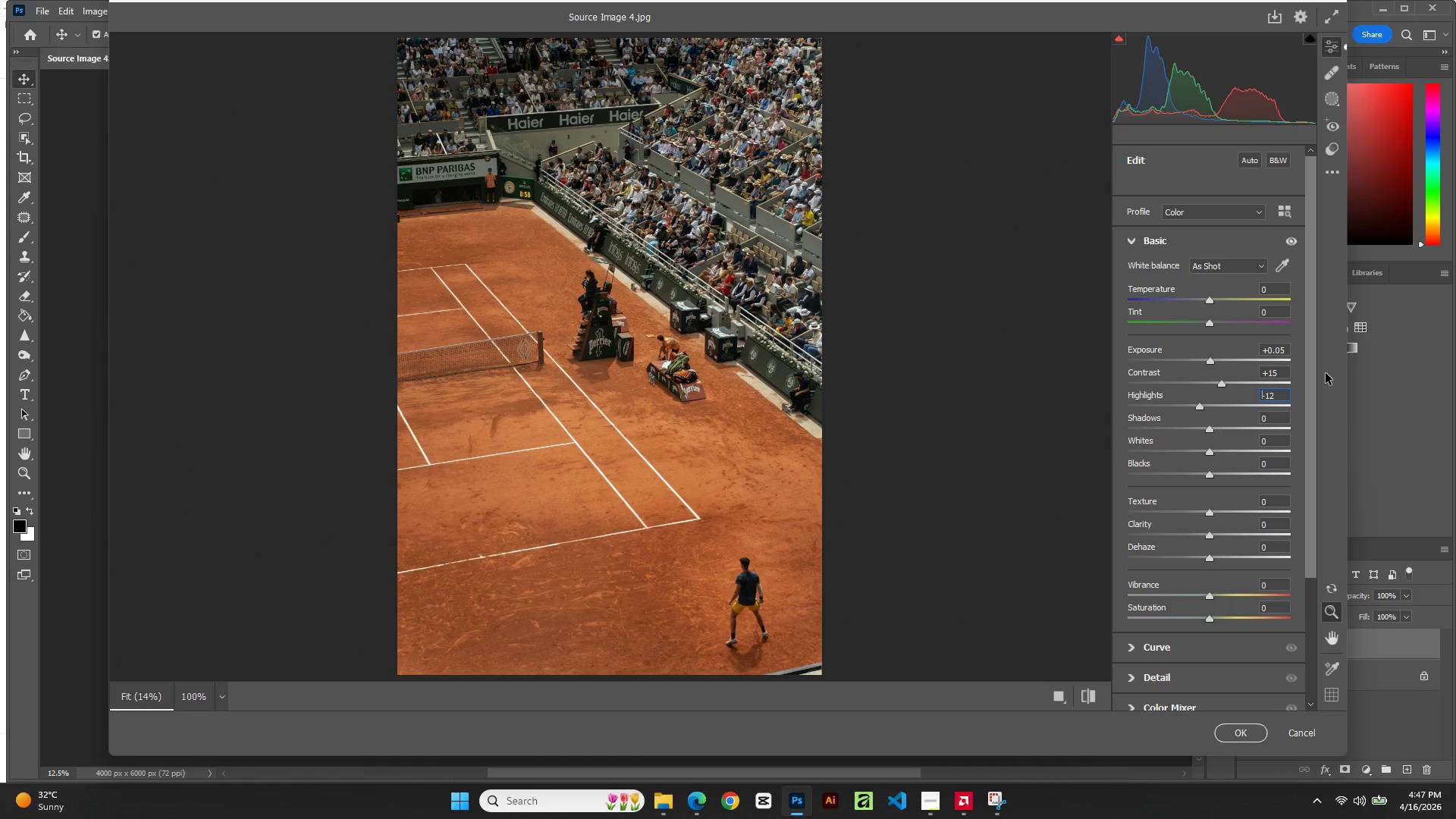 
key(ArrowDown)
 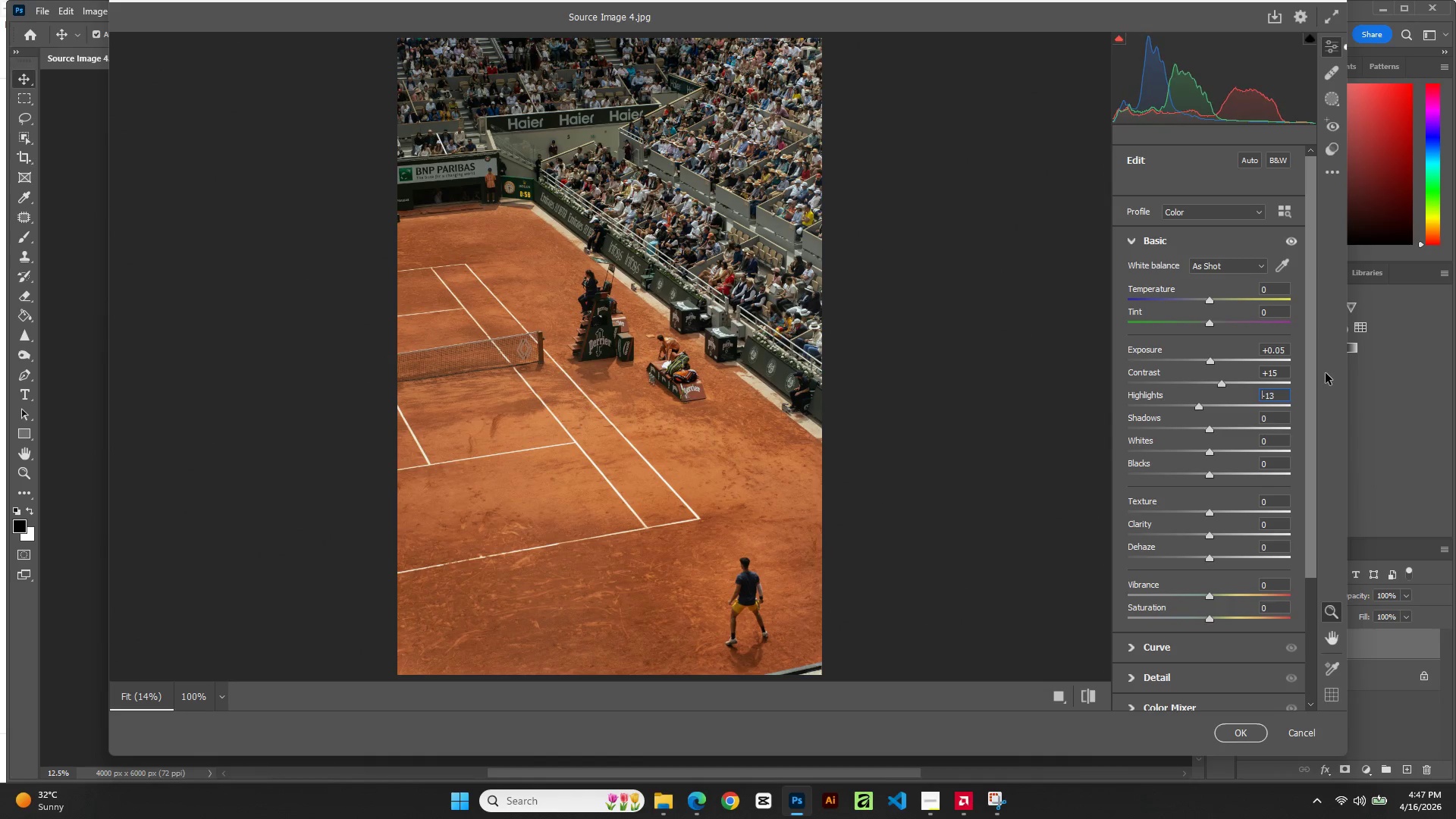 
key(ArrowDown)
 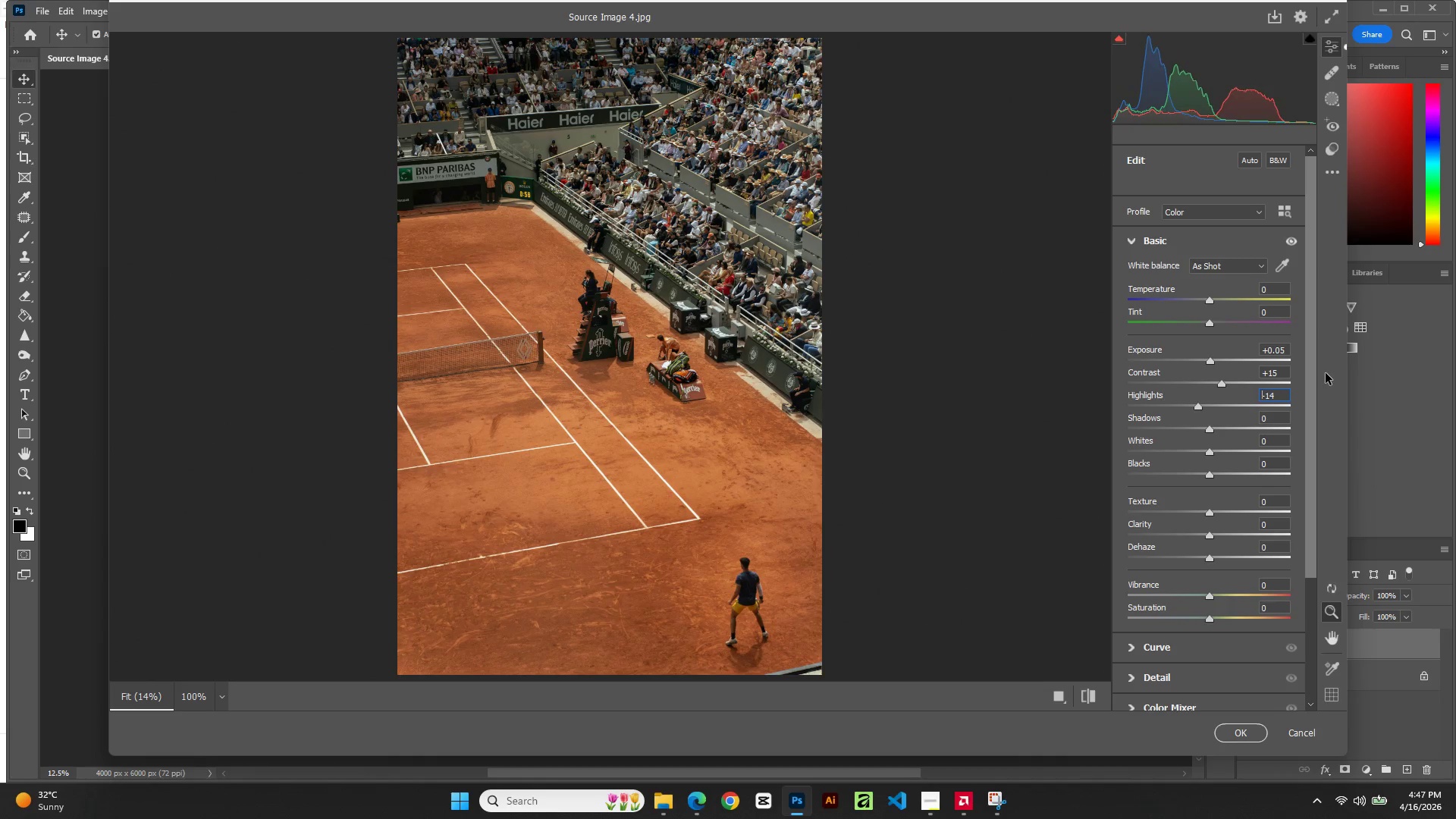 
key(ArrowDown)
 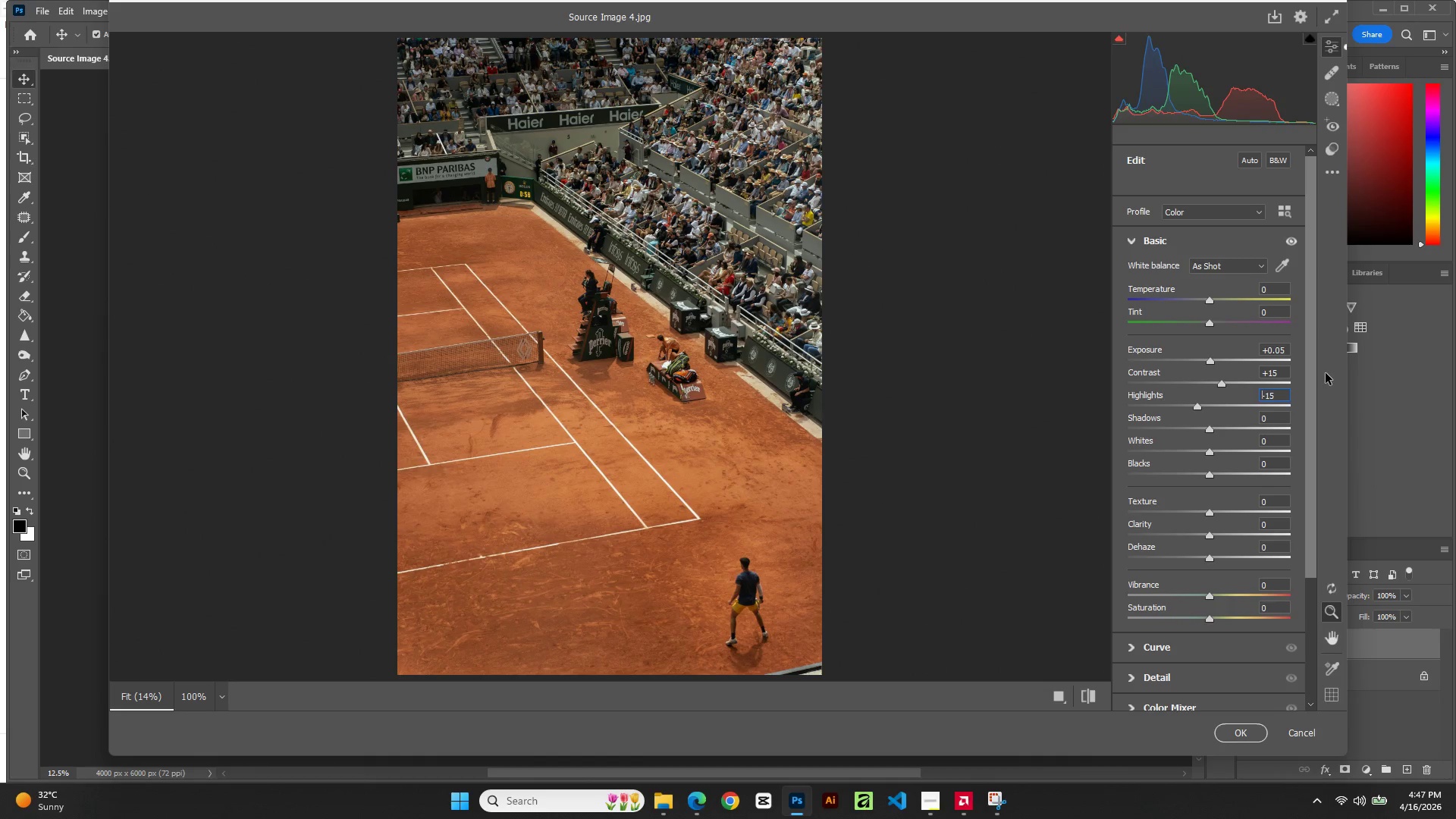 
key(ArrowDown)
 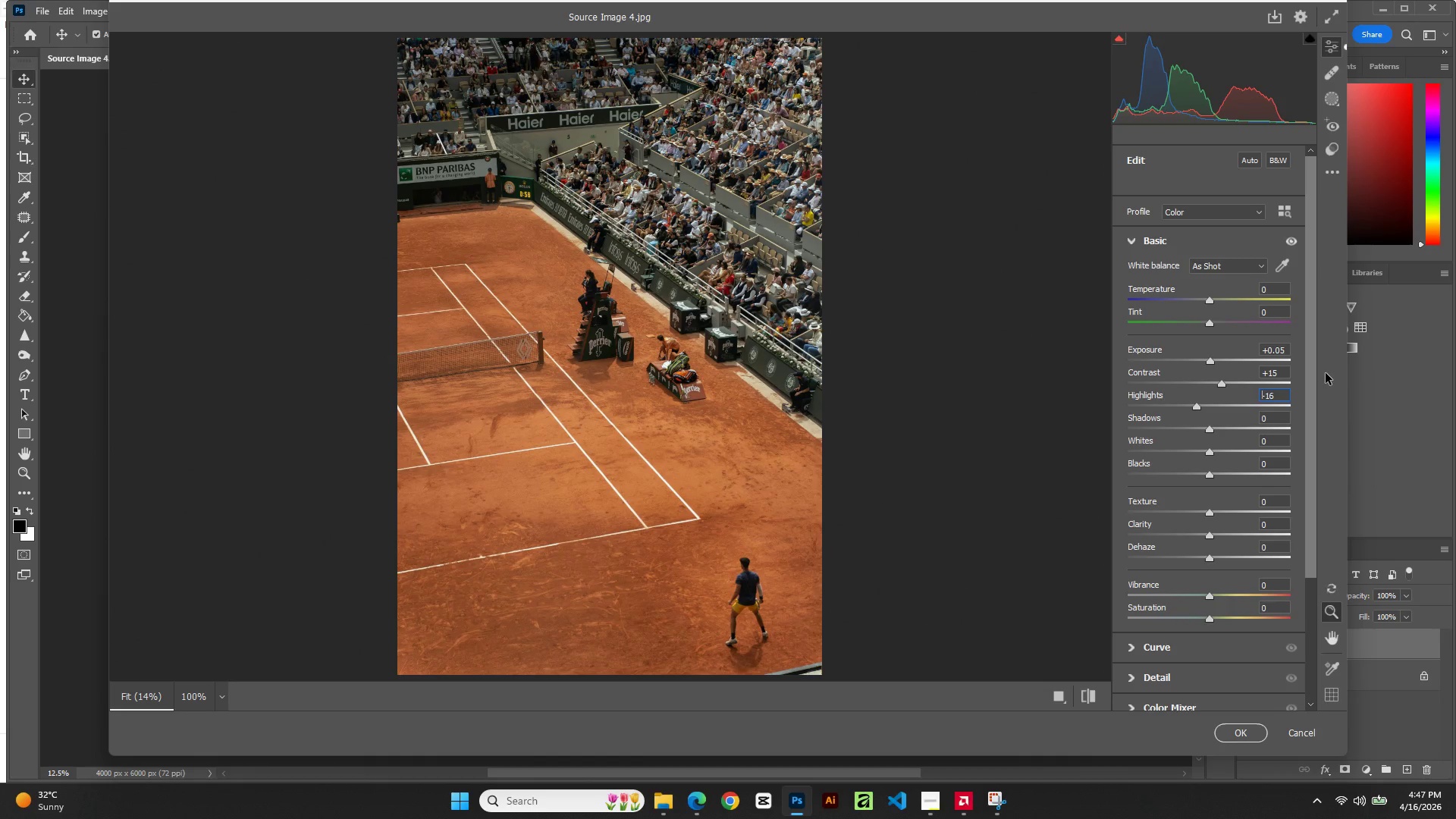 
key(ArrowDown)
 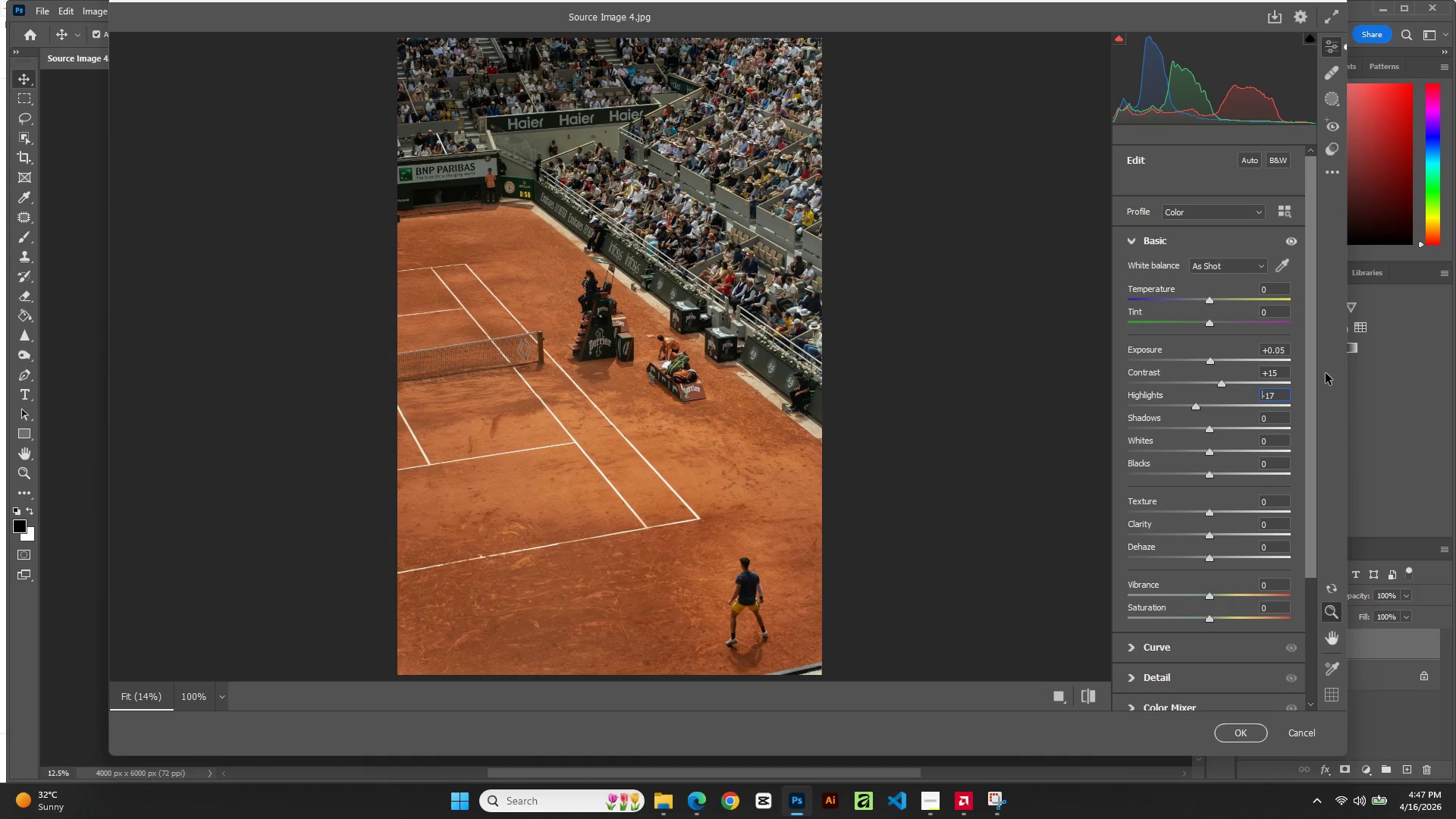 
key(ArrowDown)
 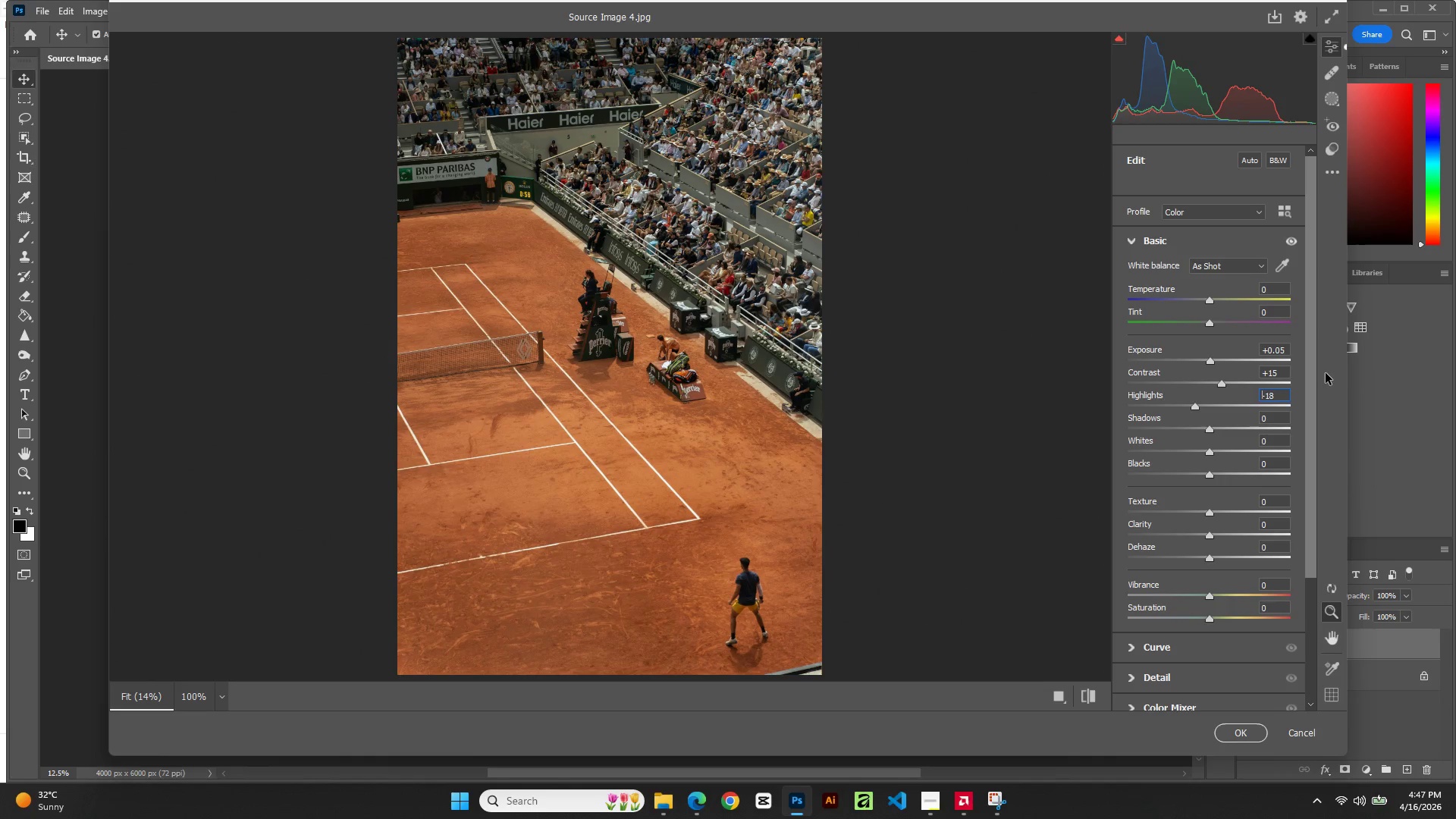 
key(ArrowDown)
 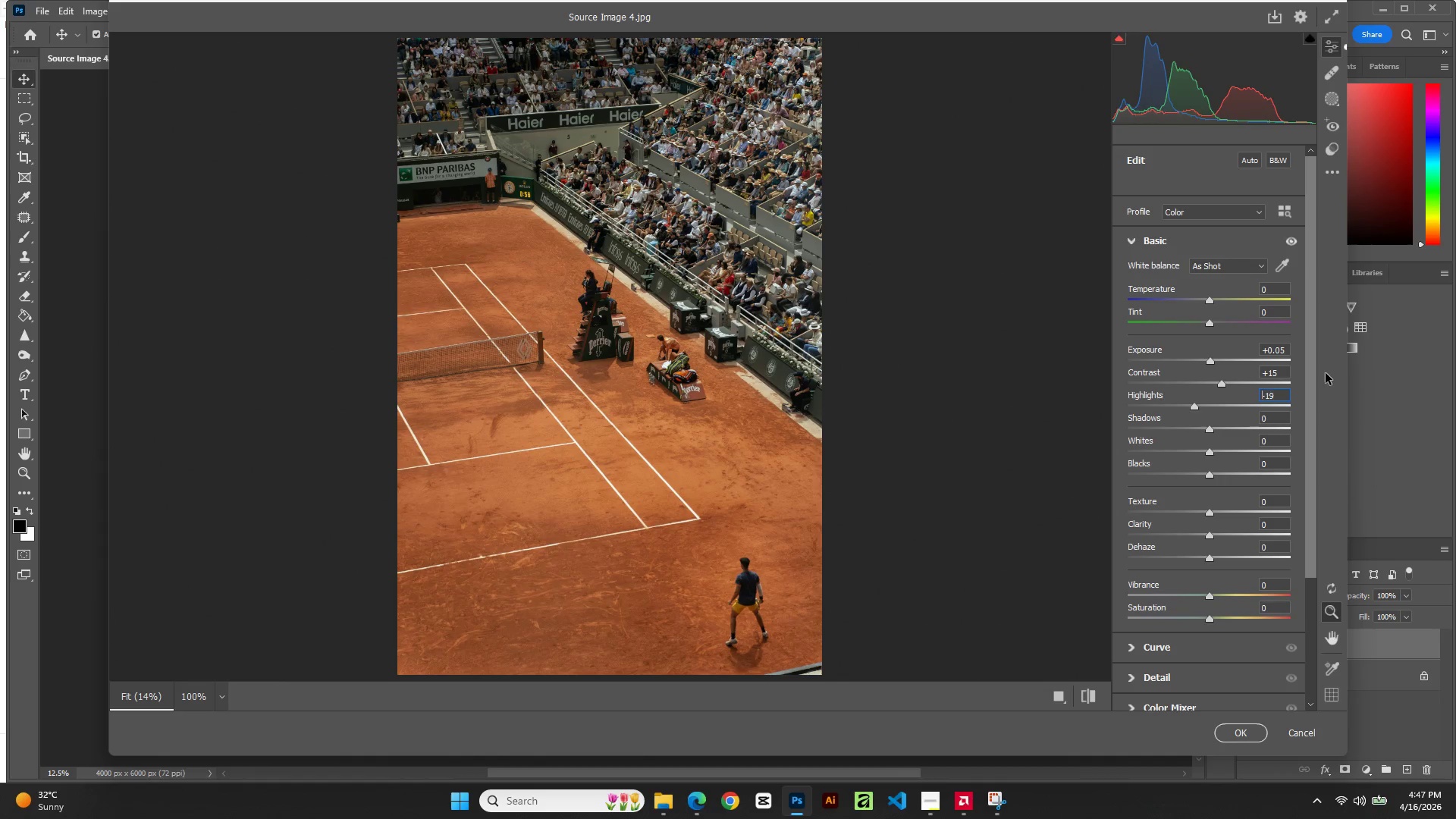 
key(ArrowDown)
 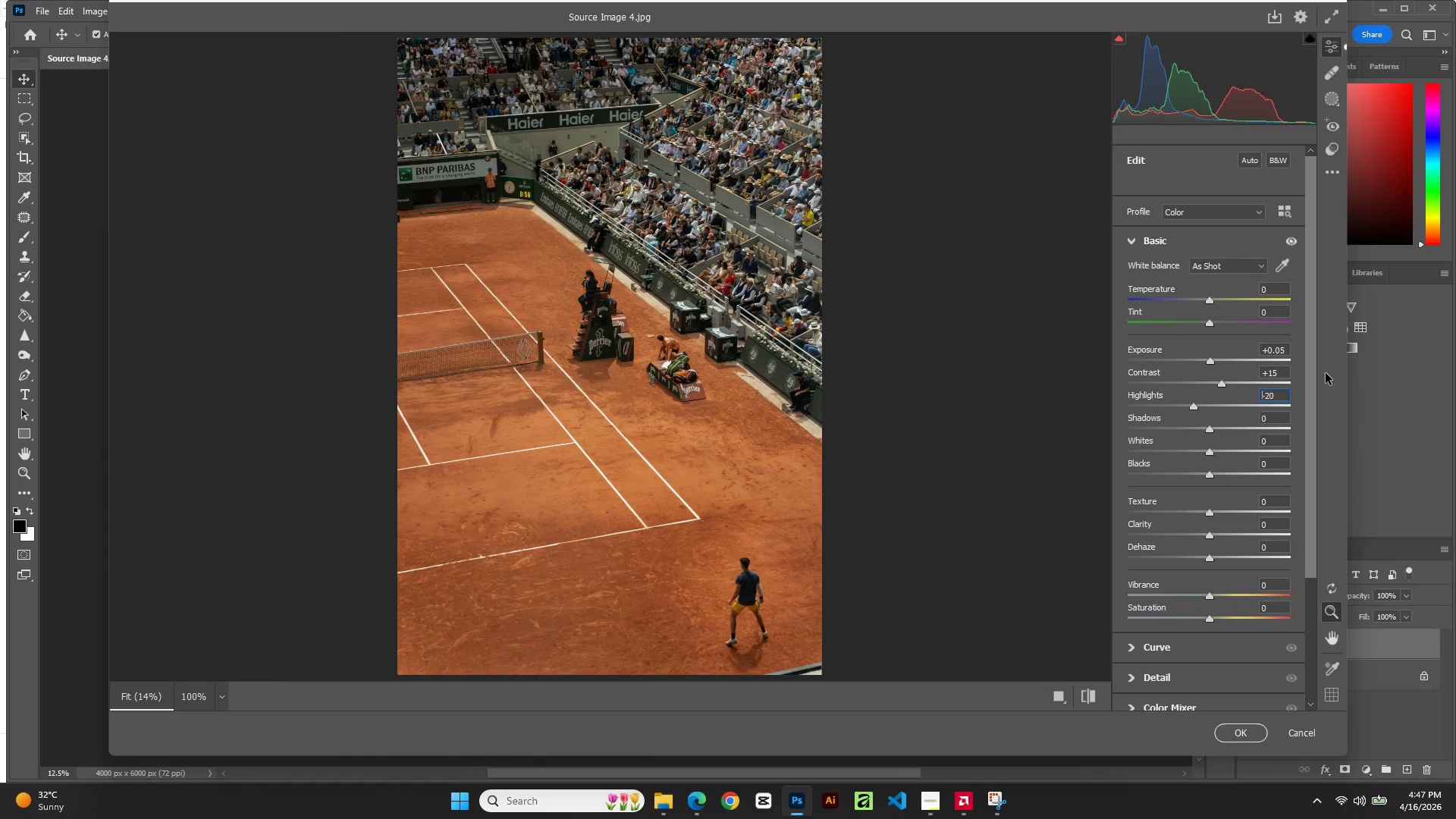 
key(ArrowDown)
 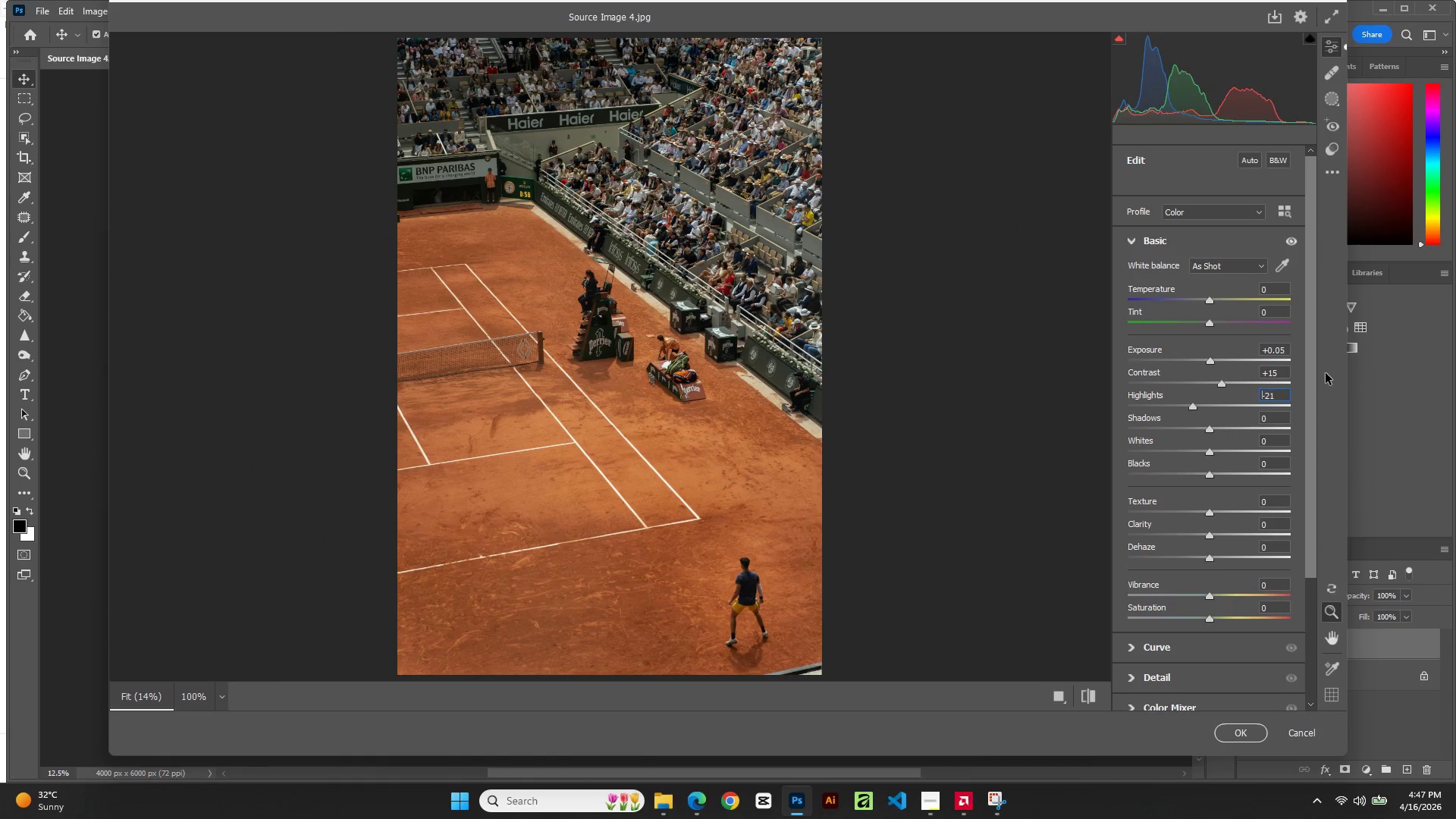 
key(ArrowDown)
 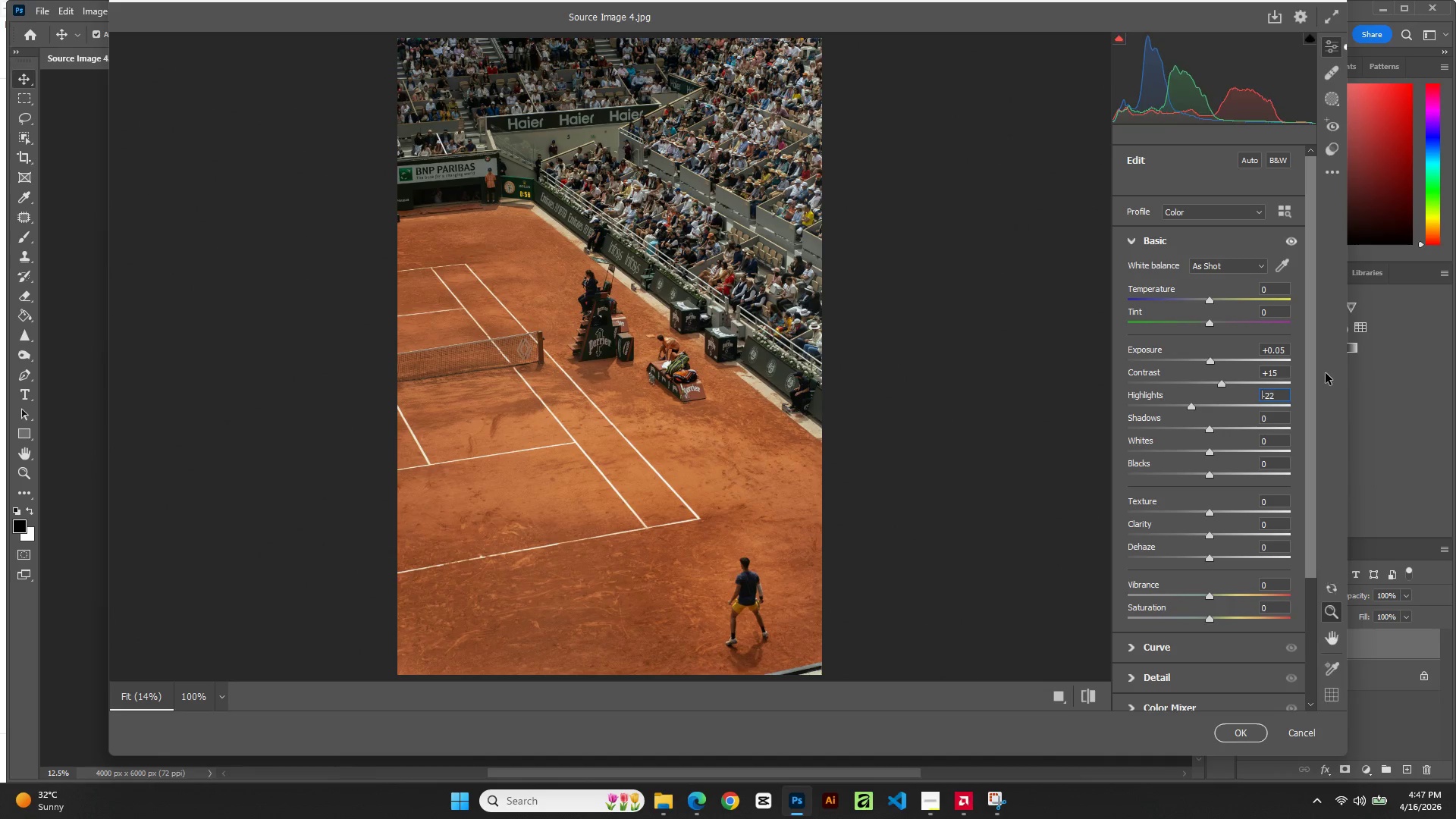 
key(ArrowDown)
 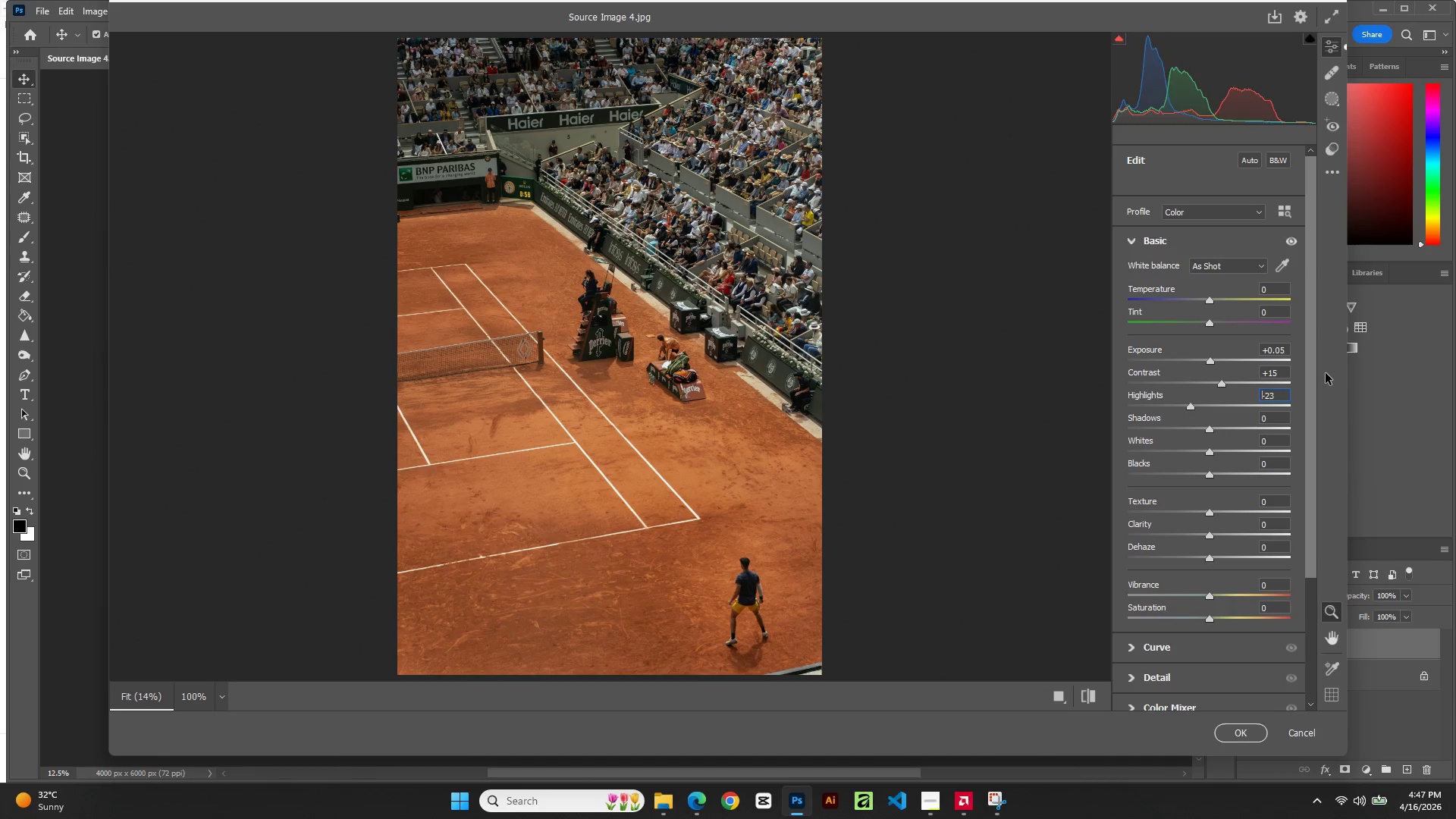 
key(ArrowDown)
 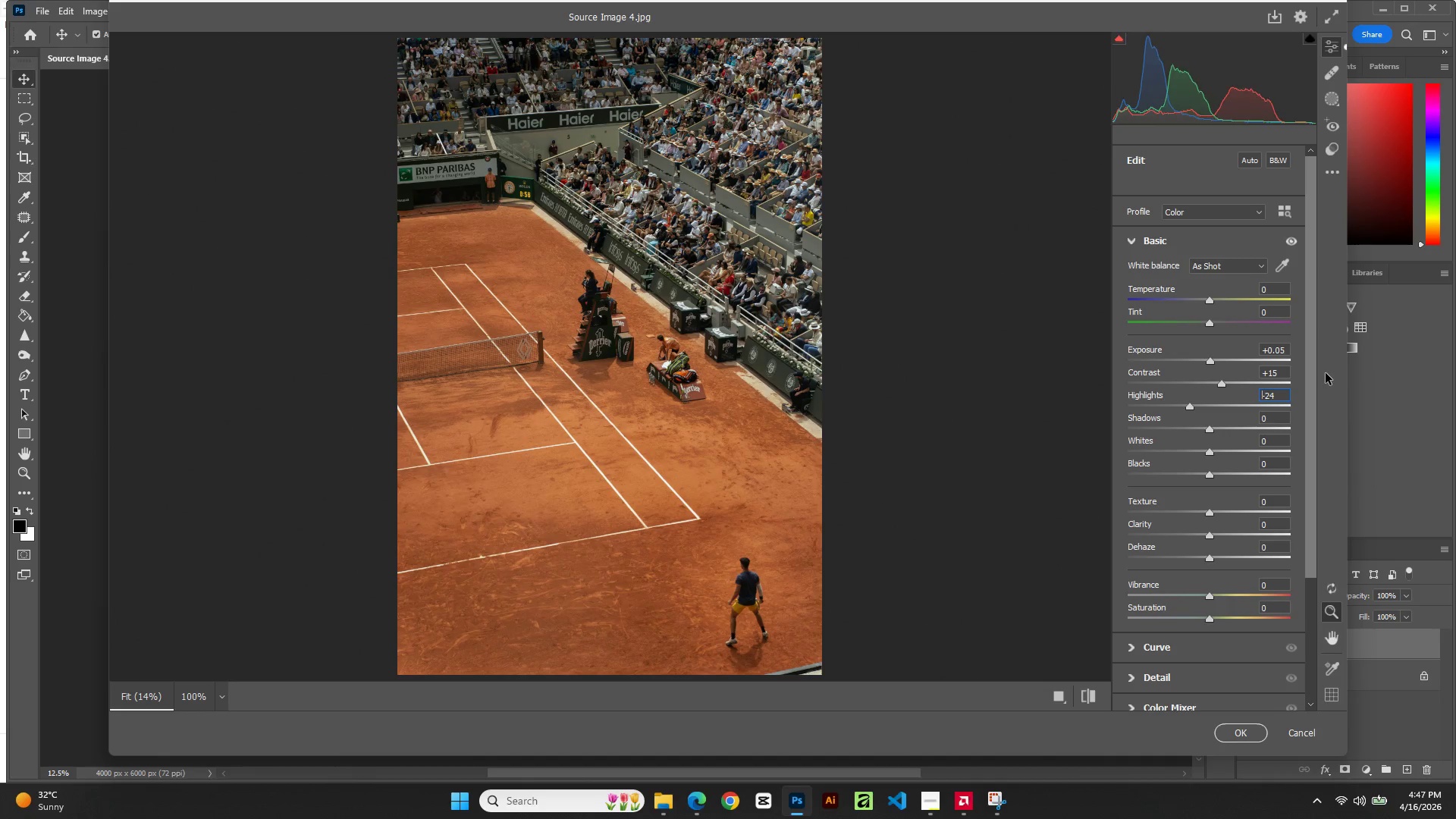 
key(ArrowDown)
 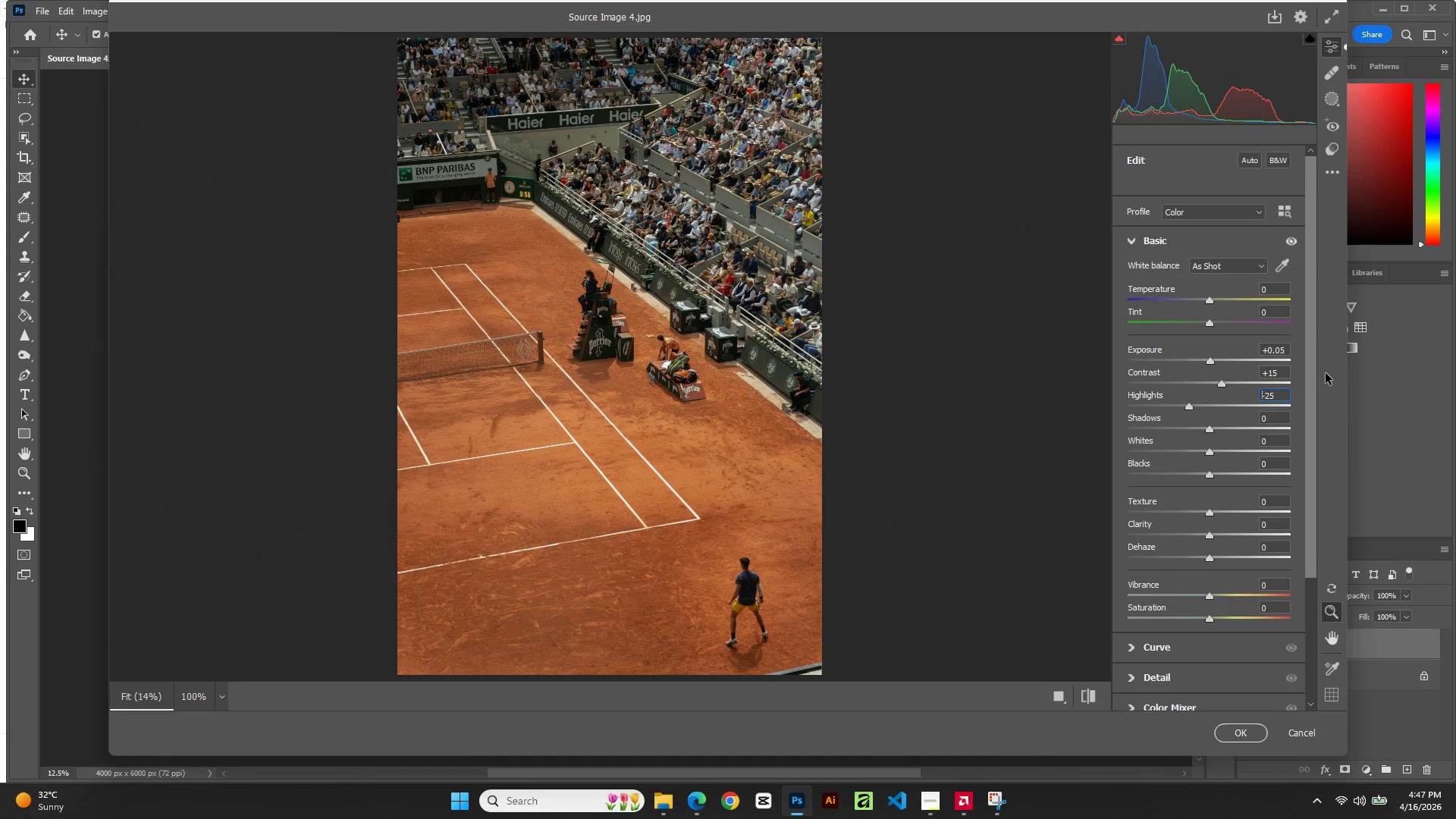 
key(ArrowDown)
 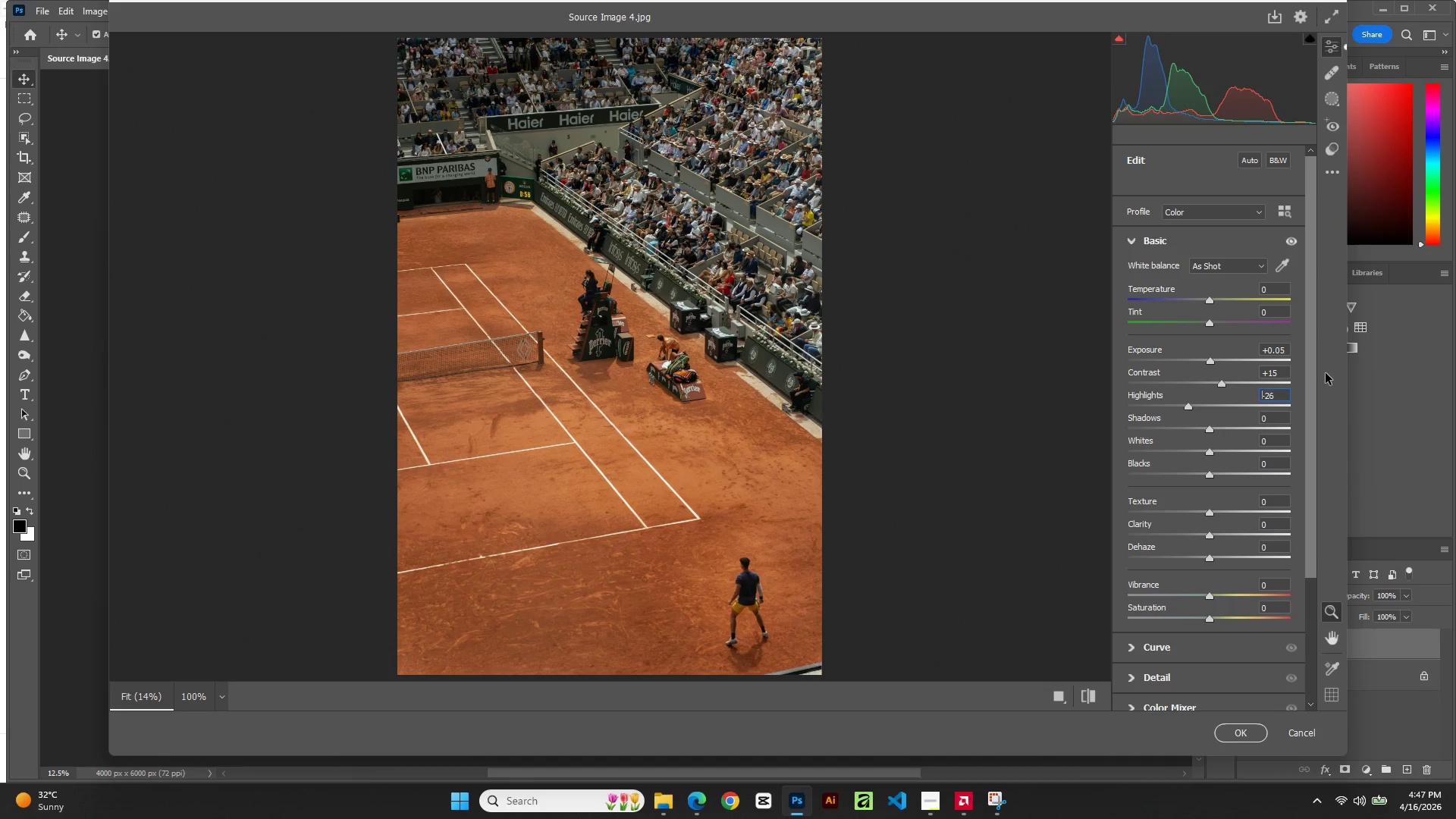 
key(ArrowDown)
 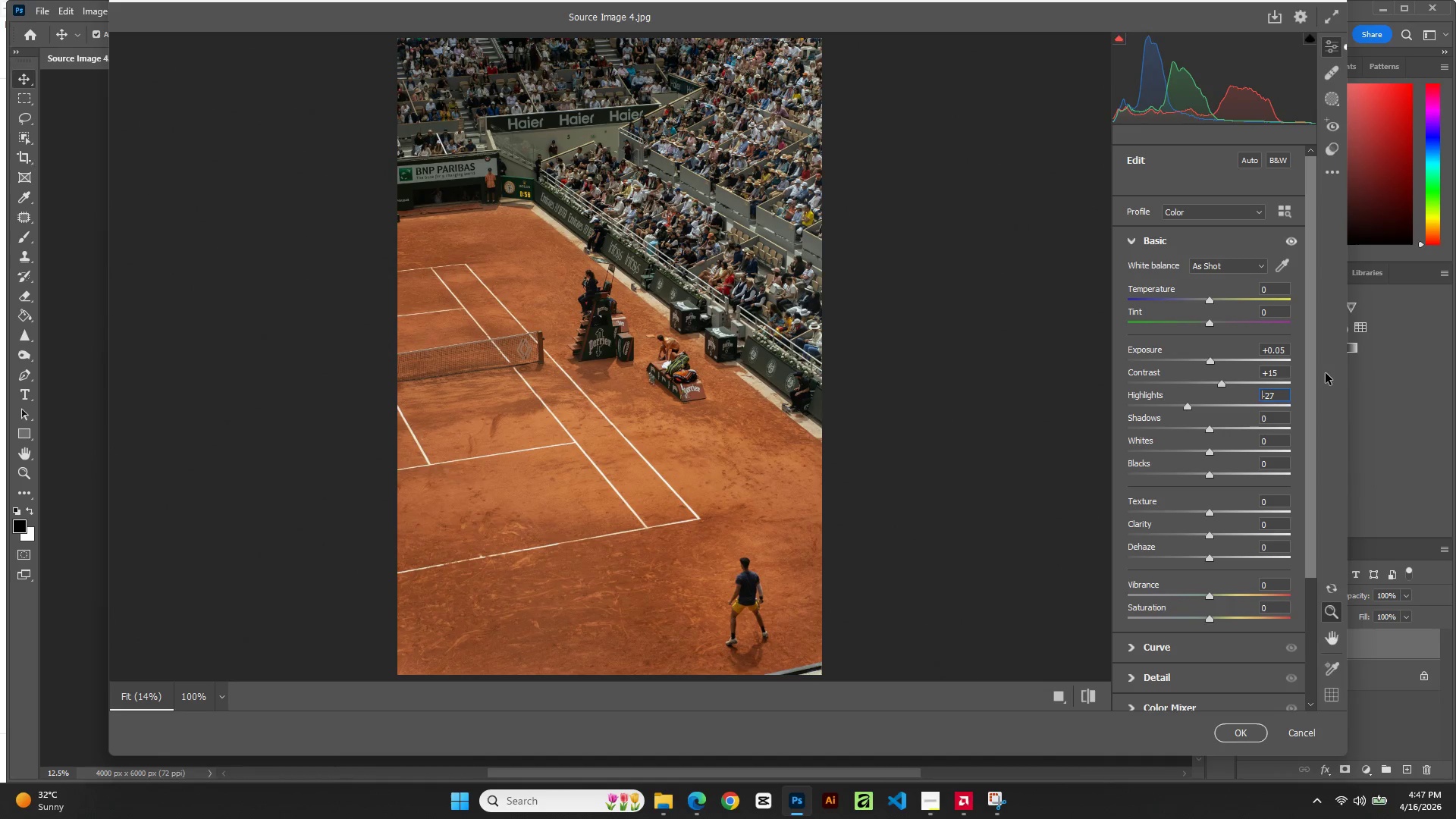 
key(ArrowDown)
 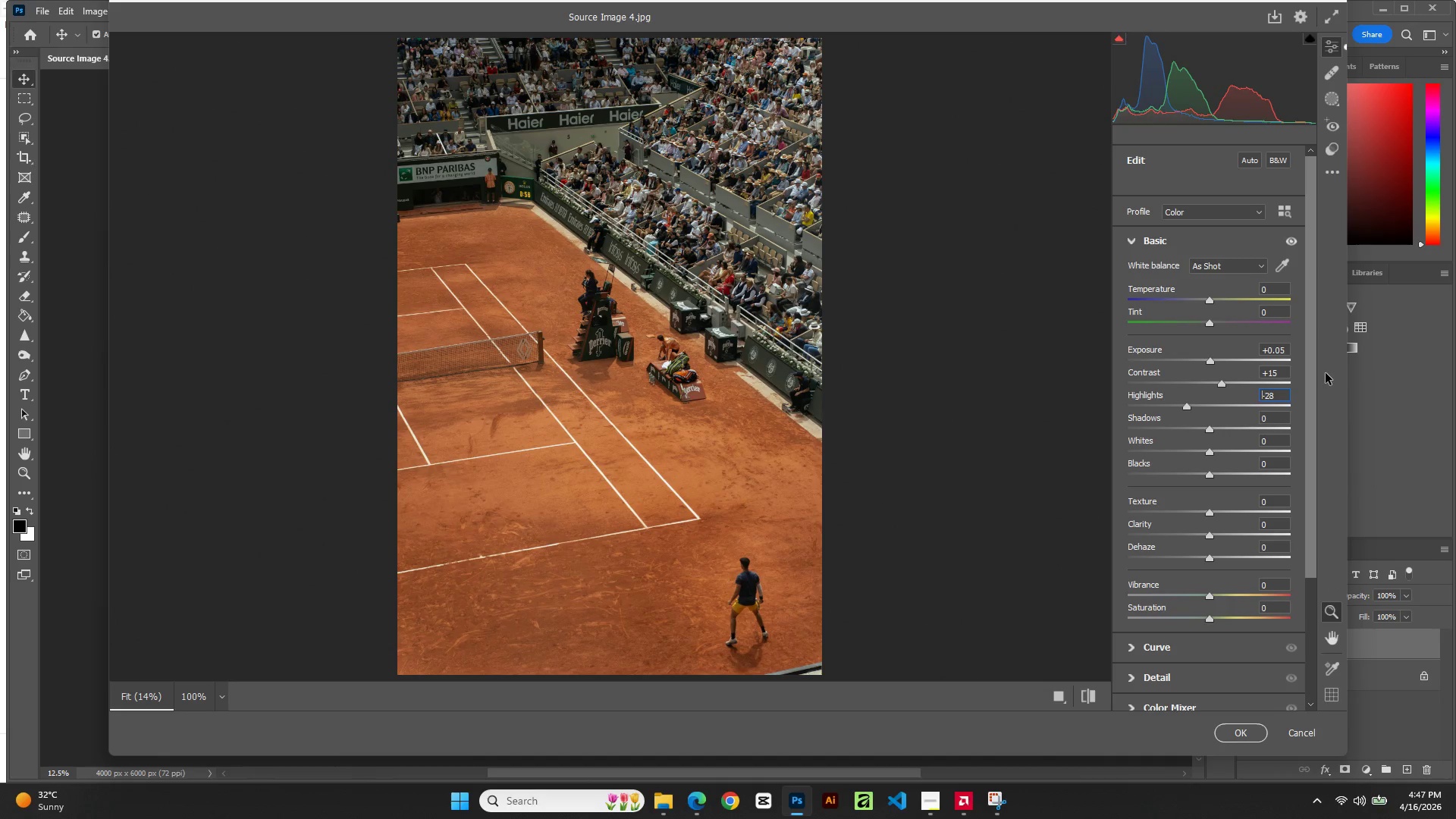 
key(ArrowDown)
 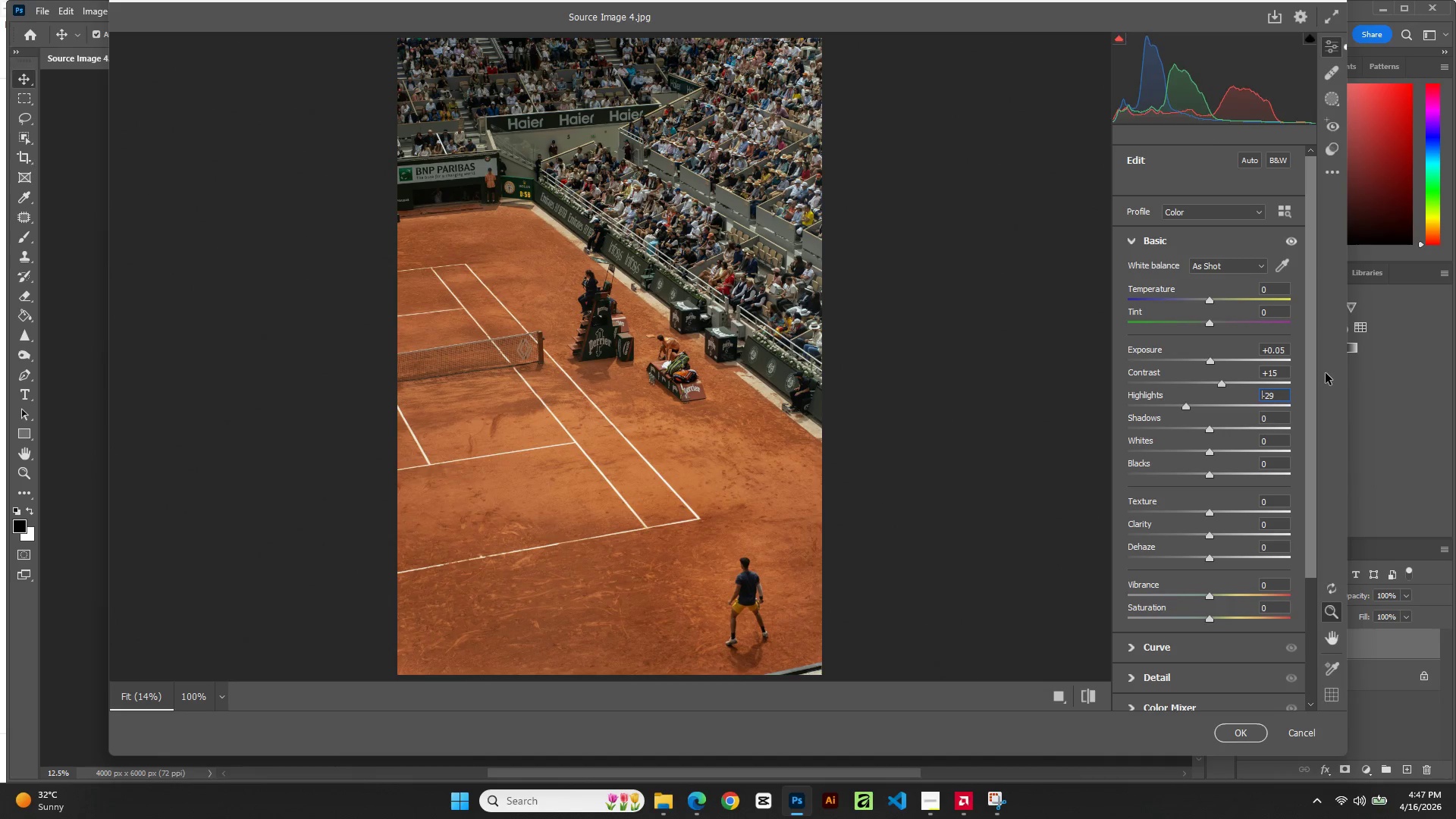 
key(ArrowDown)
 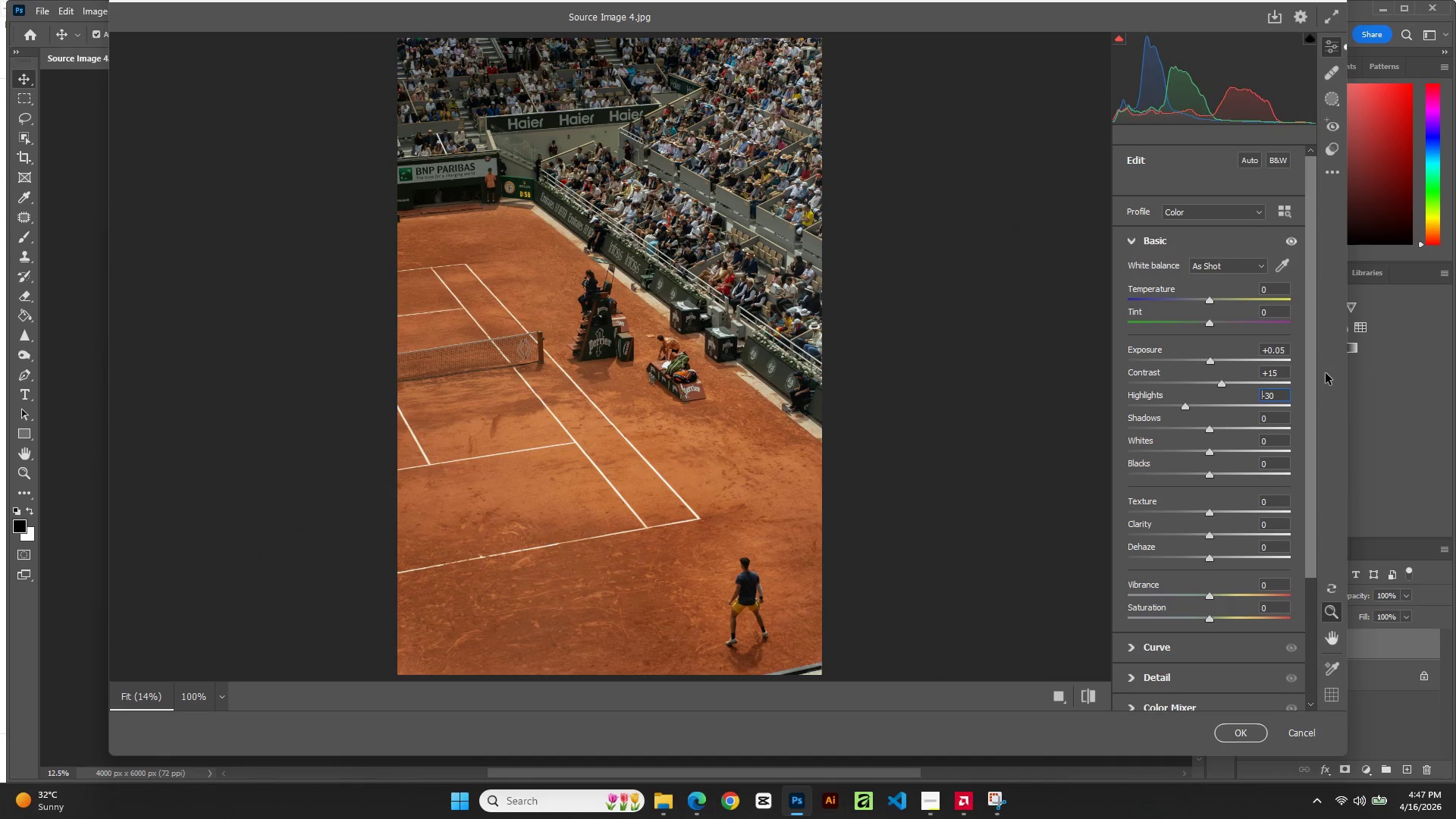 
key(ArrowDown)
 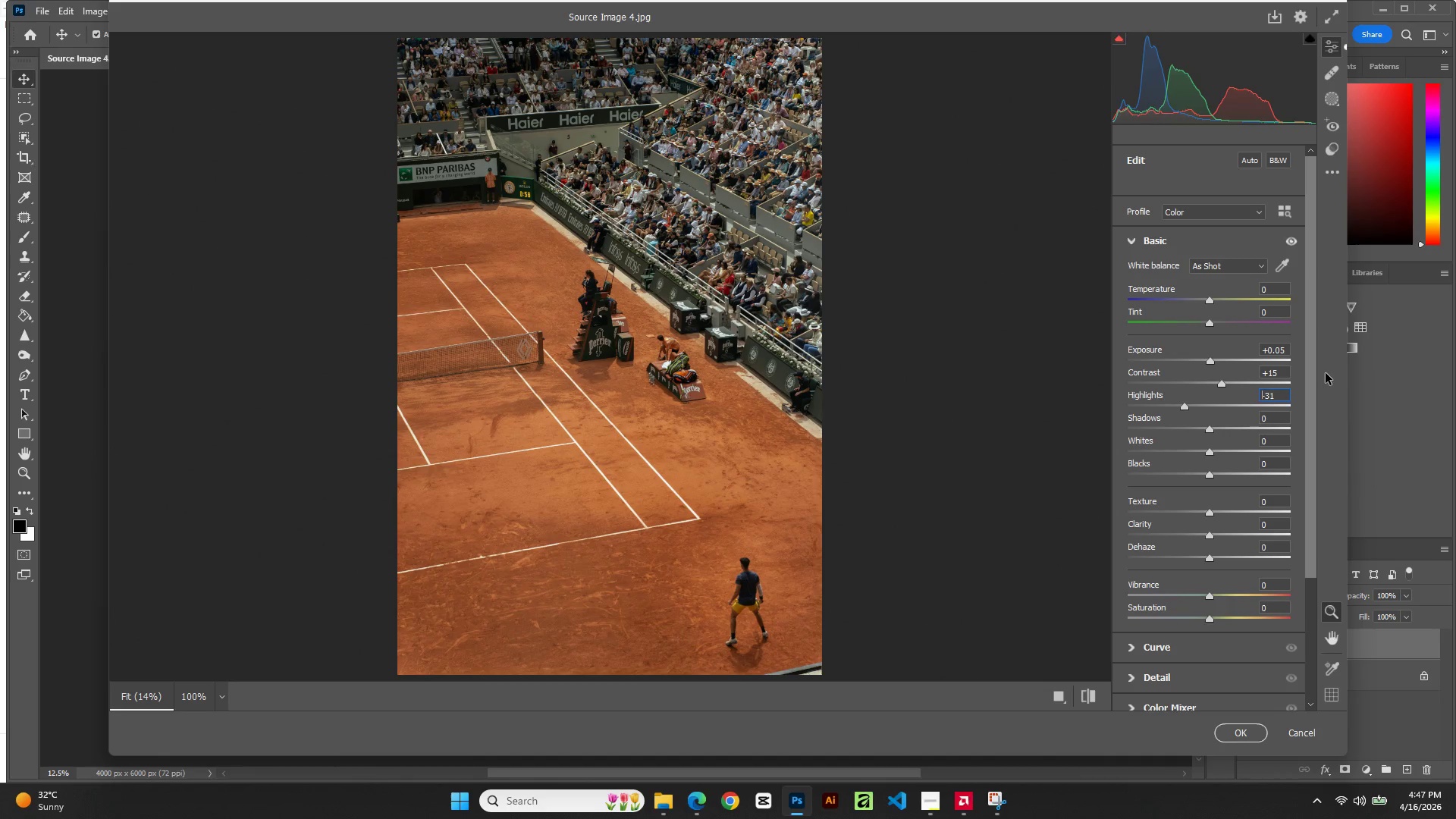 
key(ArrowDown)
 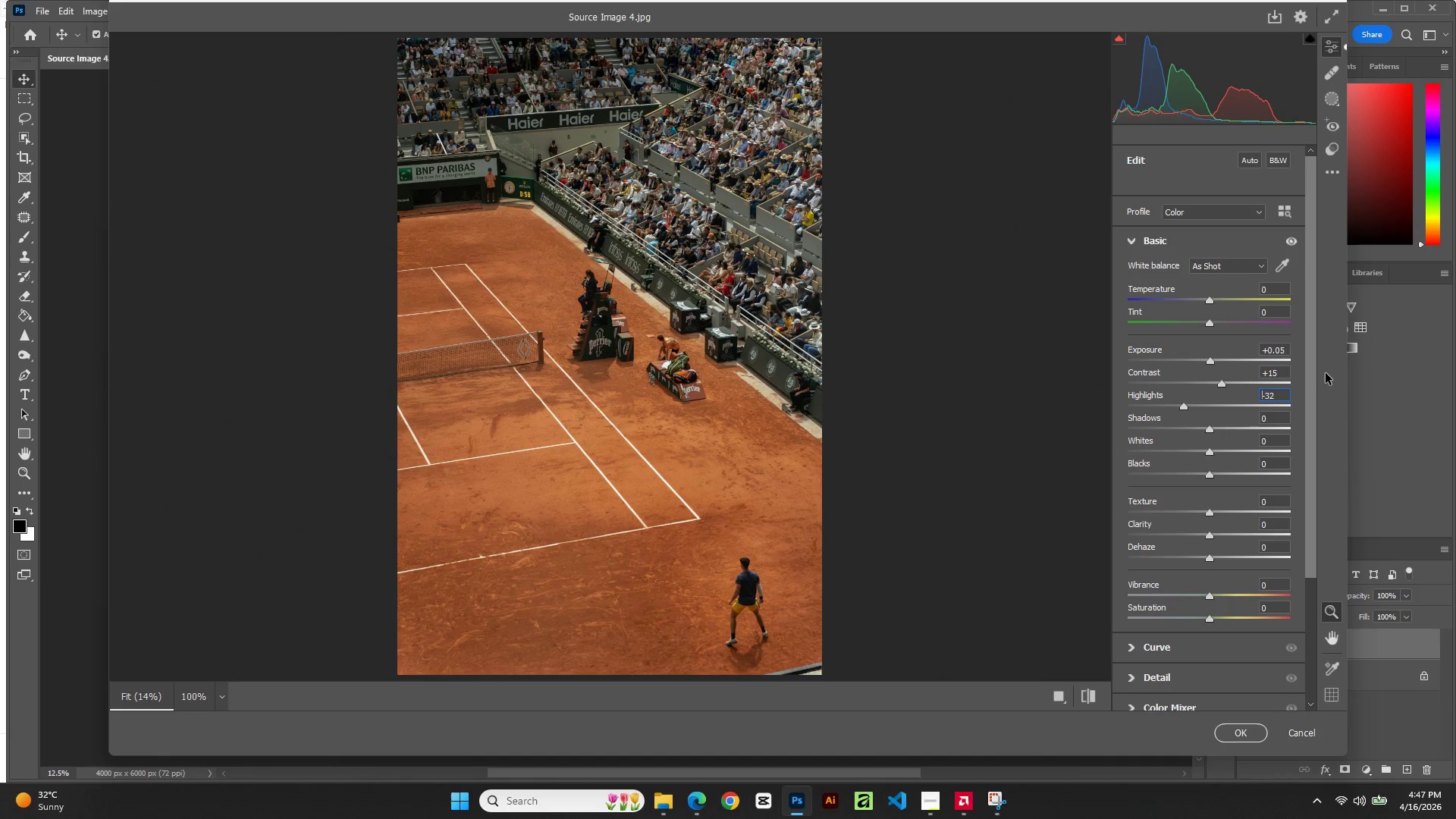 
key(ArrowDown)
 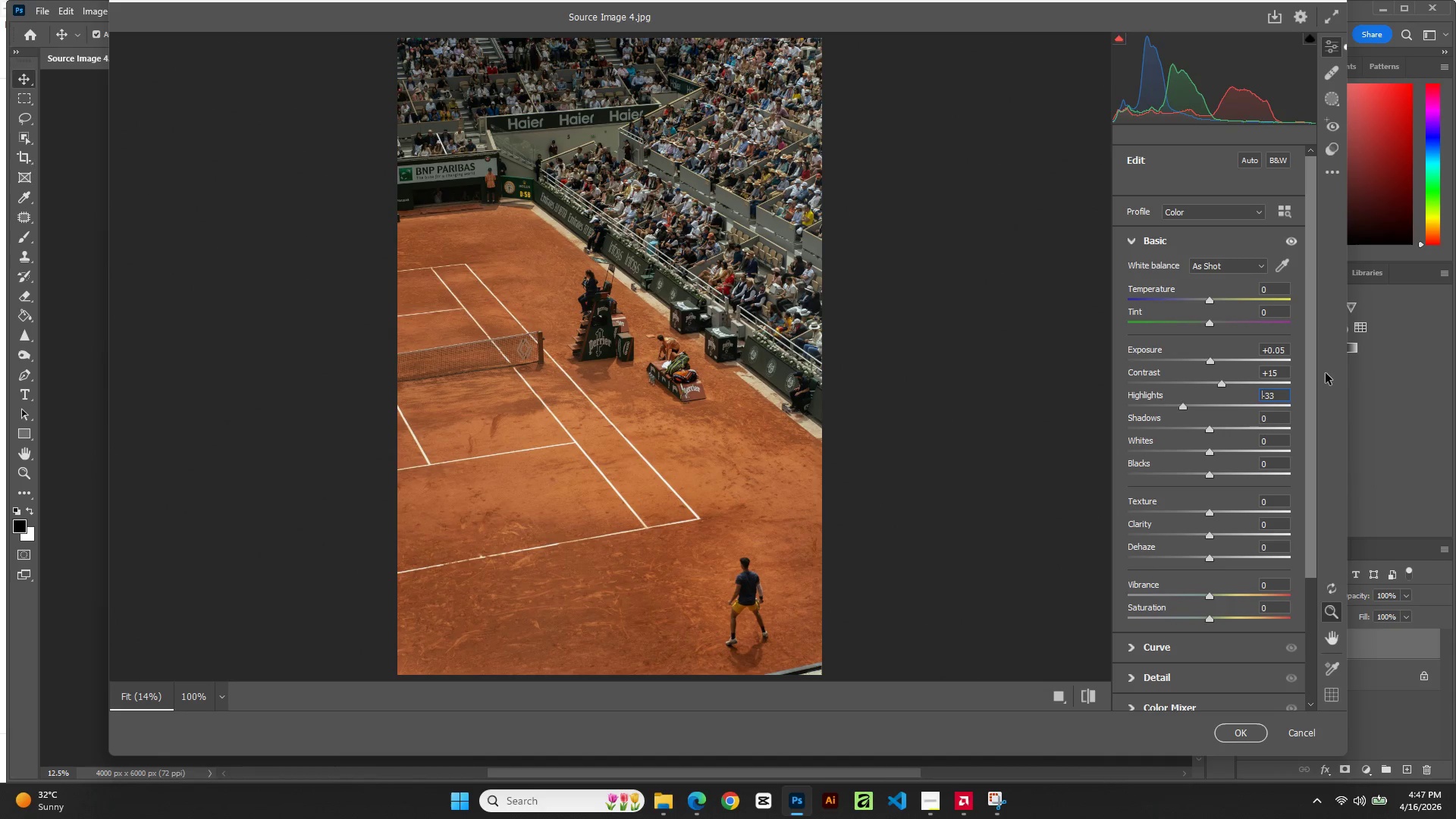 
key(ArrowDown)
 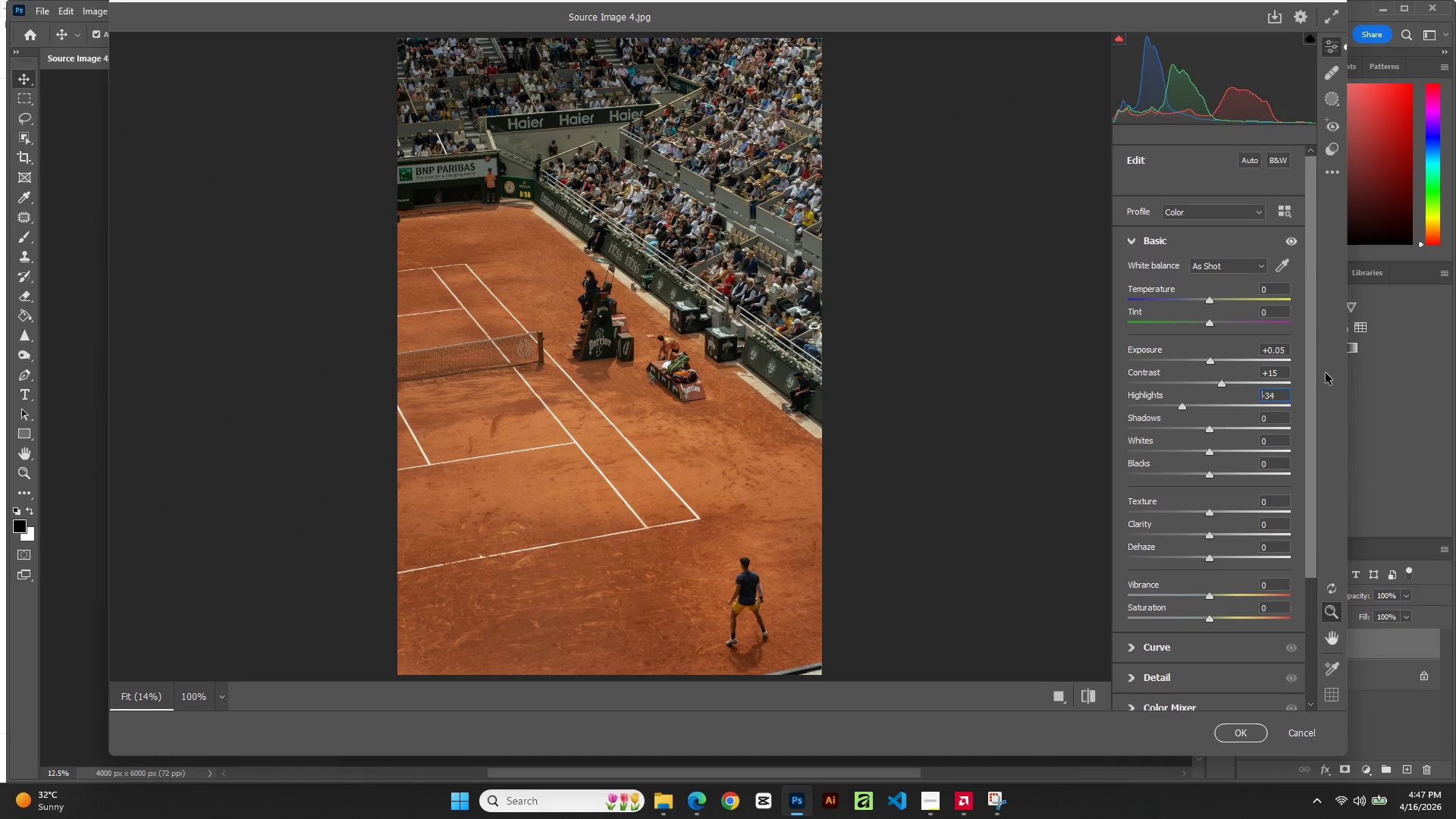 
key(ArrowDown)
 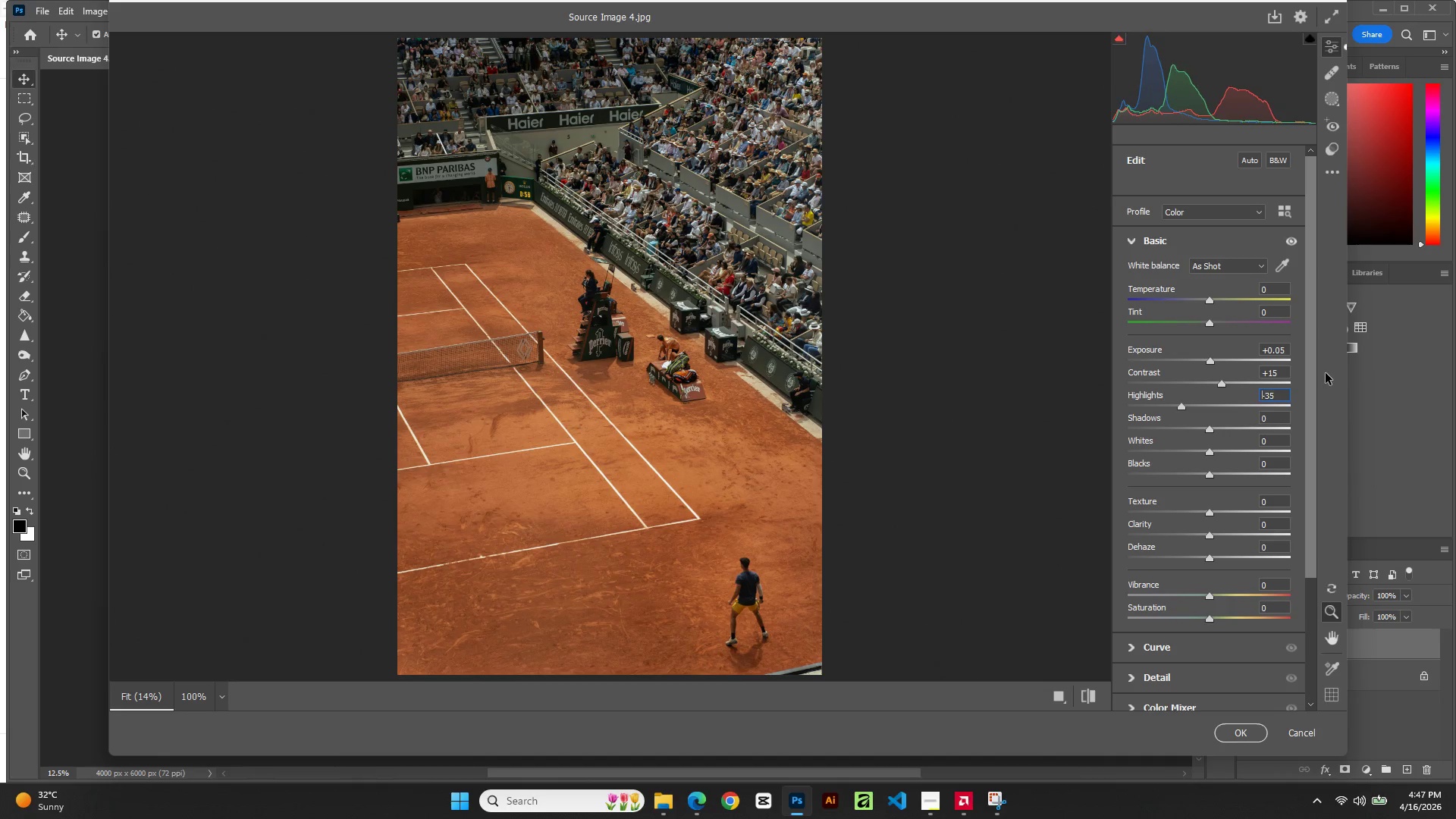 
key(ArrowDown)
 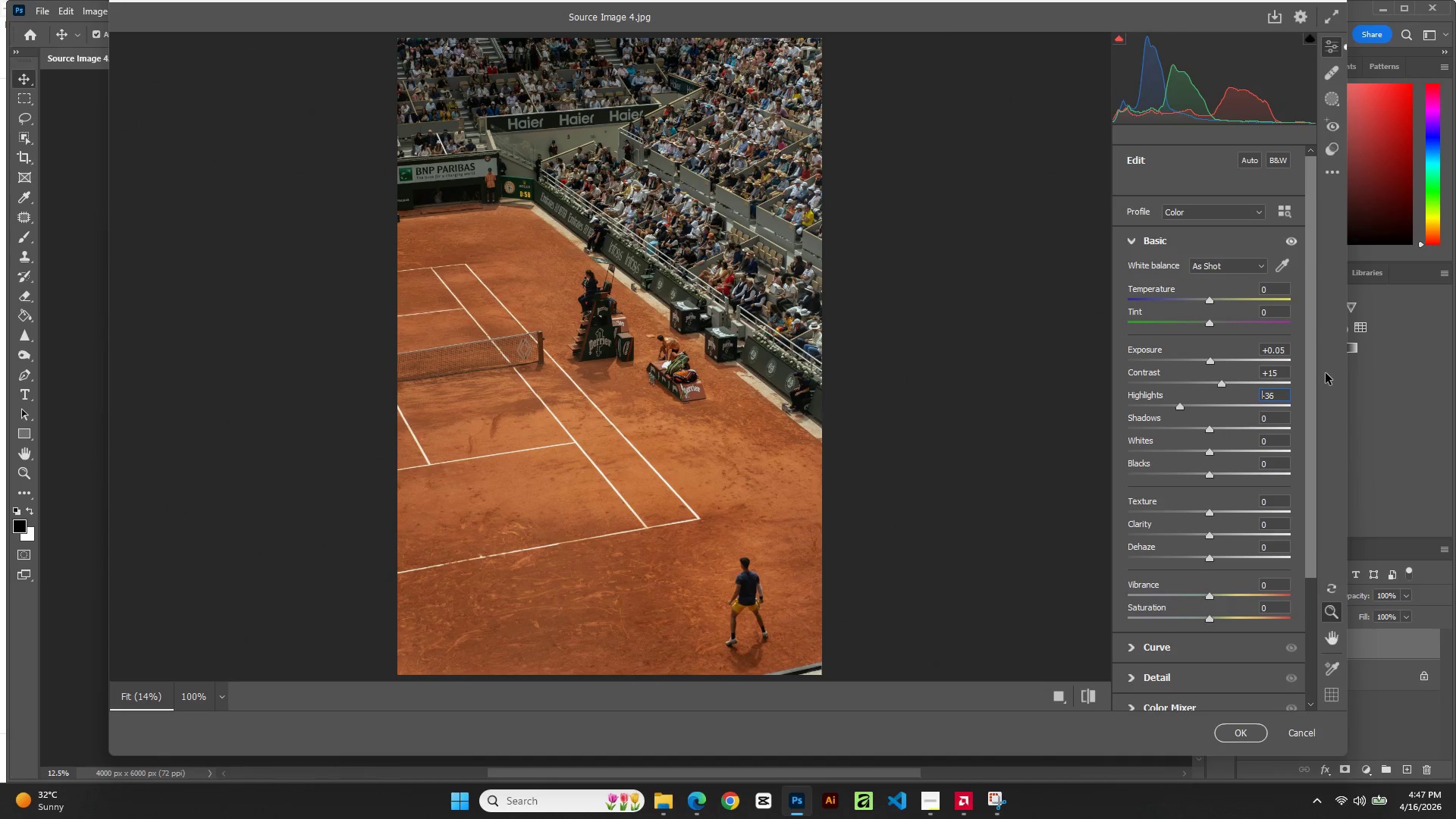 
key(ArrowDown)
 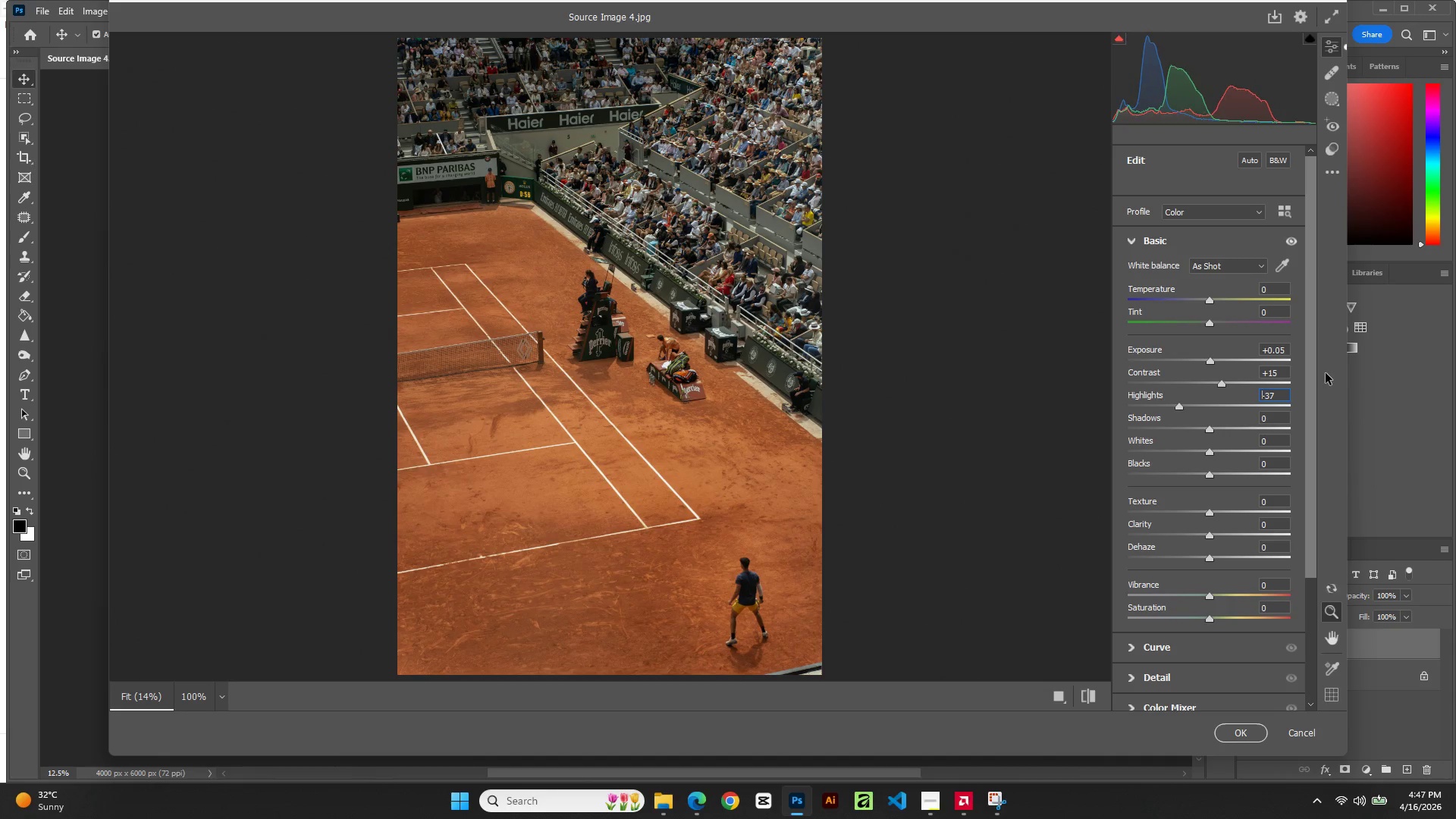 
key(ArrowDown)
 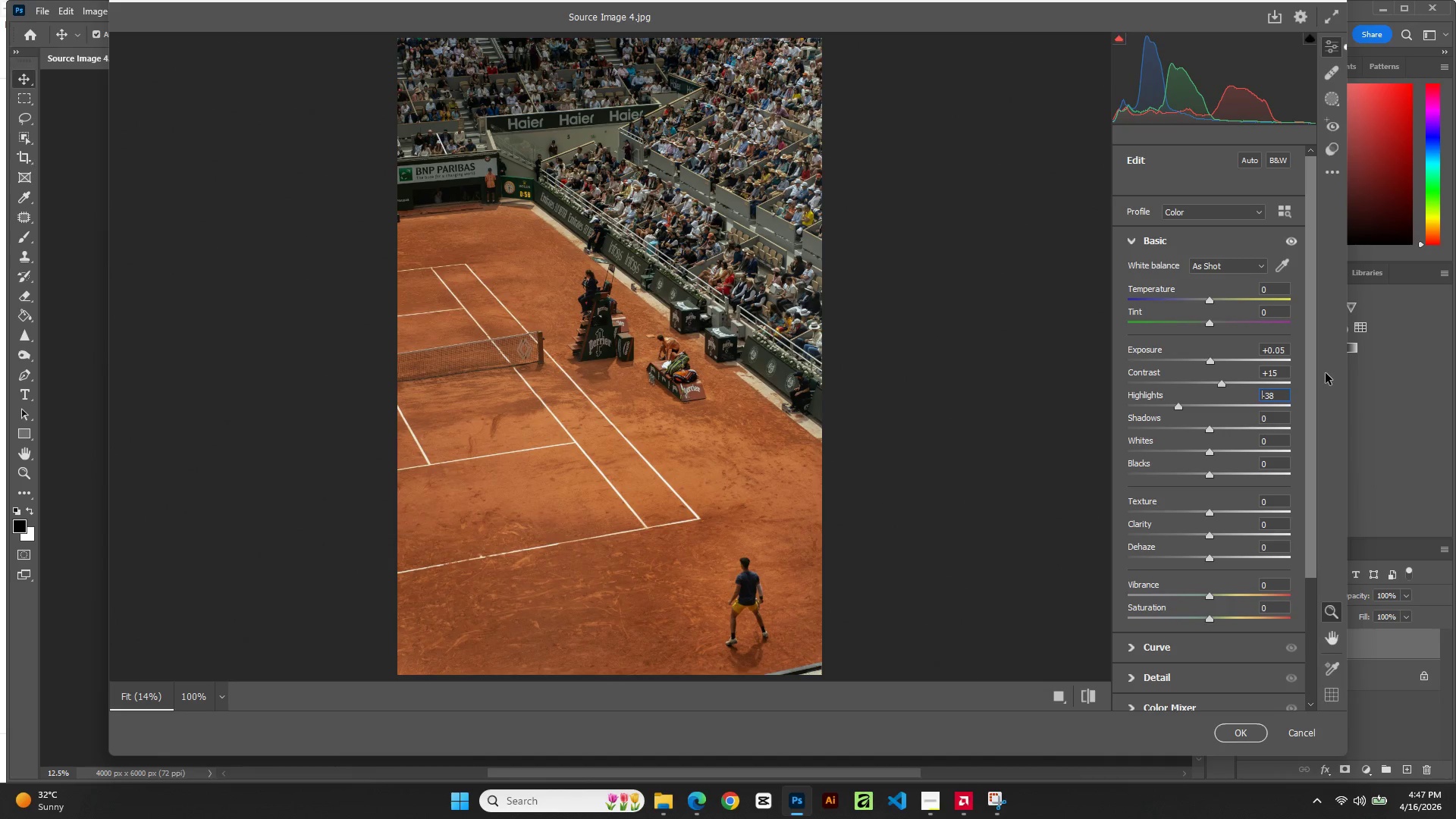 
key(ArrowDown)
 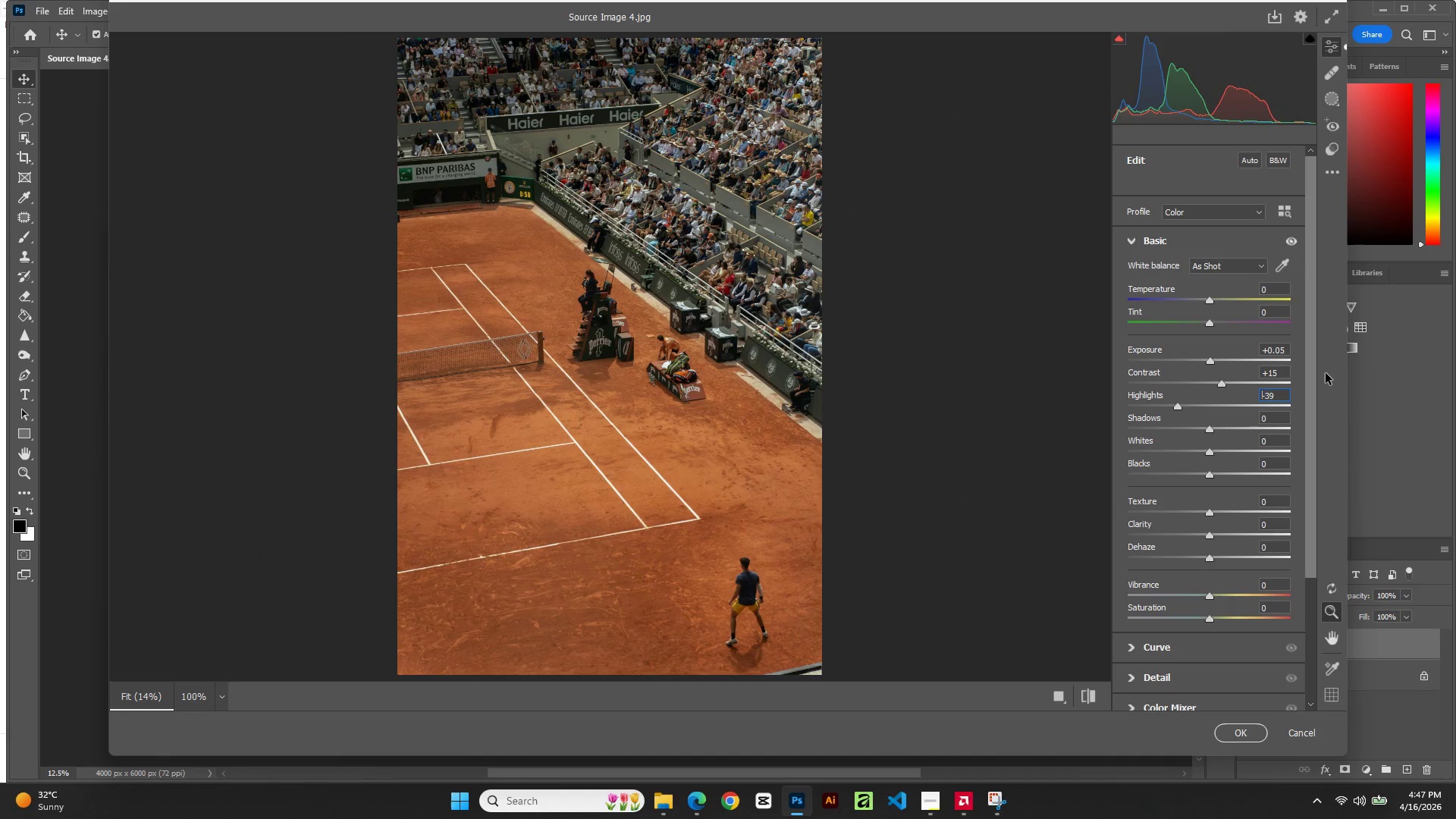 
key(ArrowDown)
 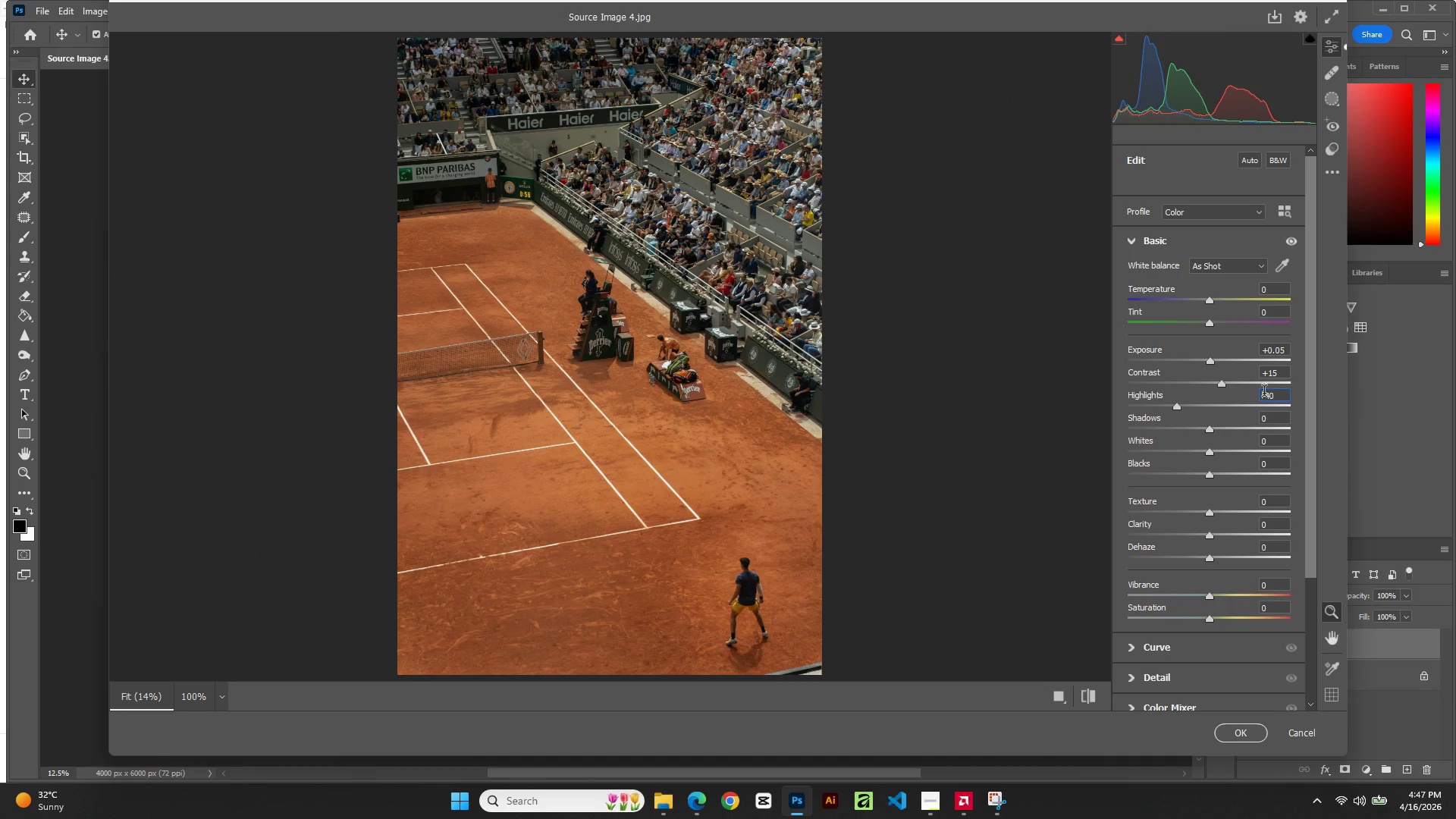 
left_click([1350, 808])
 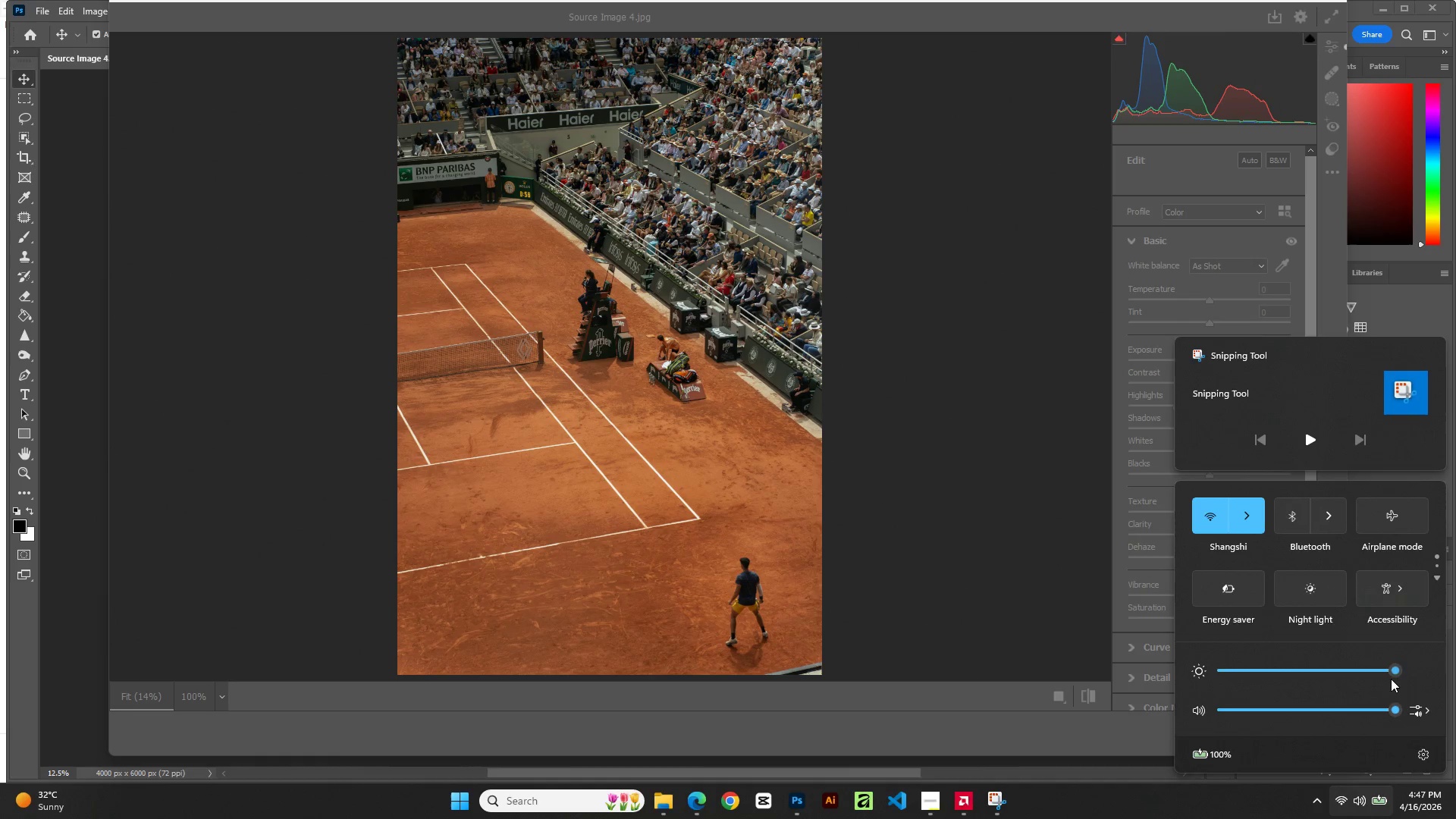 
left_click([1253, 811])
 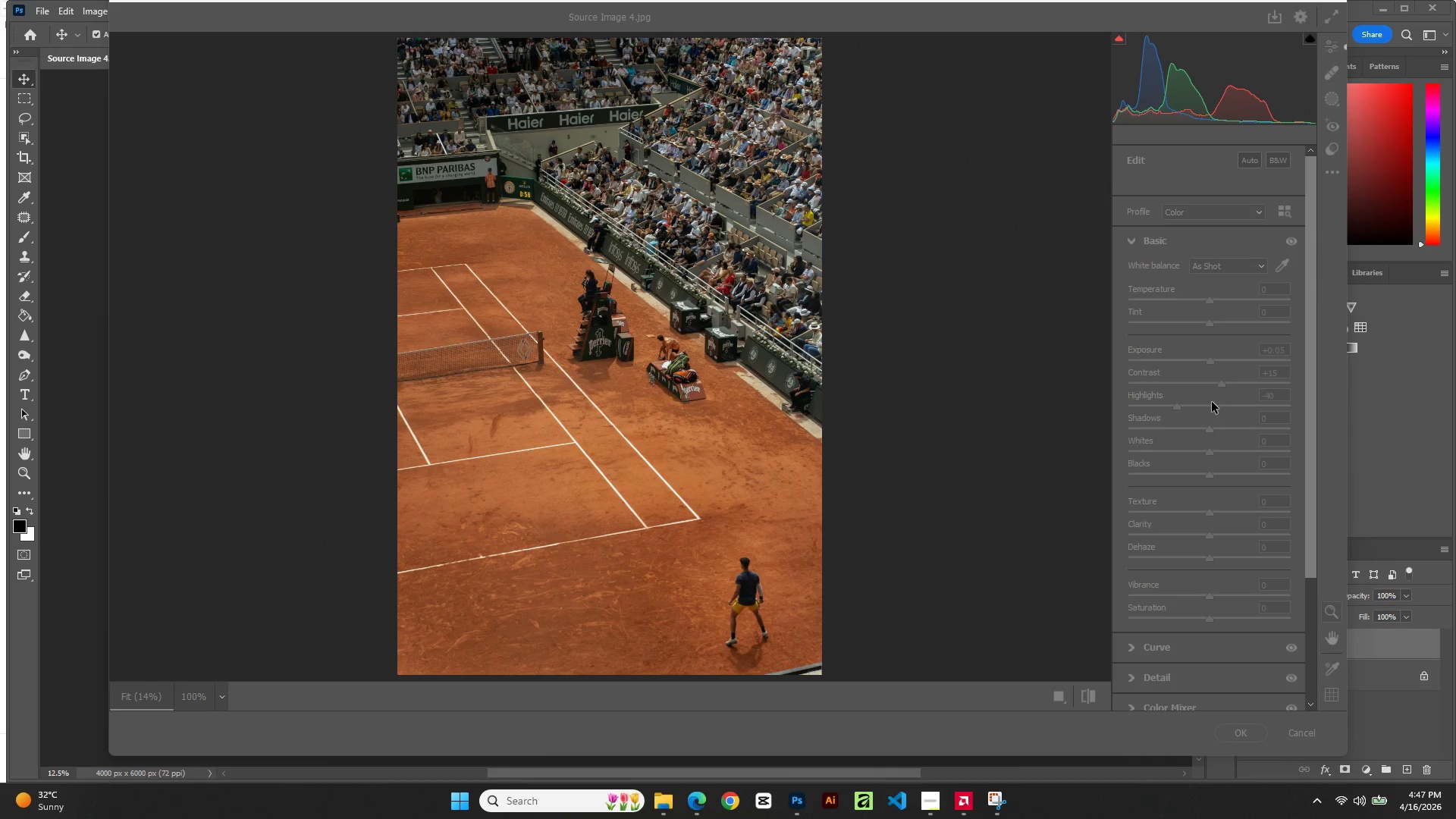 
left_click([1055, 342])
 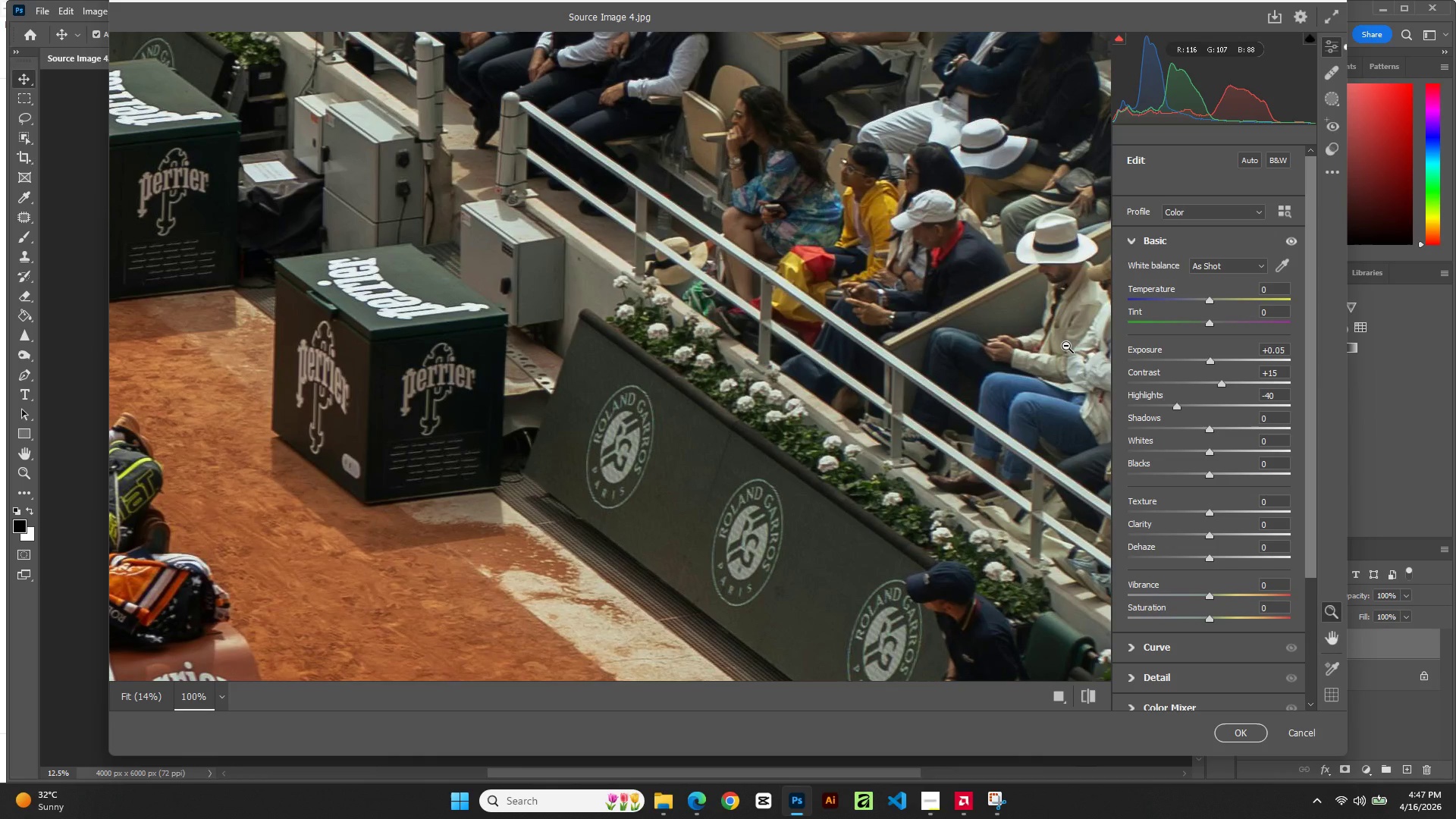 
left_click([1066, 346])
 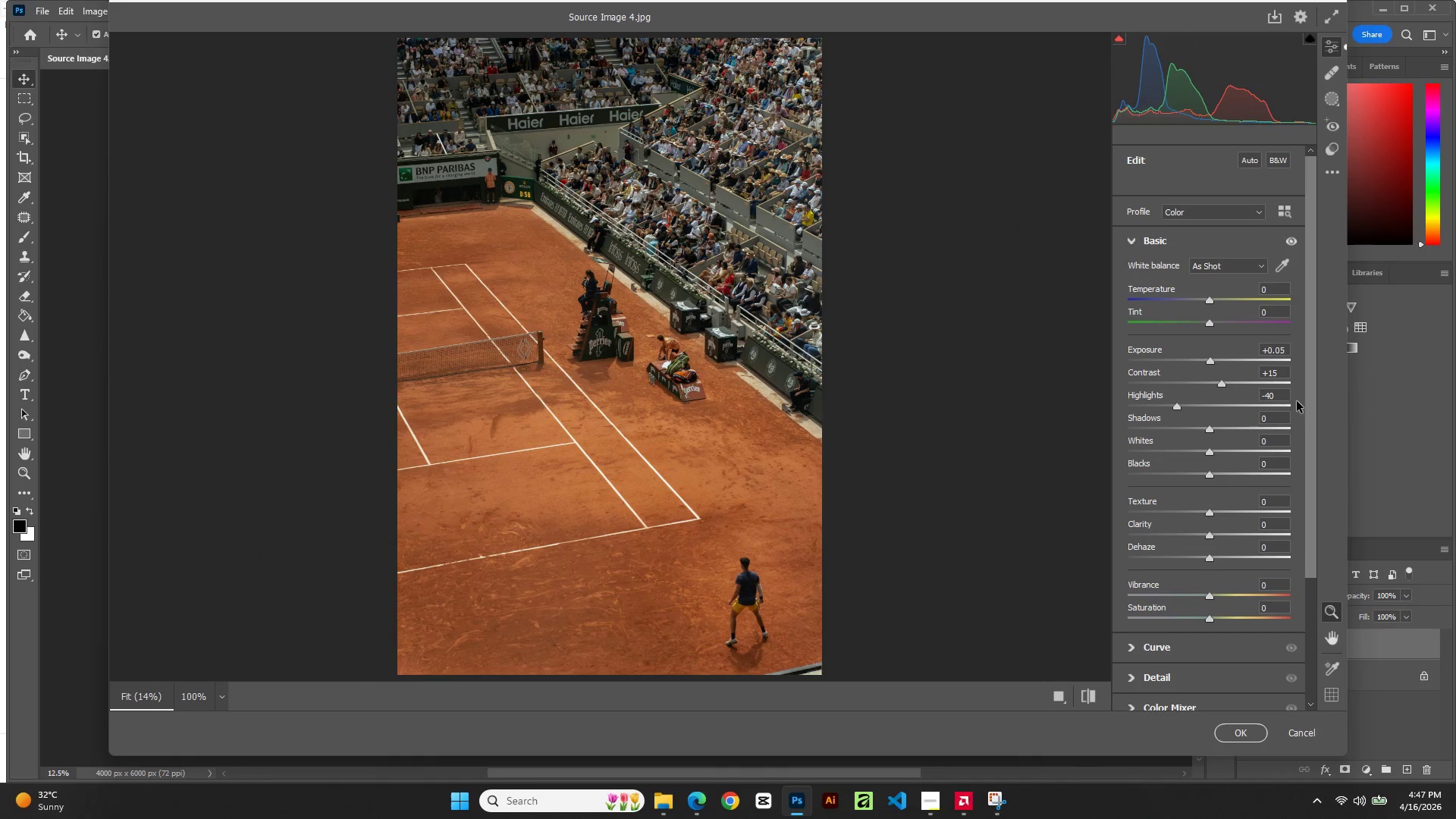 
left_click([1281, 416])
 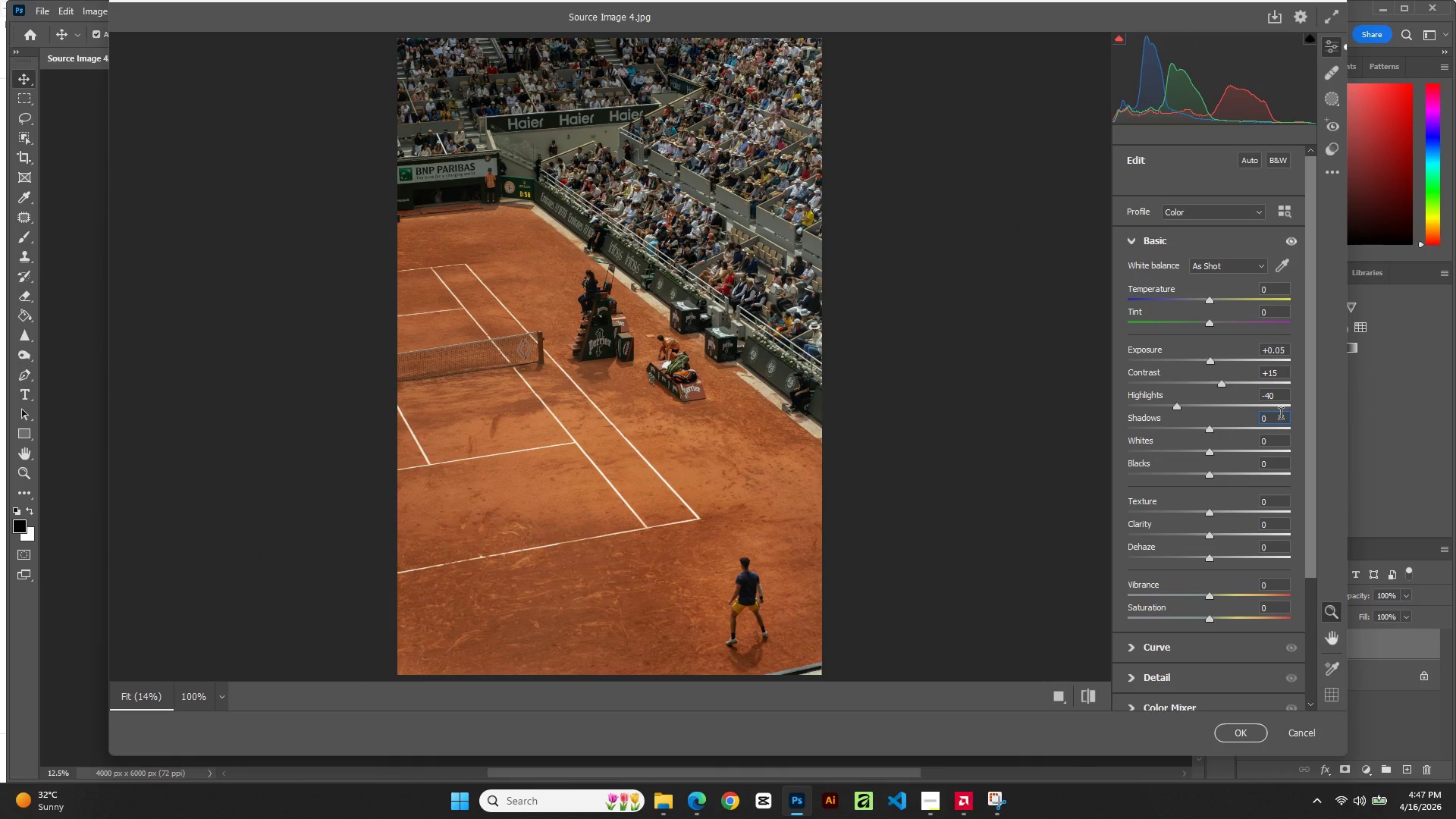 
double_click([1281, 416])
 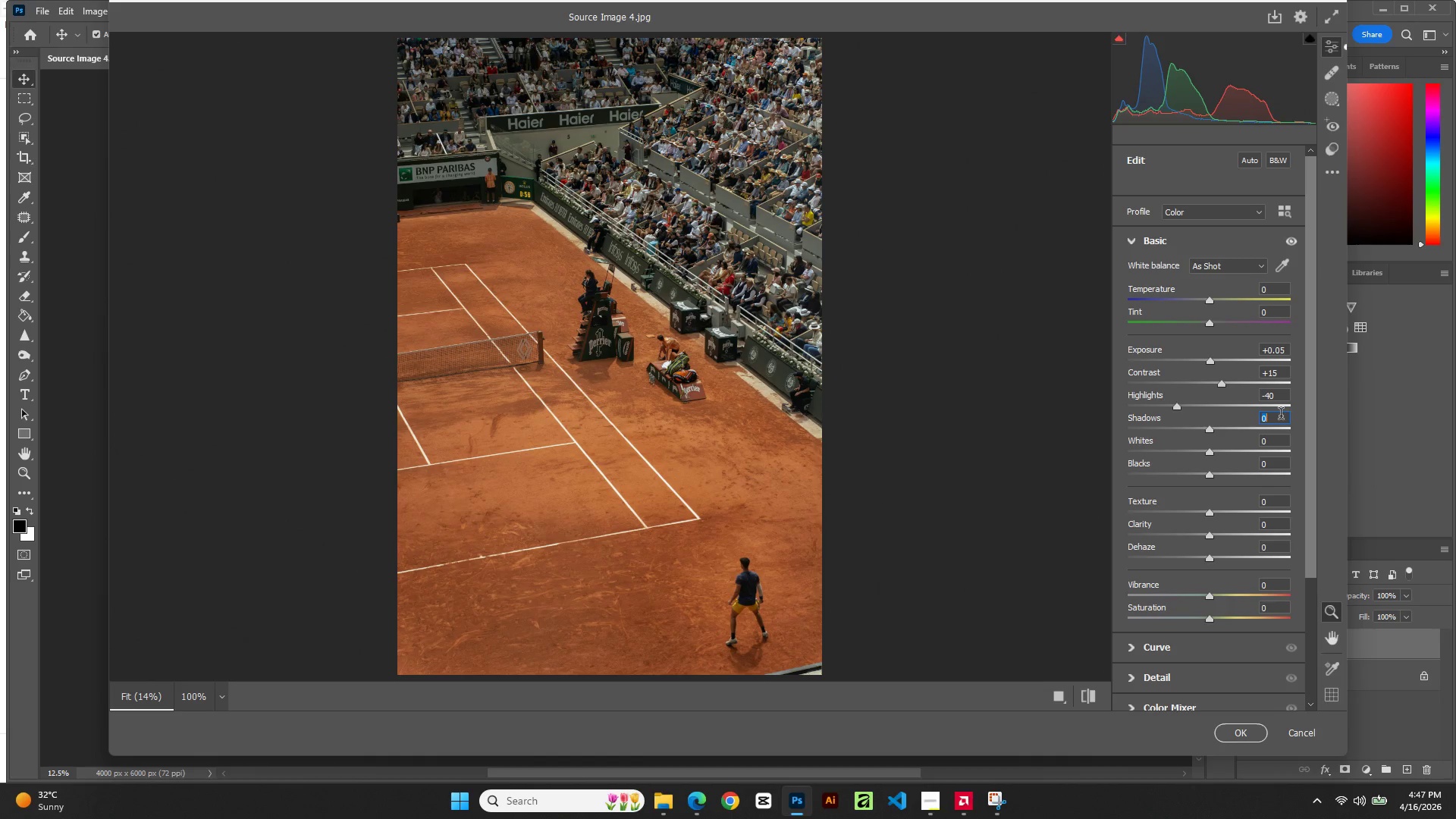 
key(ArrowDown)
 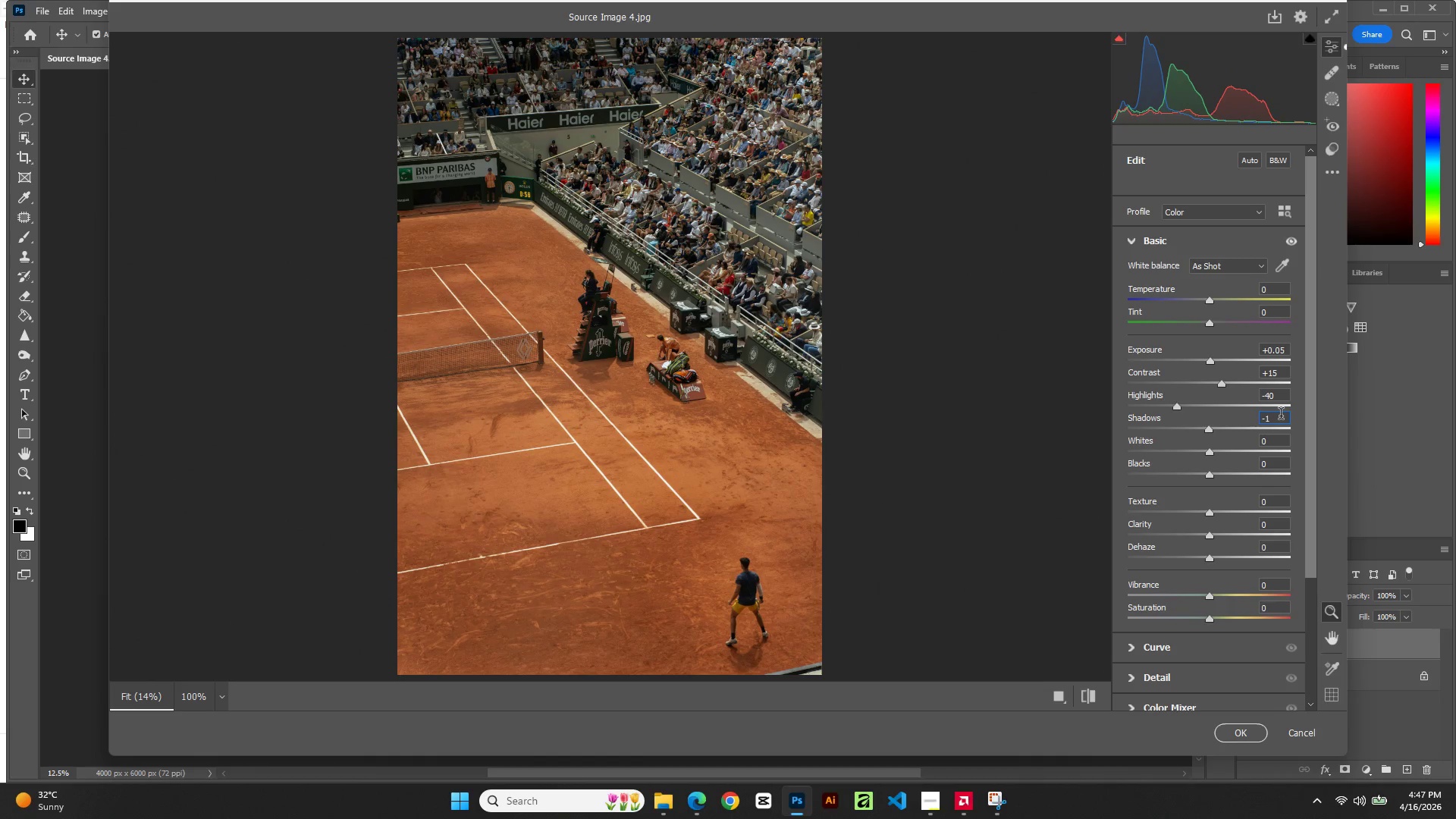 
key(ArrowUp)
 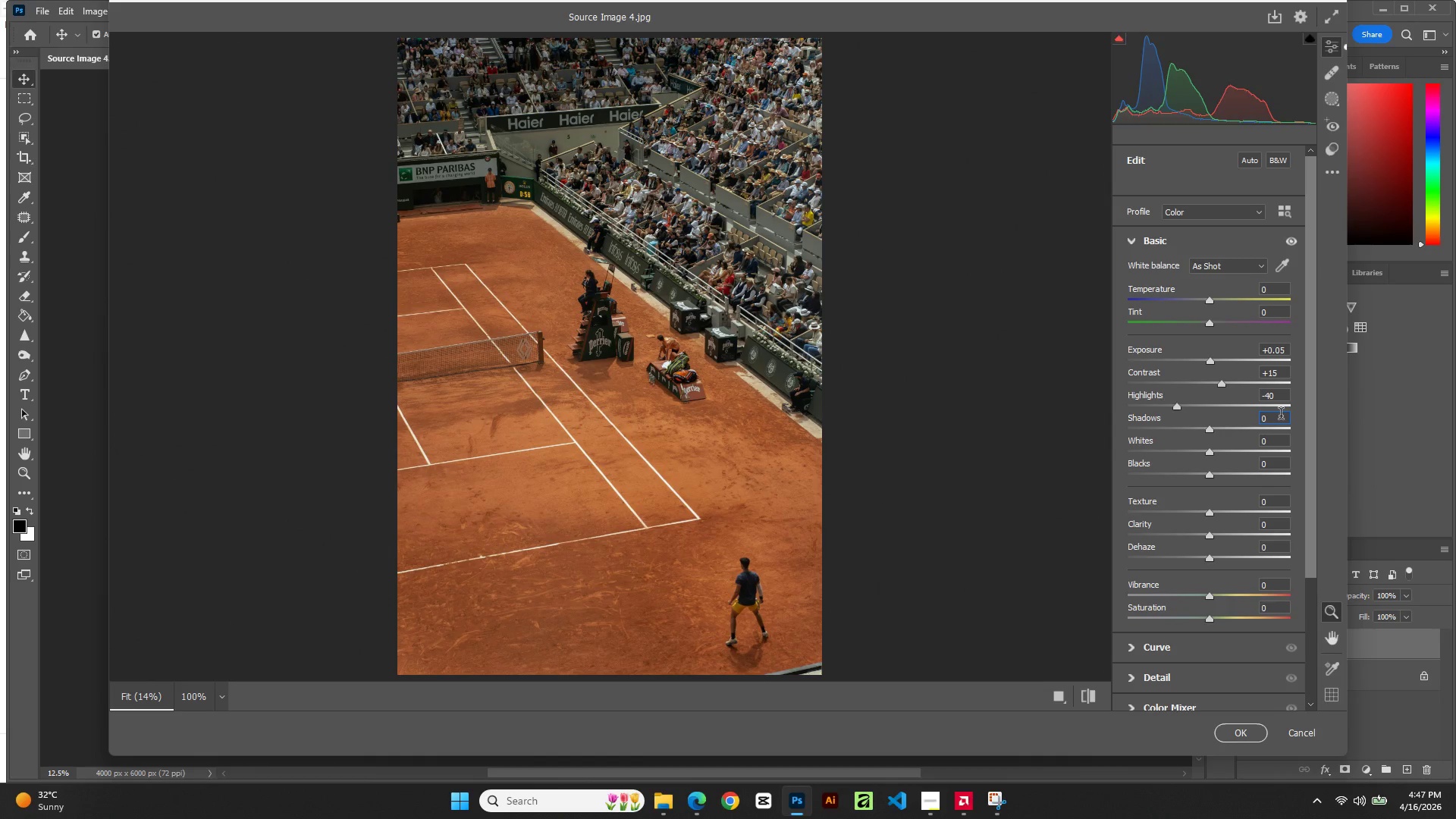 
key(ArrowUp)
 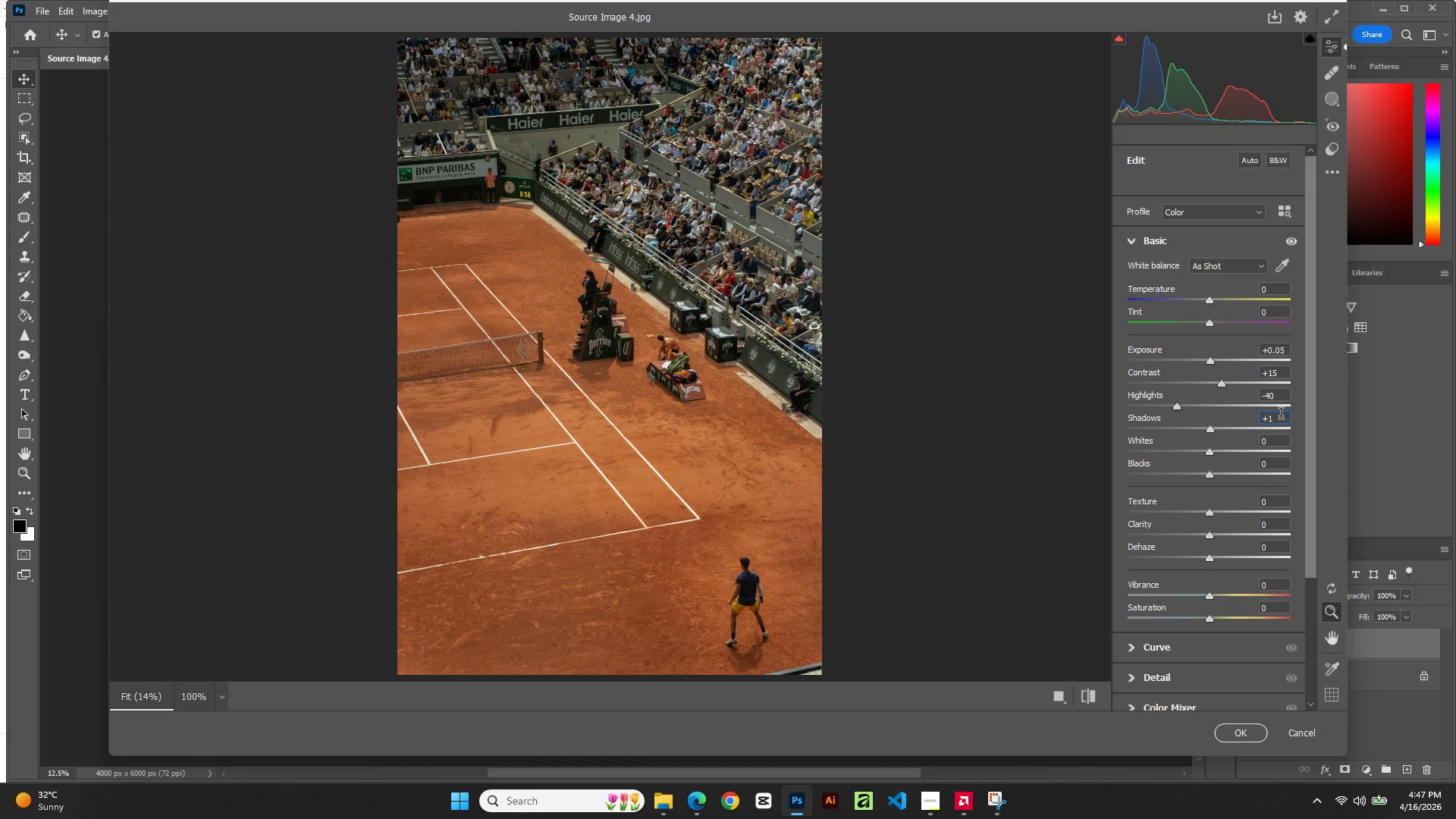 
key(ArrowUp)
 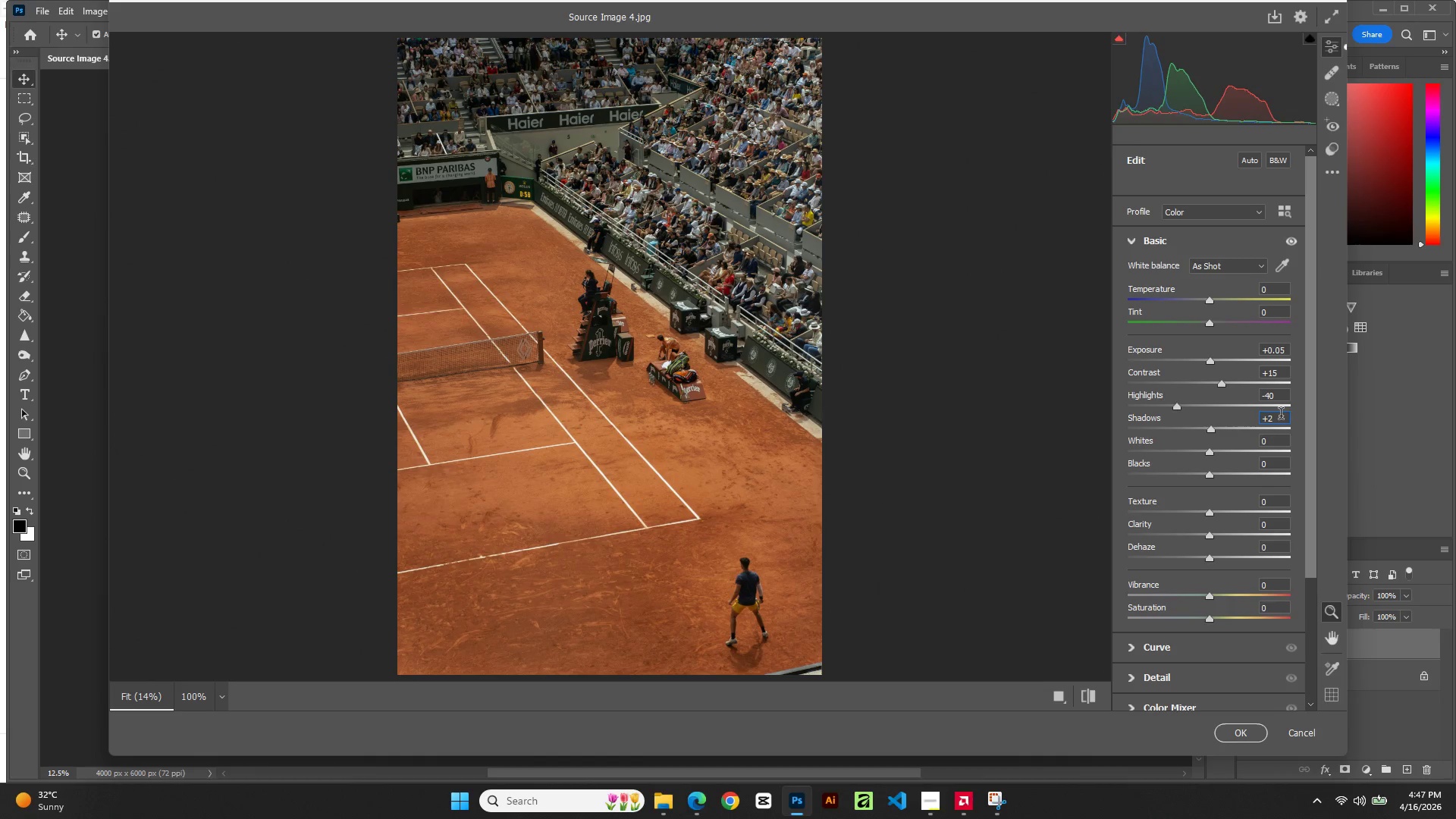 
key(ArrowUp)
 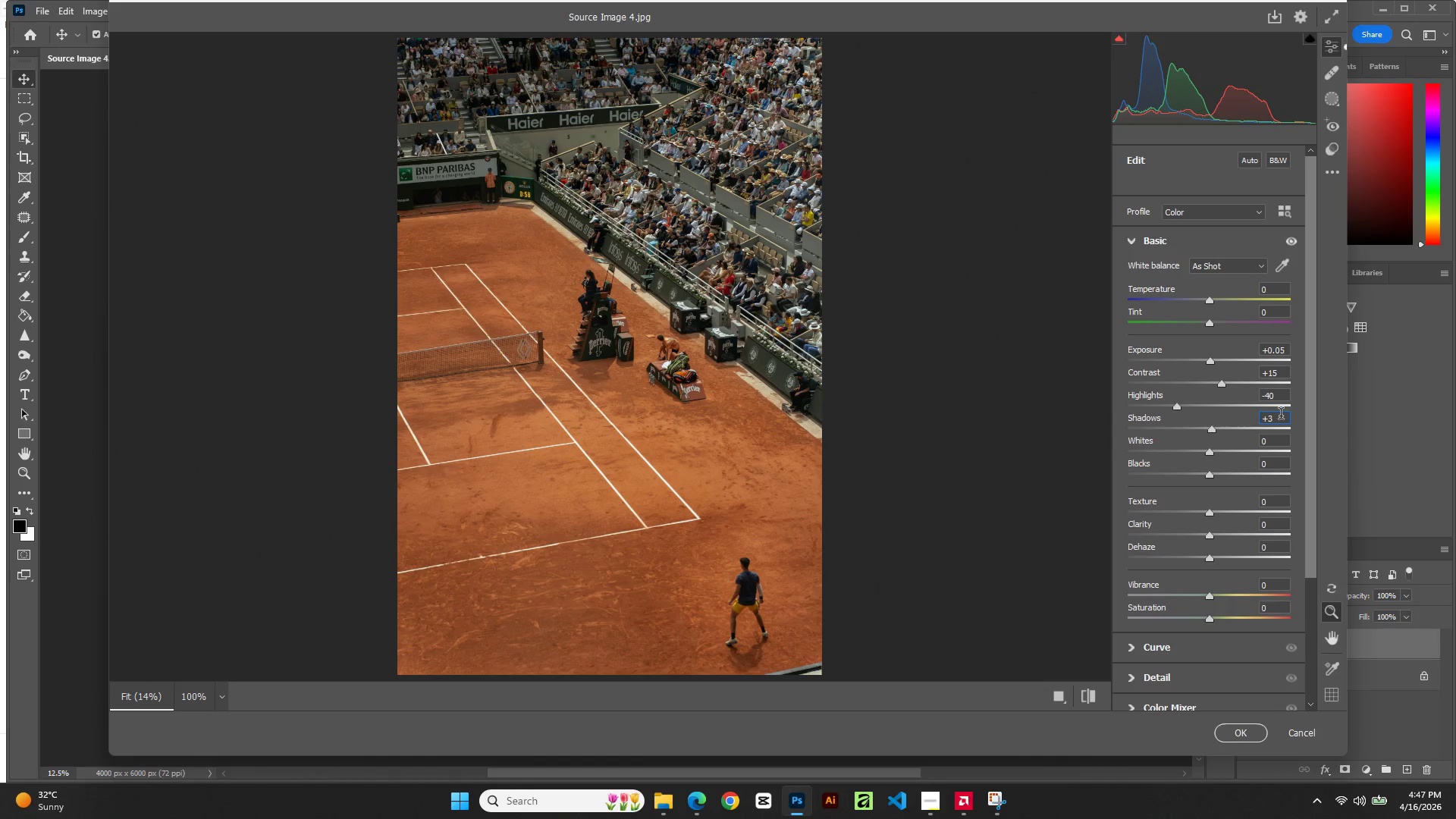 
key(ArrowUp)
 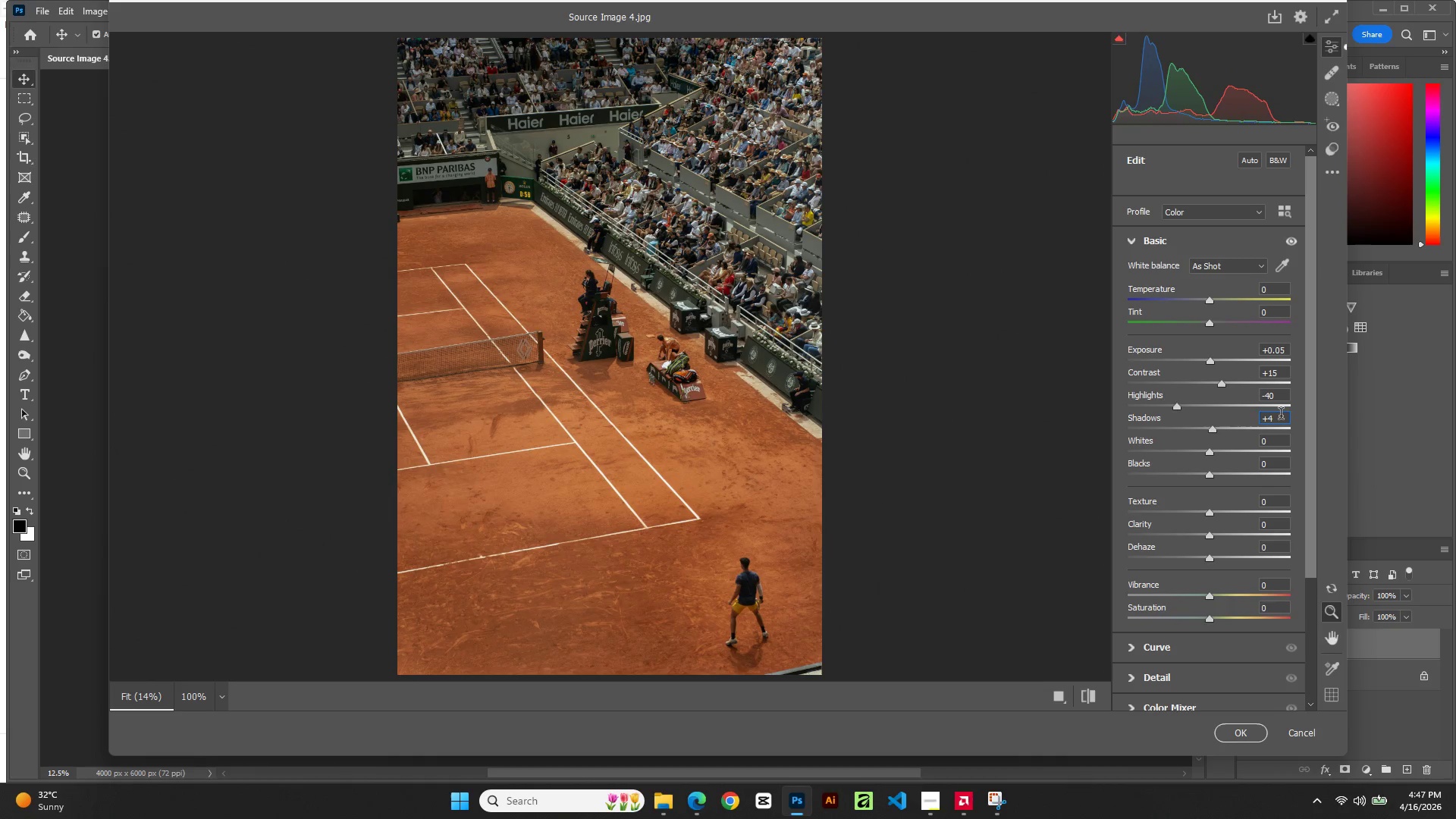 
key(ArrowUp)
 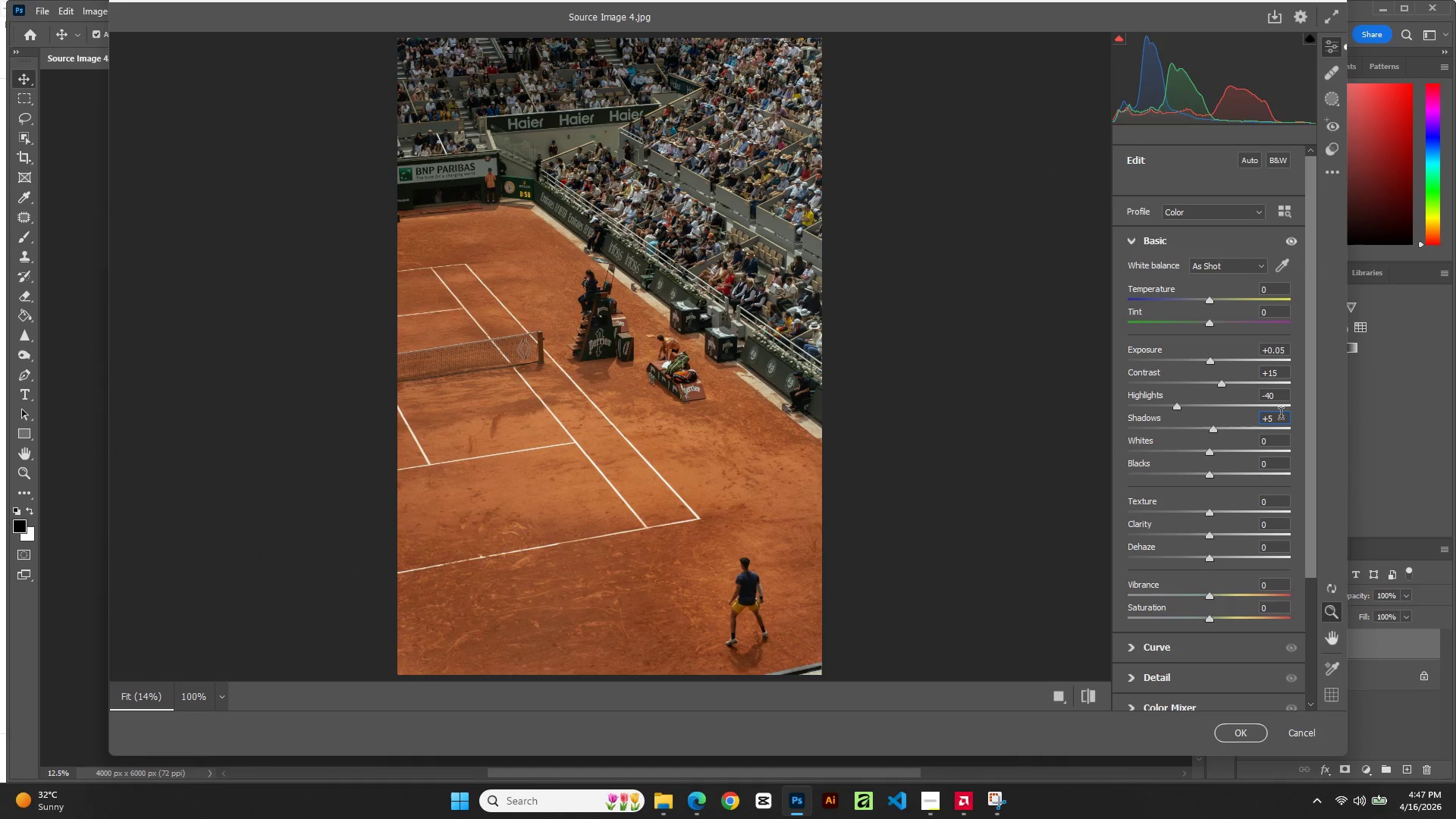 
key(ArrowUp)
 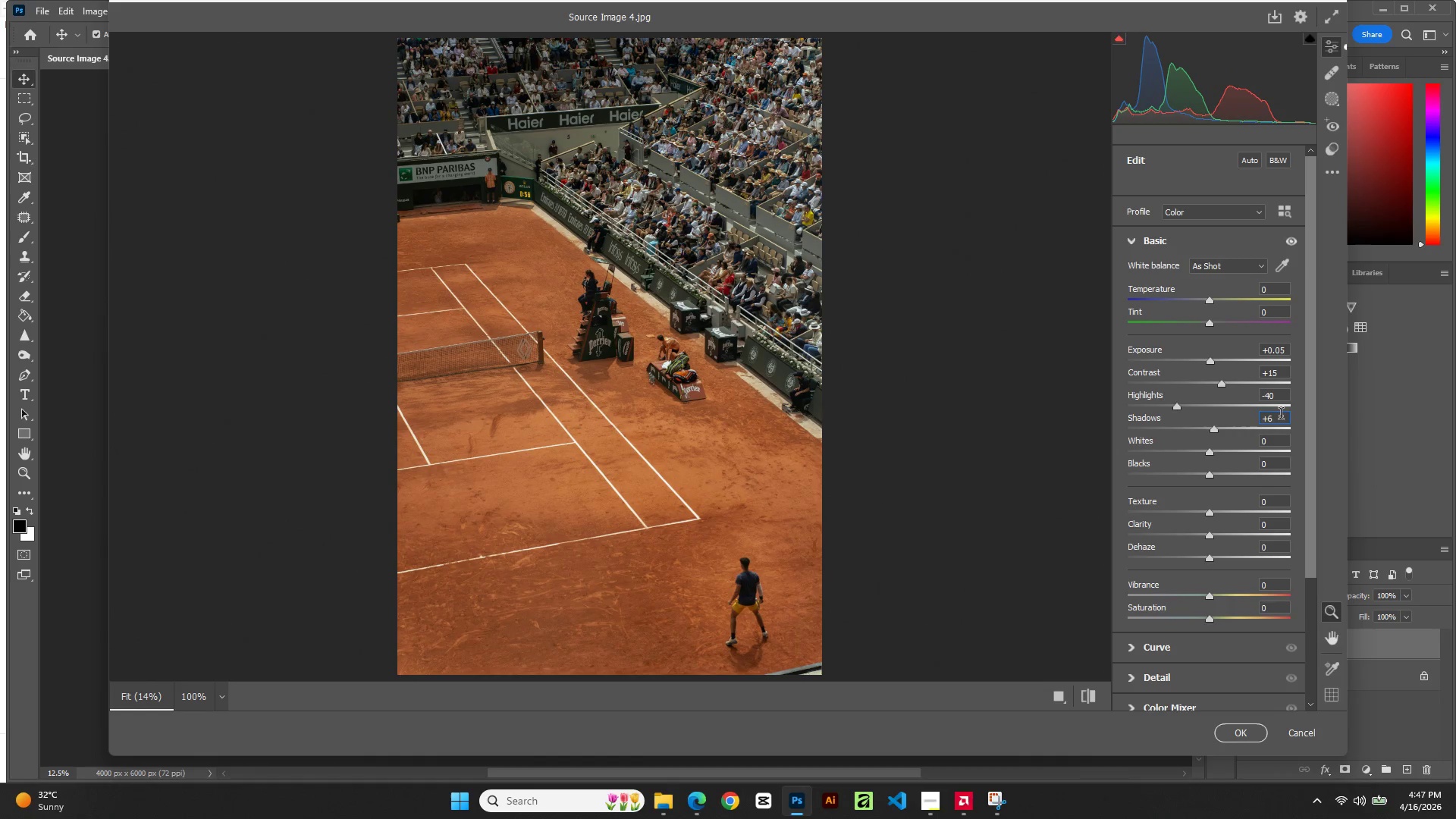 
key(ArrowUp)
 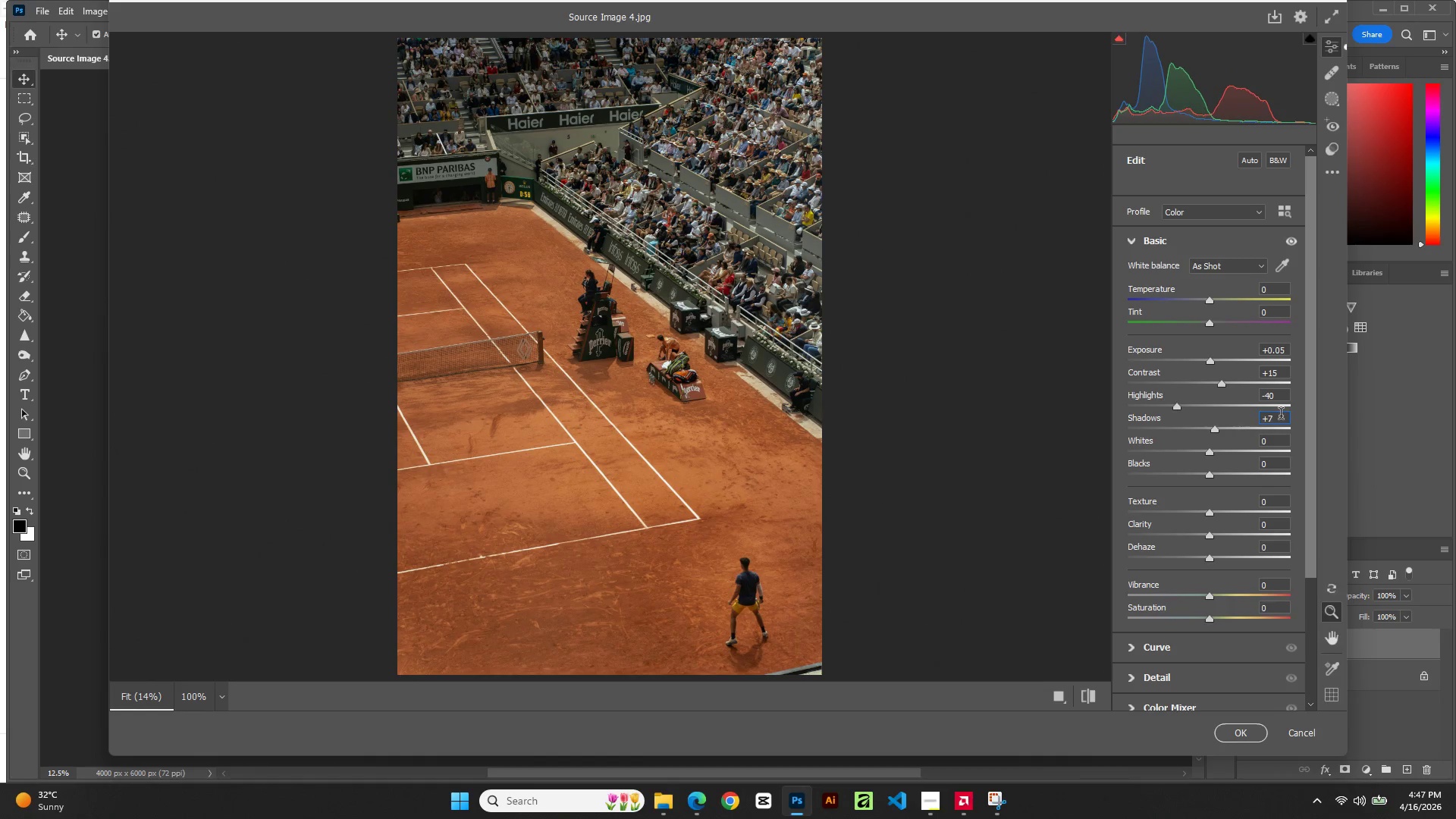 
key(ArrowUp)
 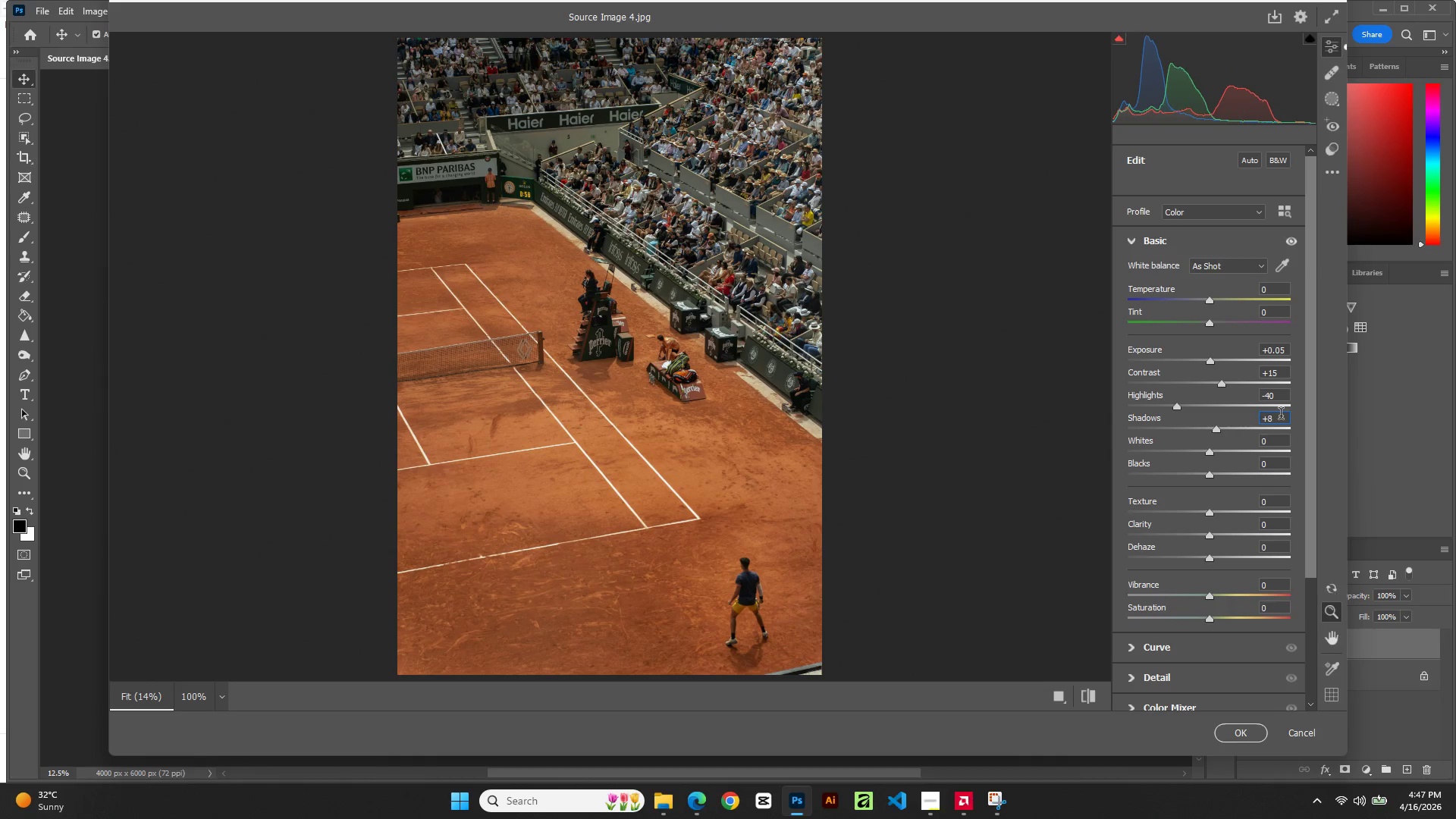 
key(ArrowUp)
 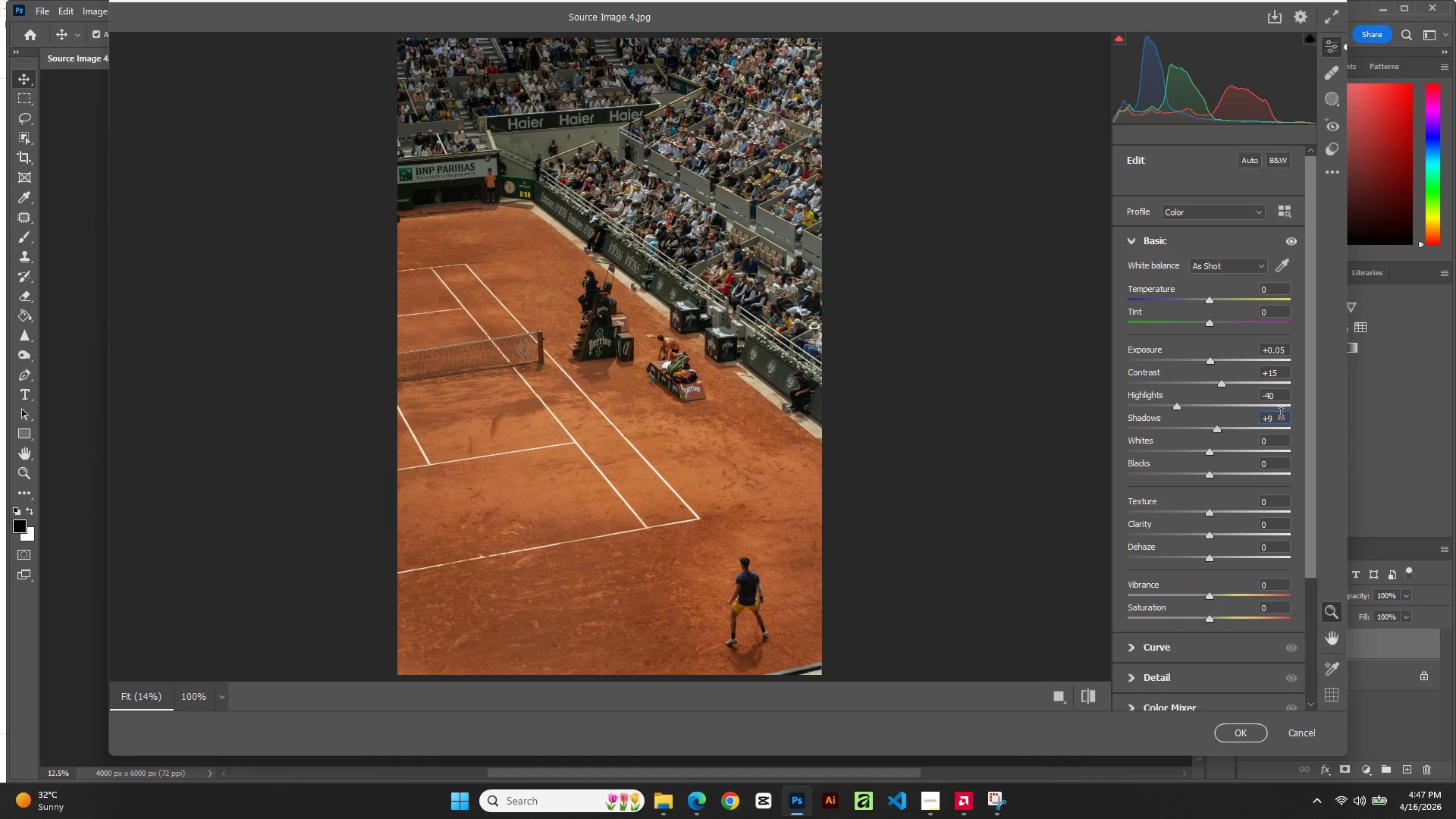 
key(ArrowUp)
 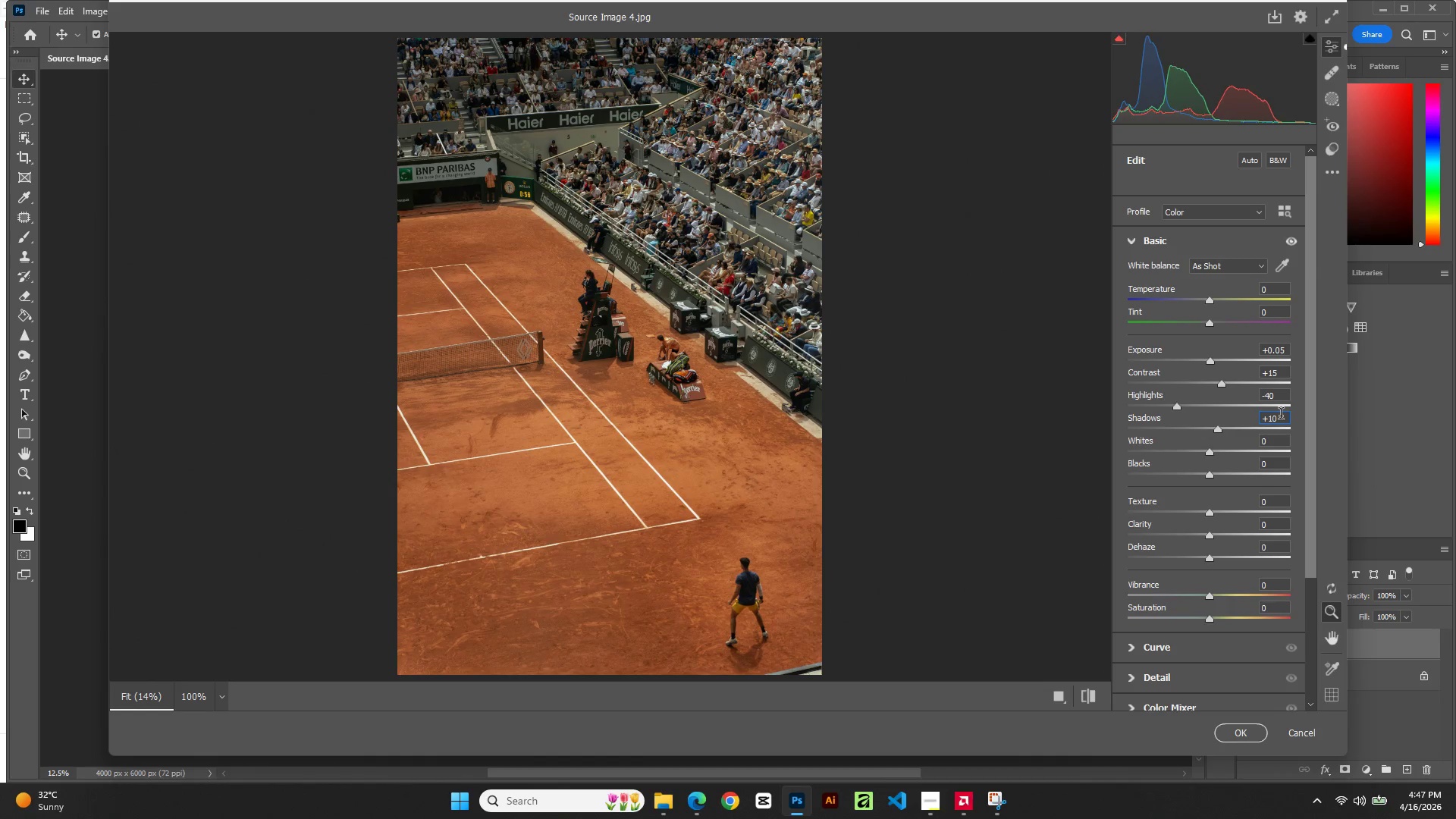 
key(ArrowUp)
 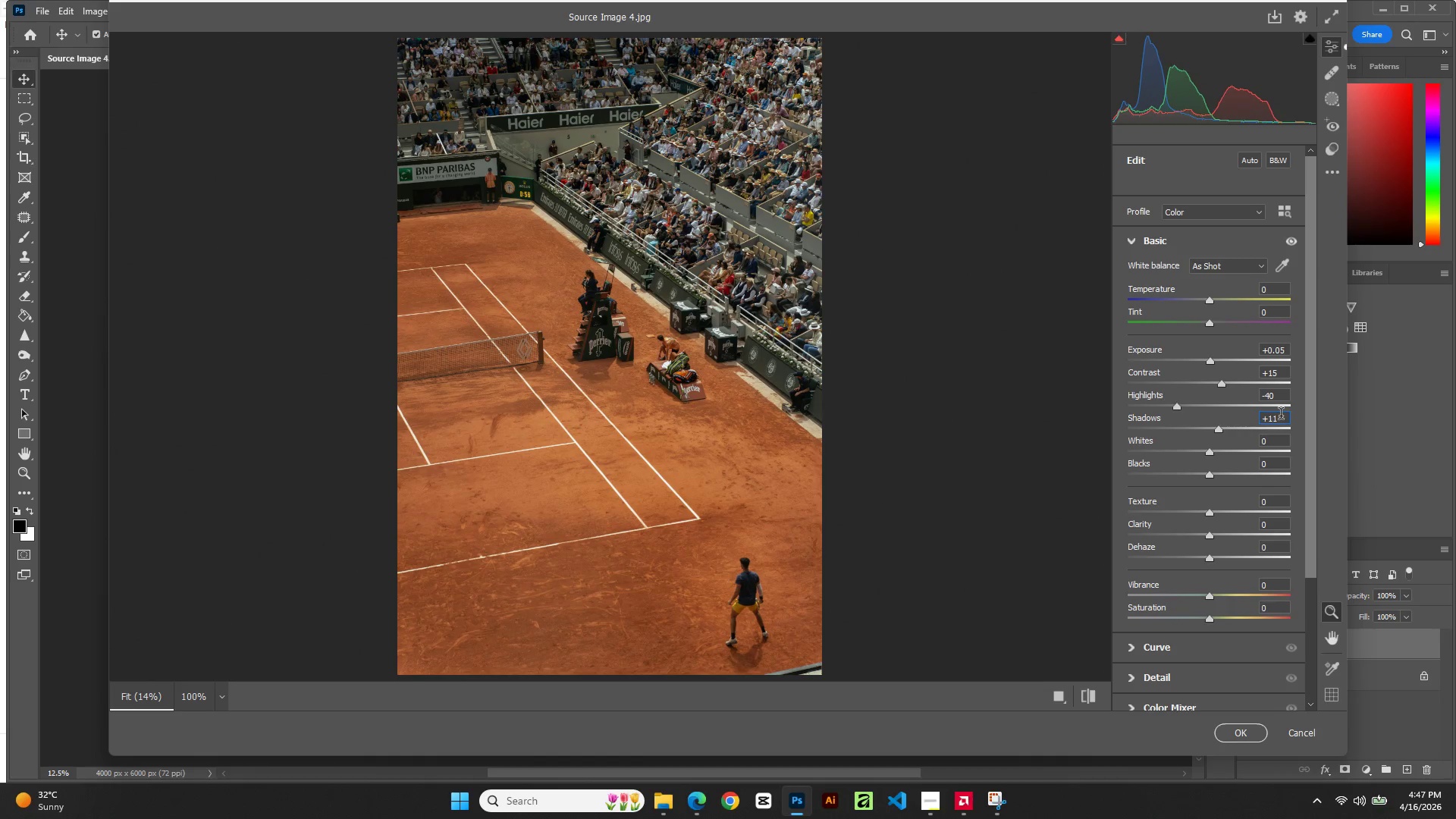 
key(ArrowUp)
 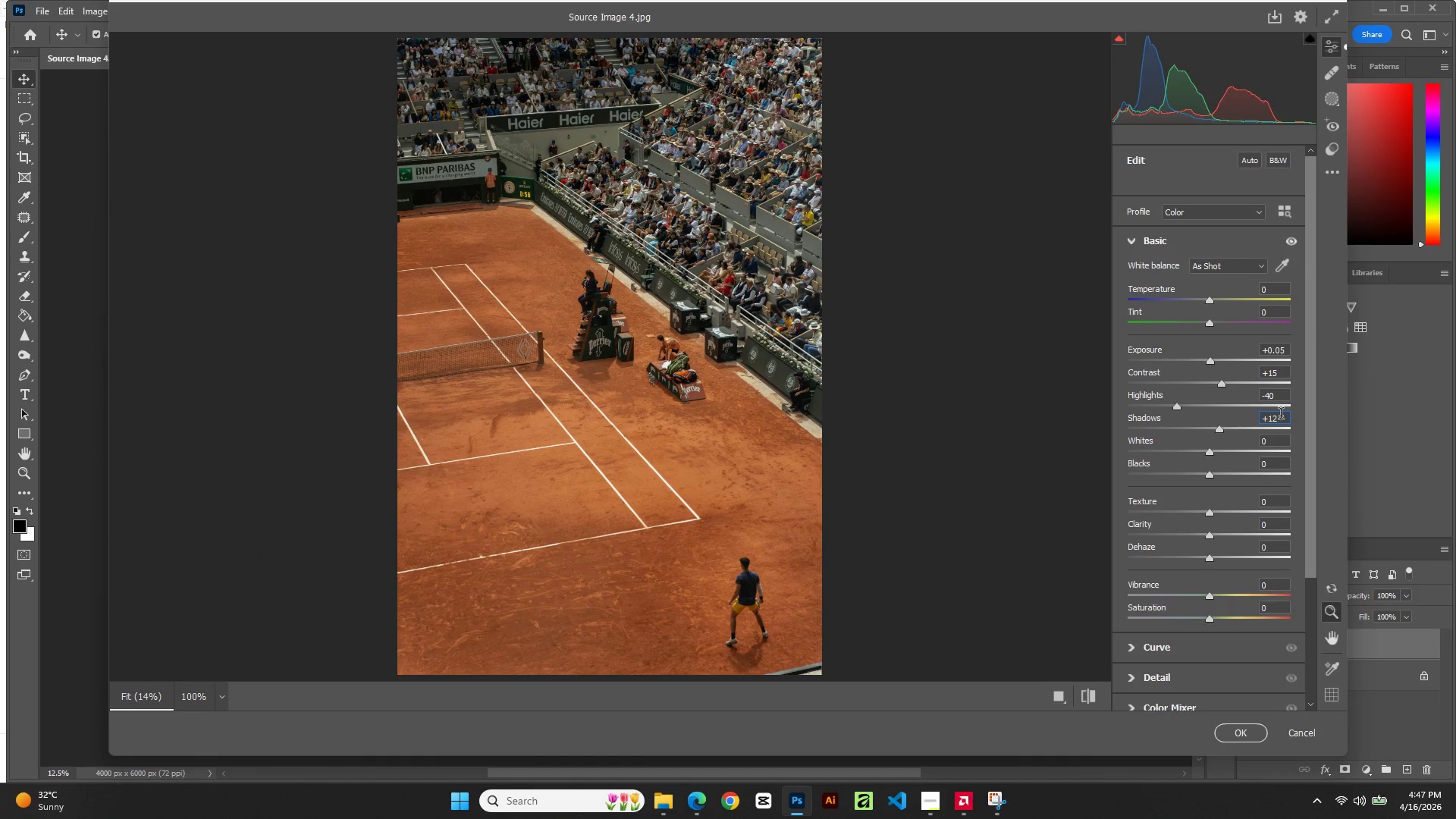 
key(ArrowUp)
 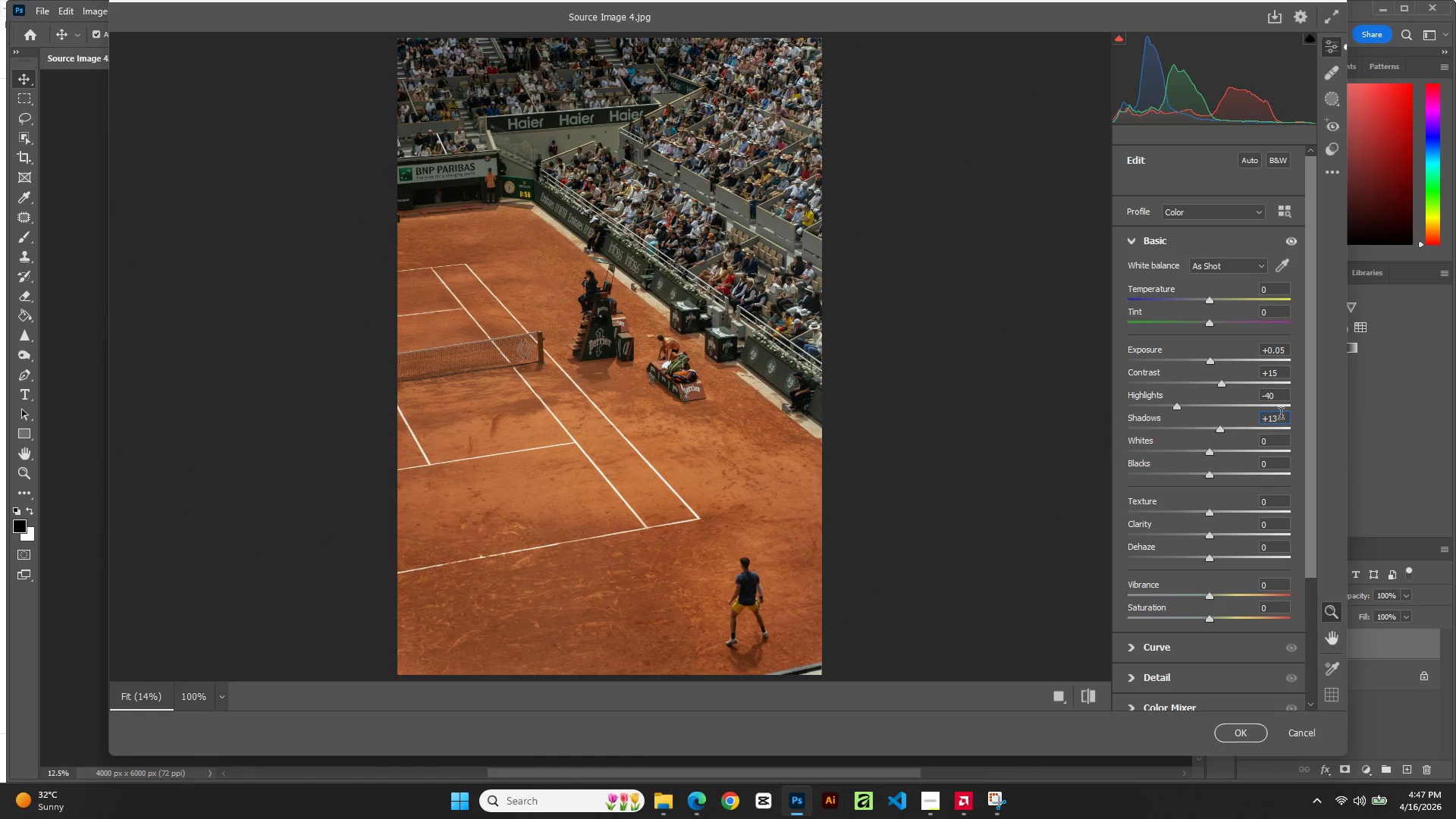 
key(ArrowUp)
 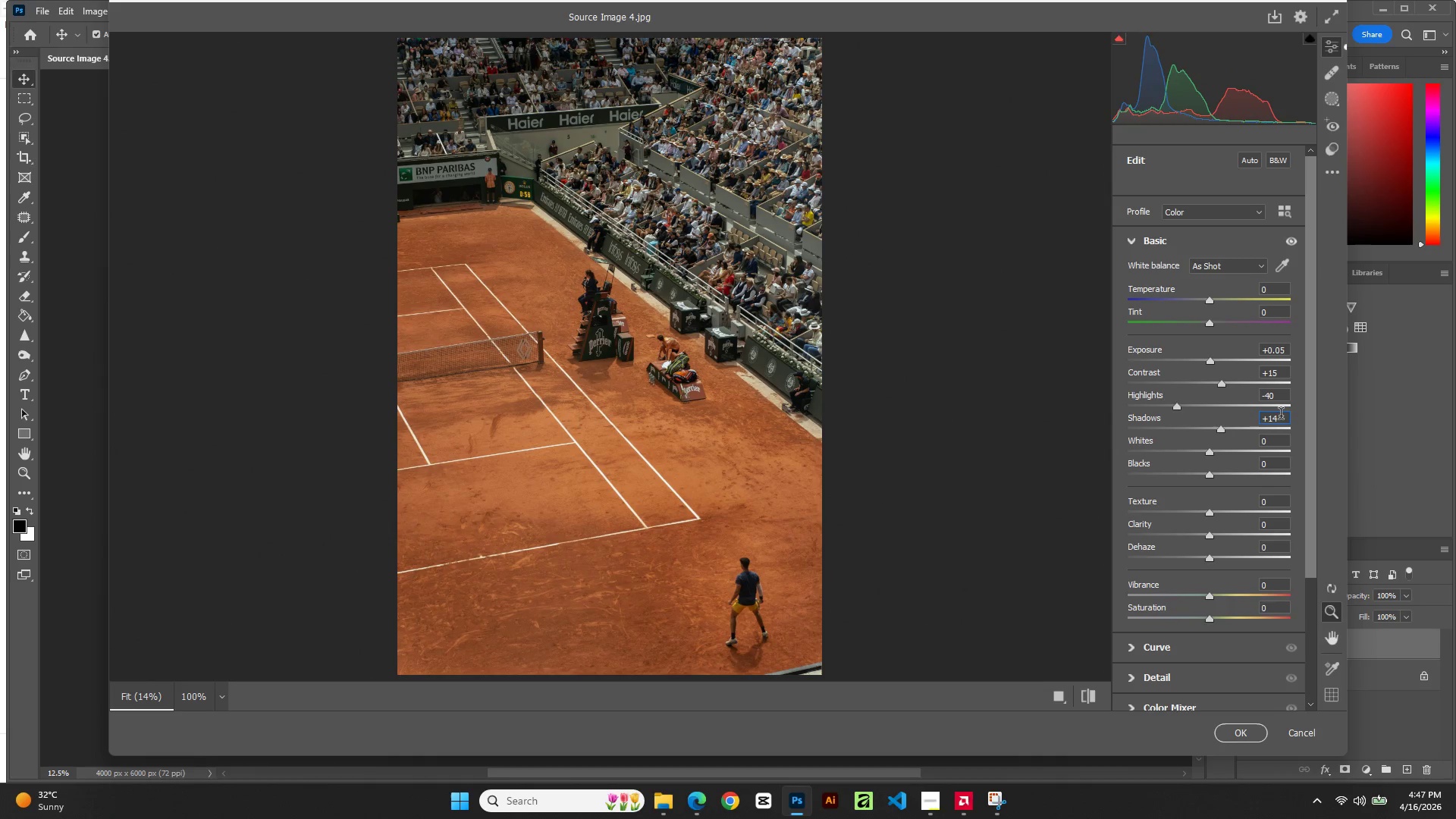 
key(ArrowUp)
 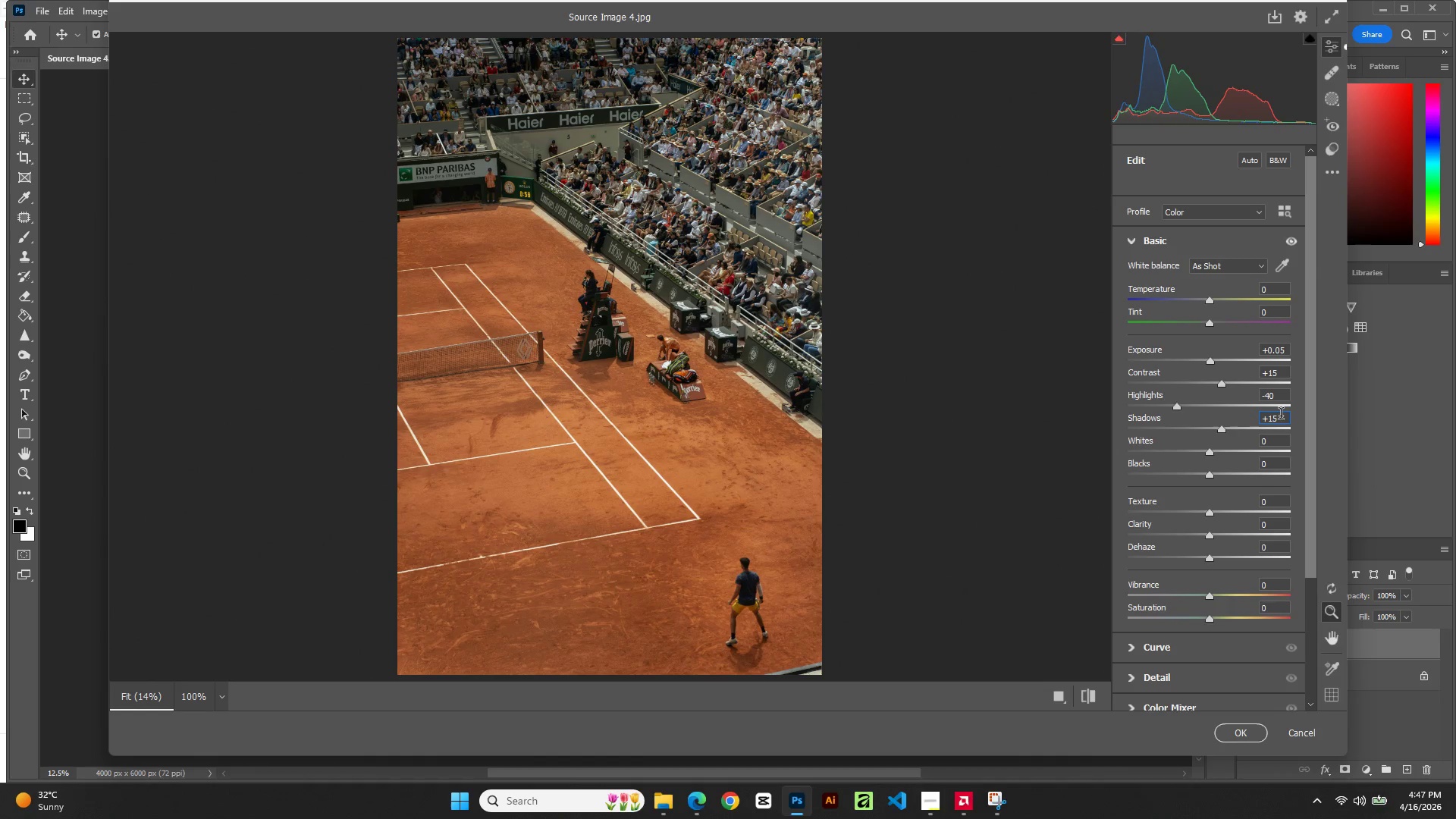 
key(ArrowUp)
 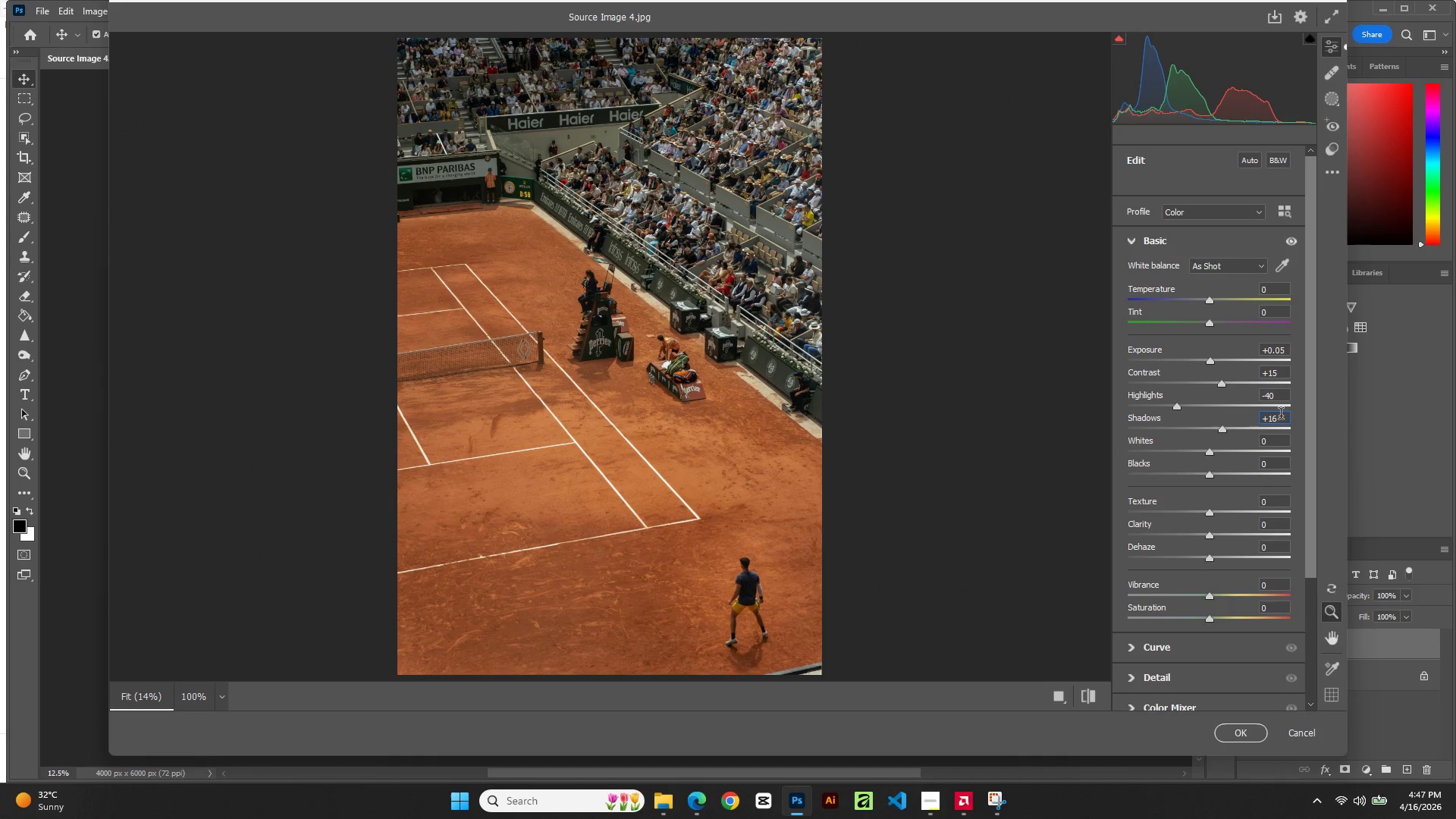 
key(ArrowUp)
 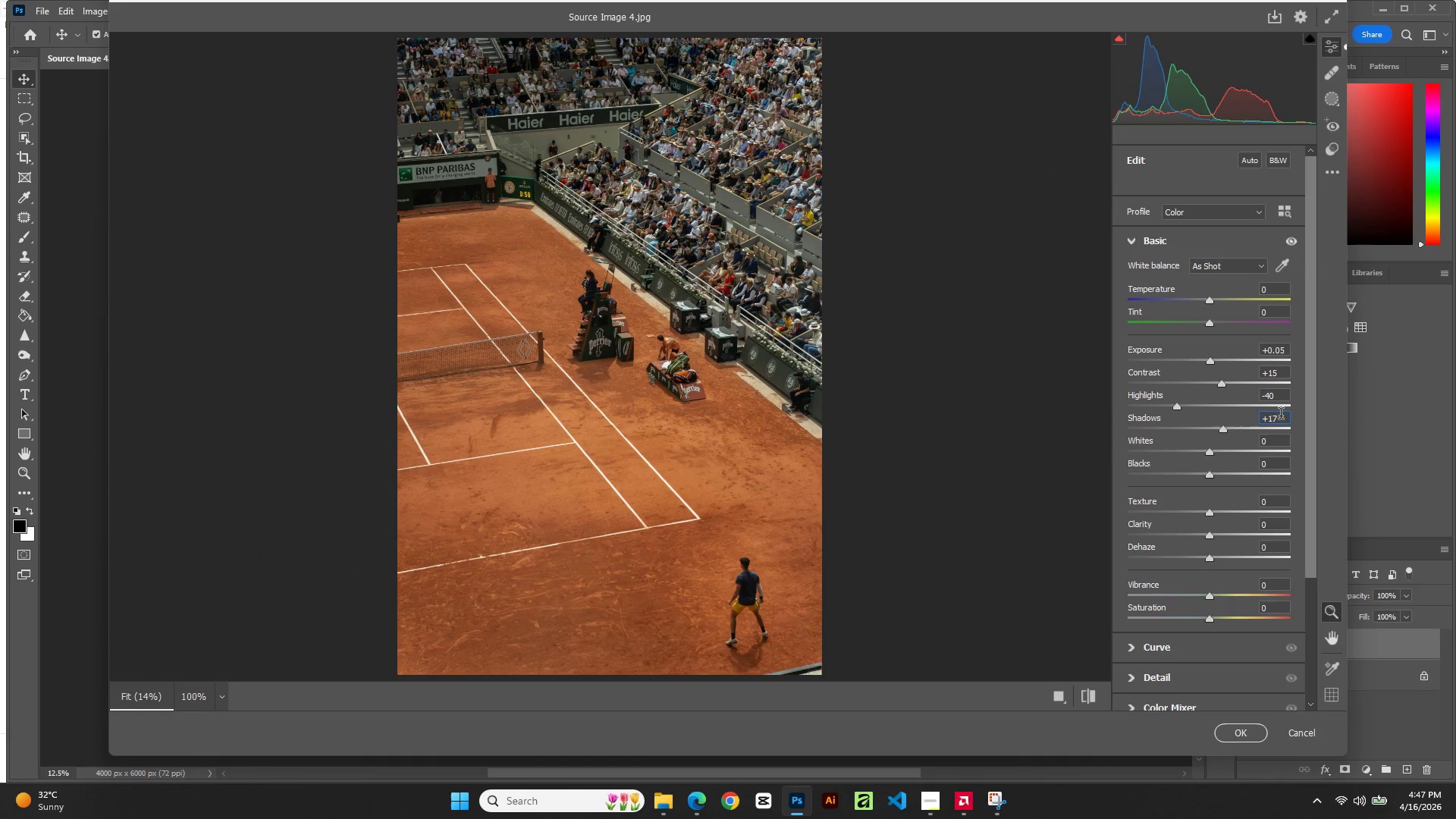 
key(ArrowUp)
 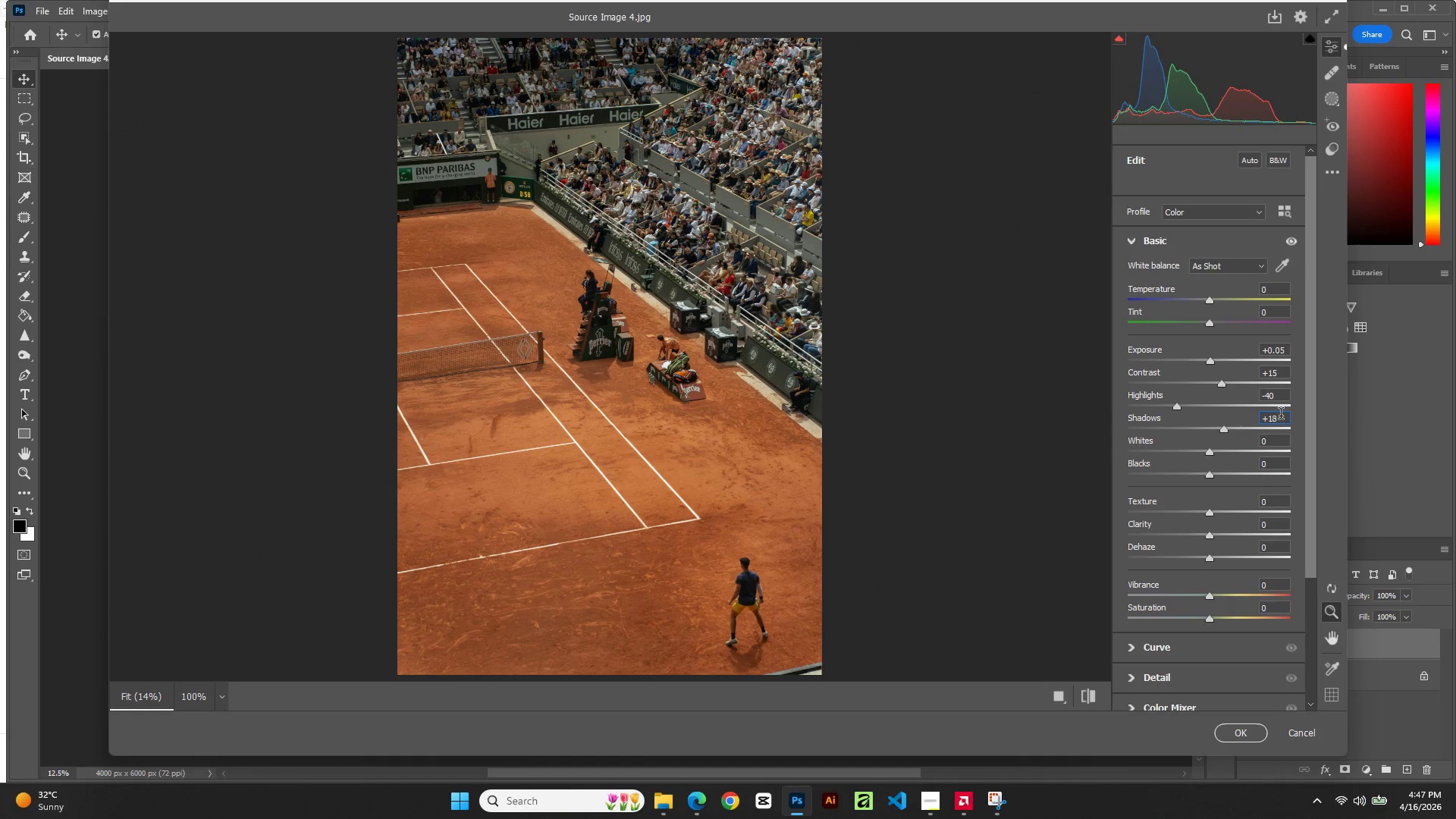 
key(ArrowUp)
 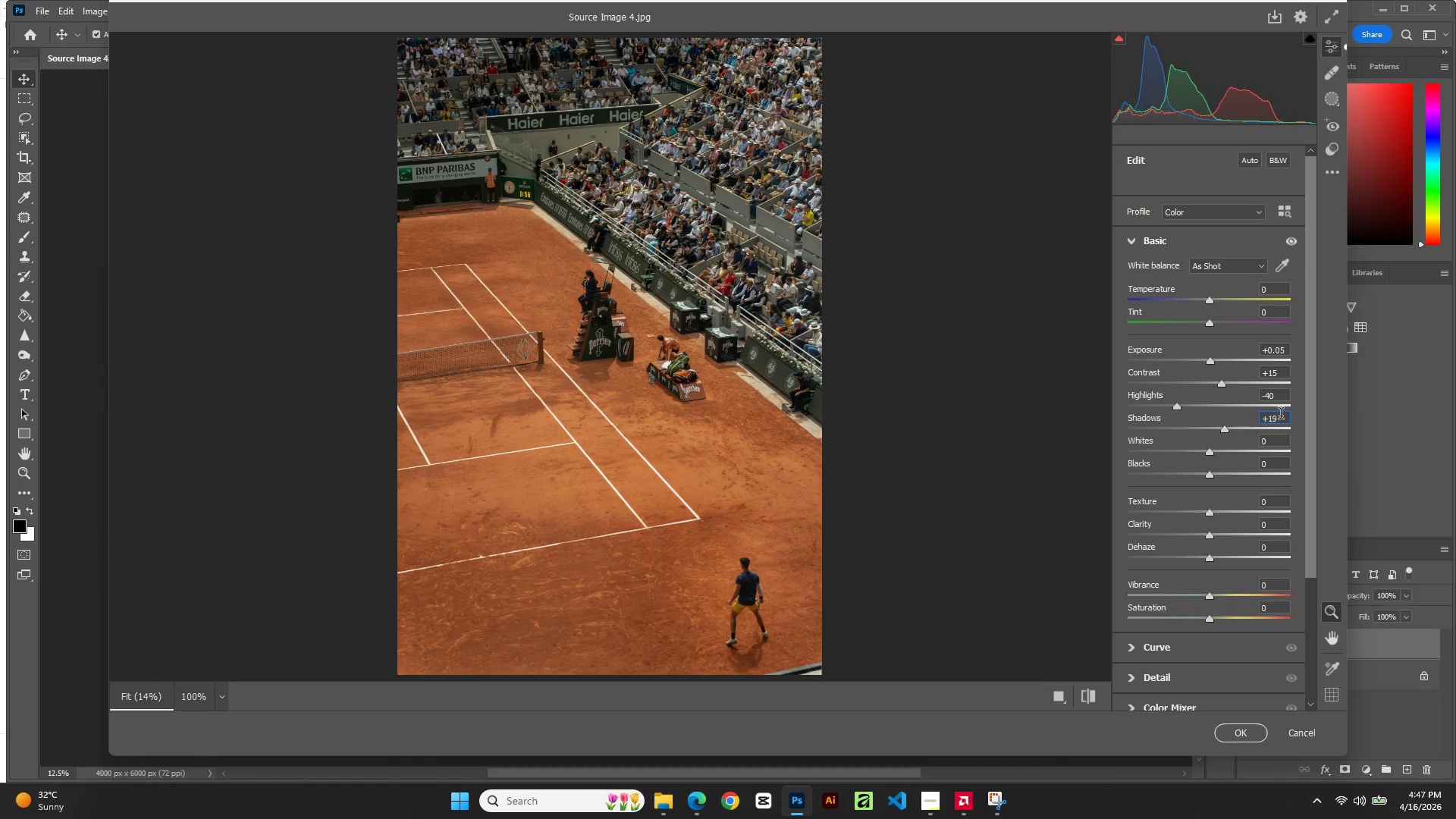 
key(ArrowUp)
 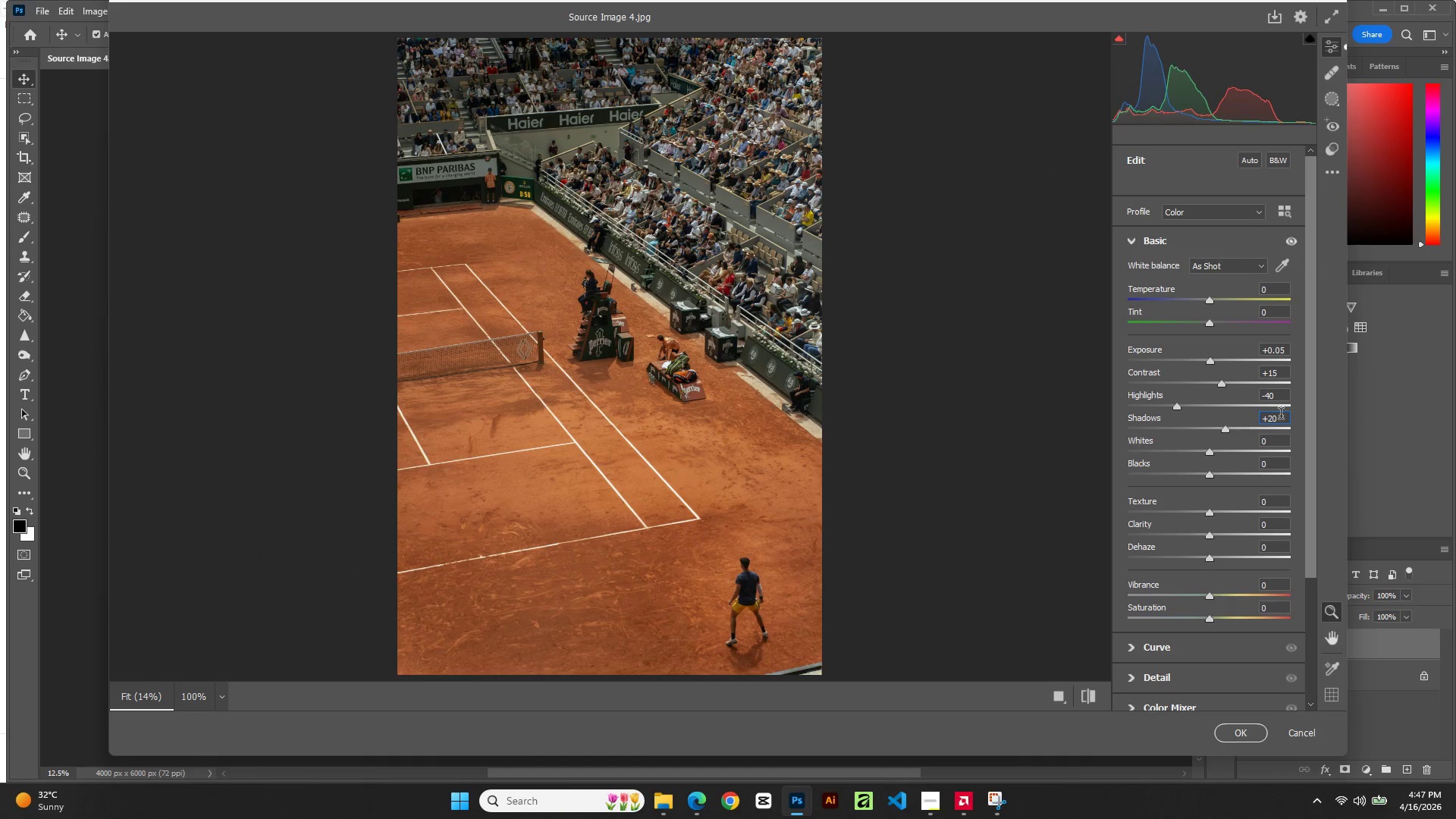 
key(ArrowUp)
 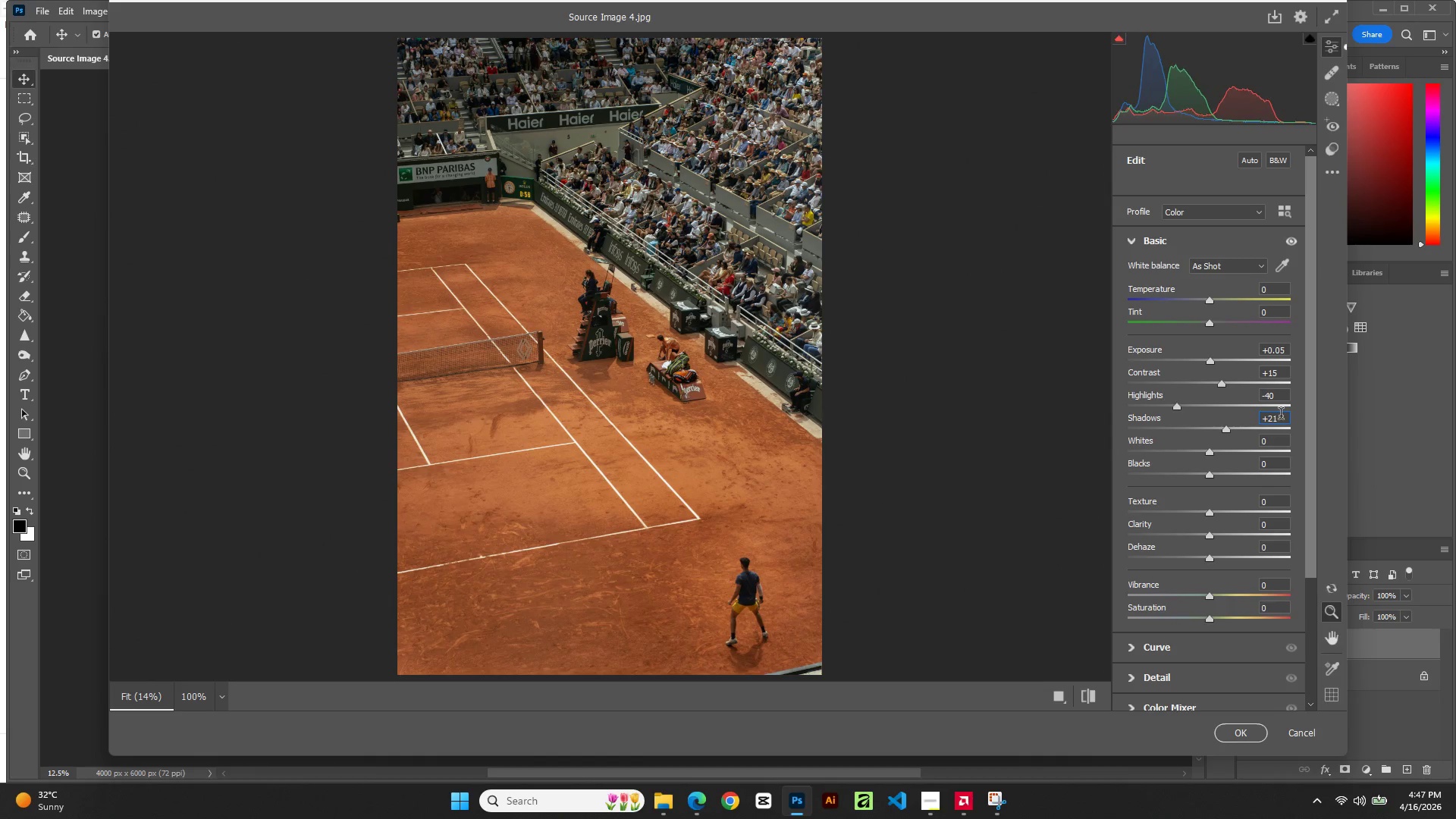 
key(ArrowUp)
 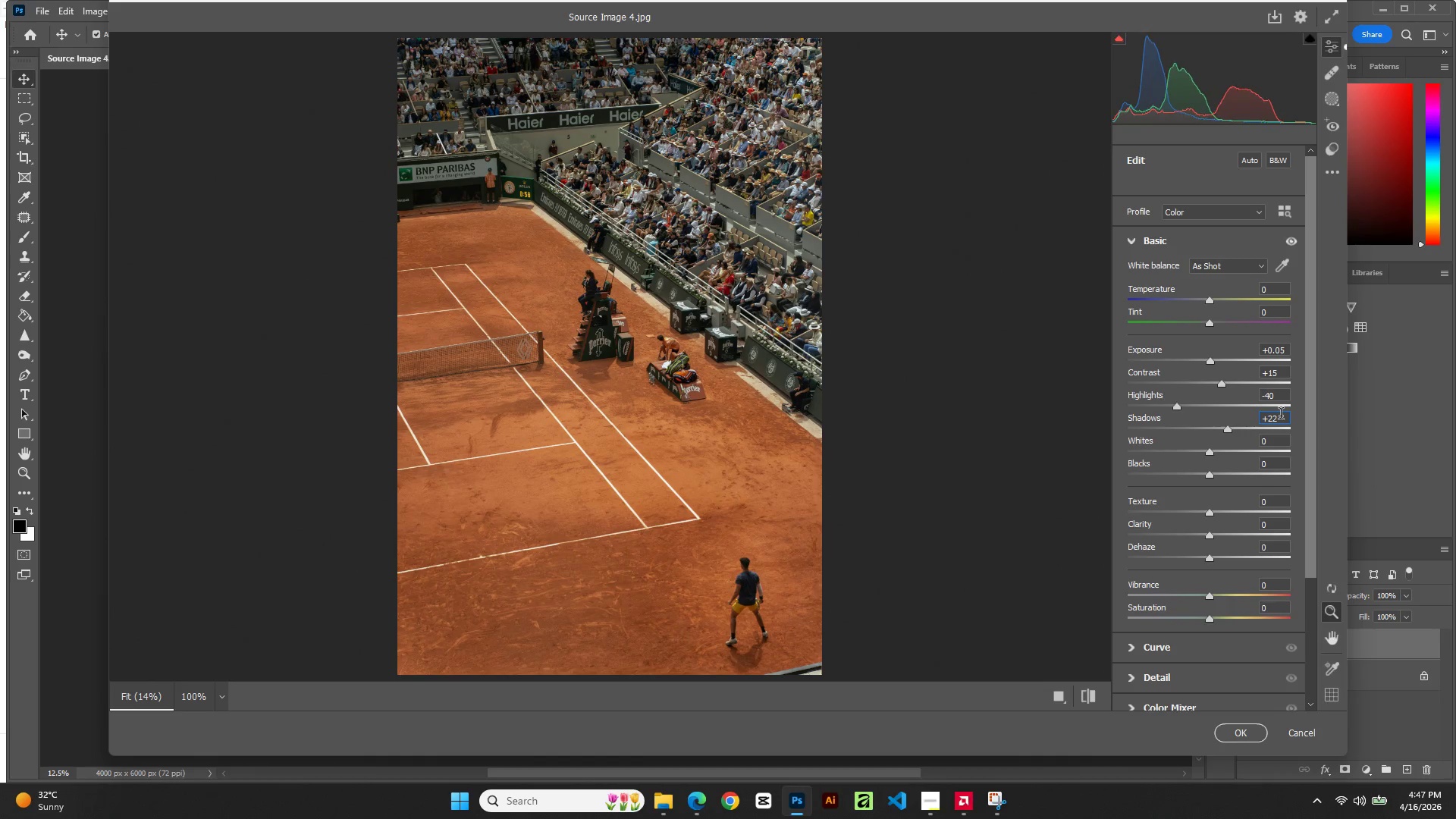 
key(ArrowUp)
 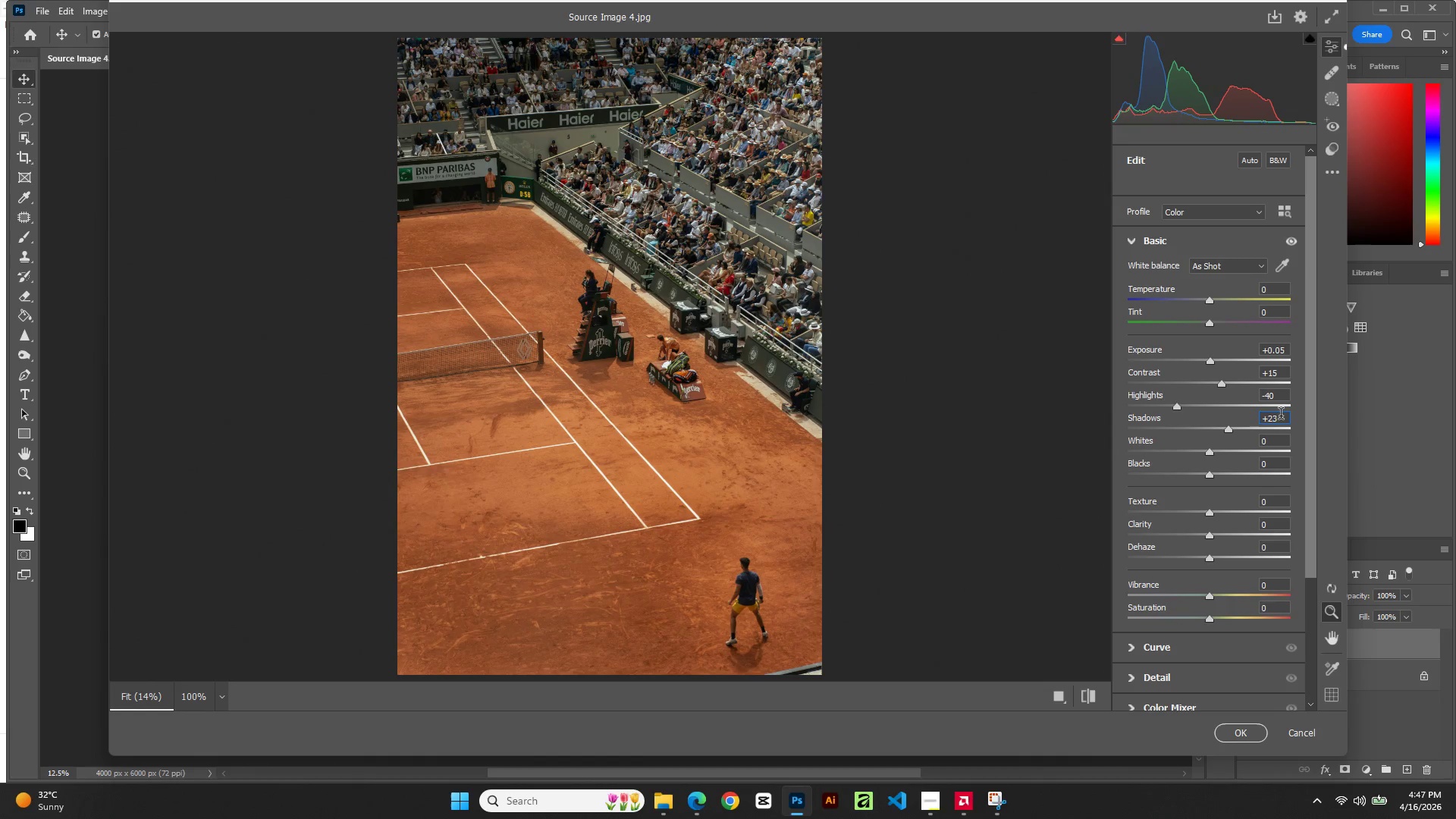 
key(ArrowUp)
 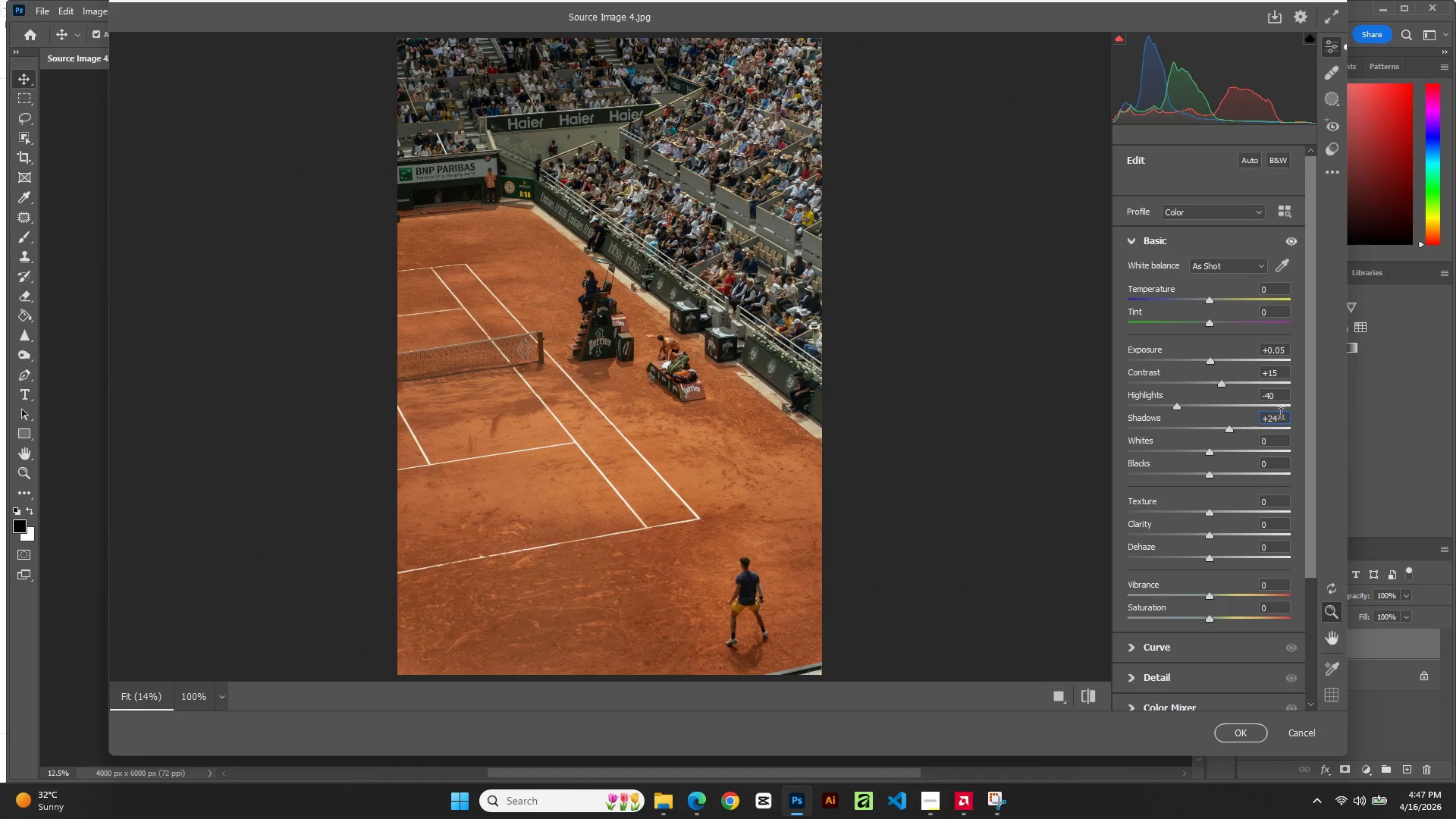 
key(ArrowUp)
 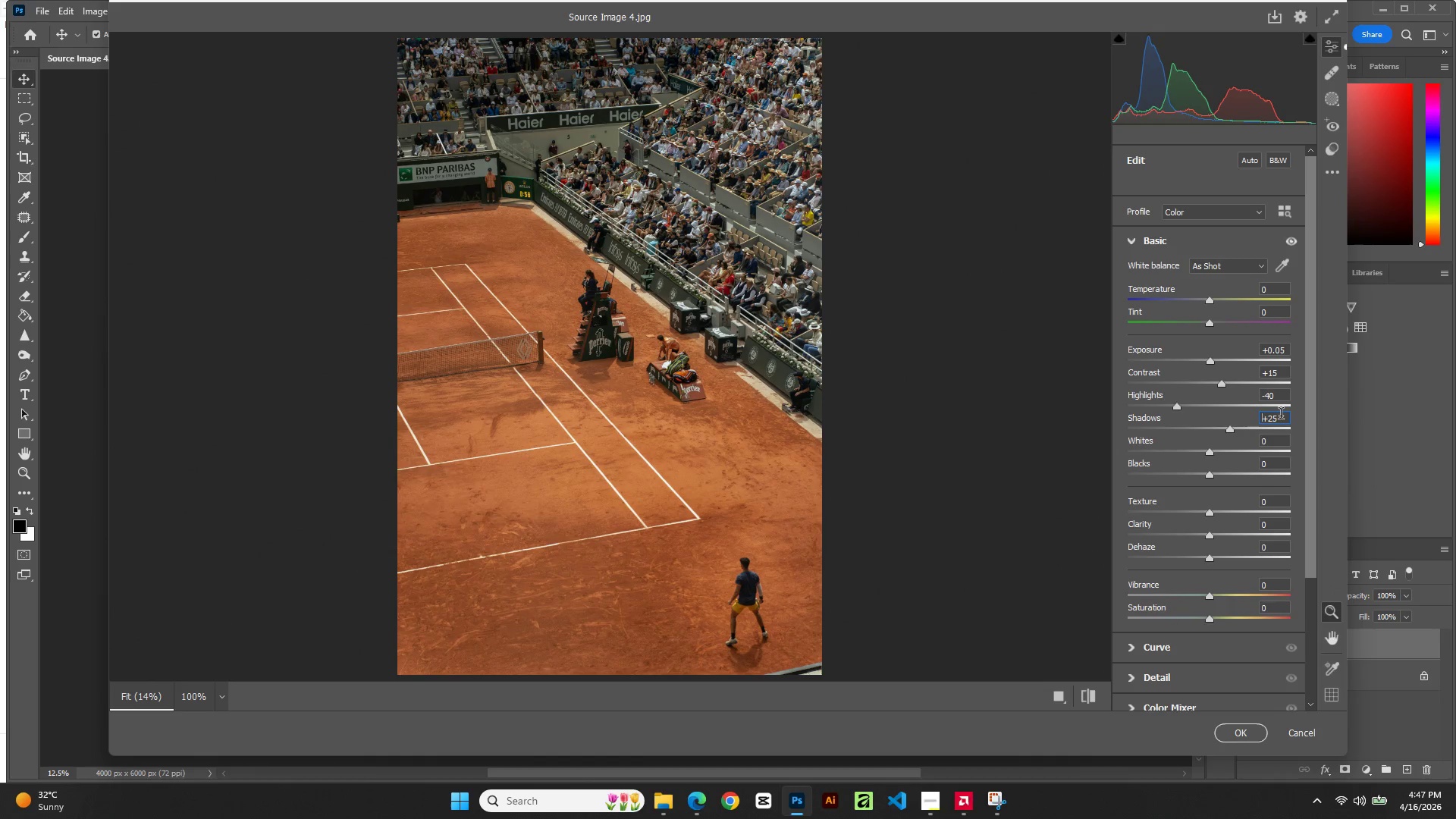 
key(Tab)
 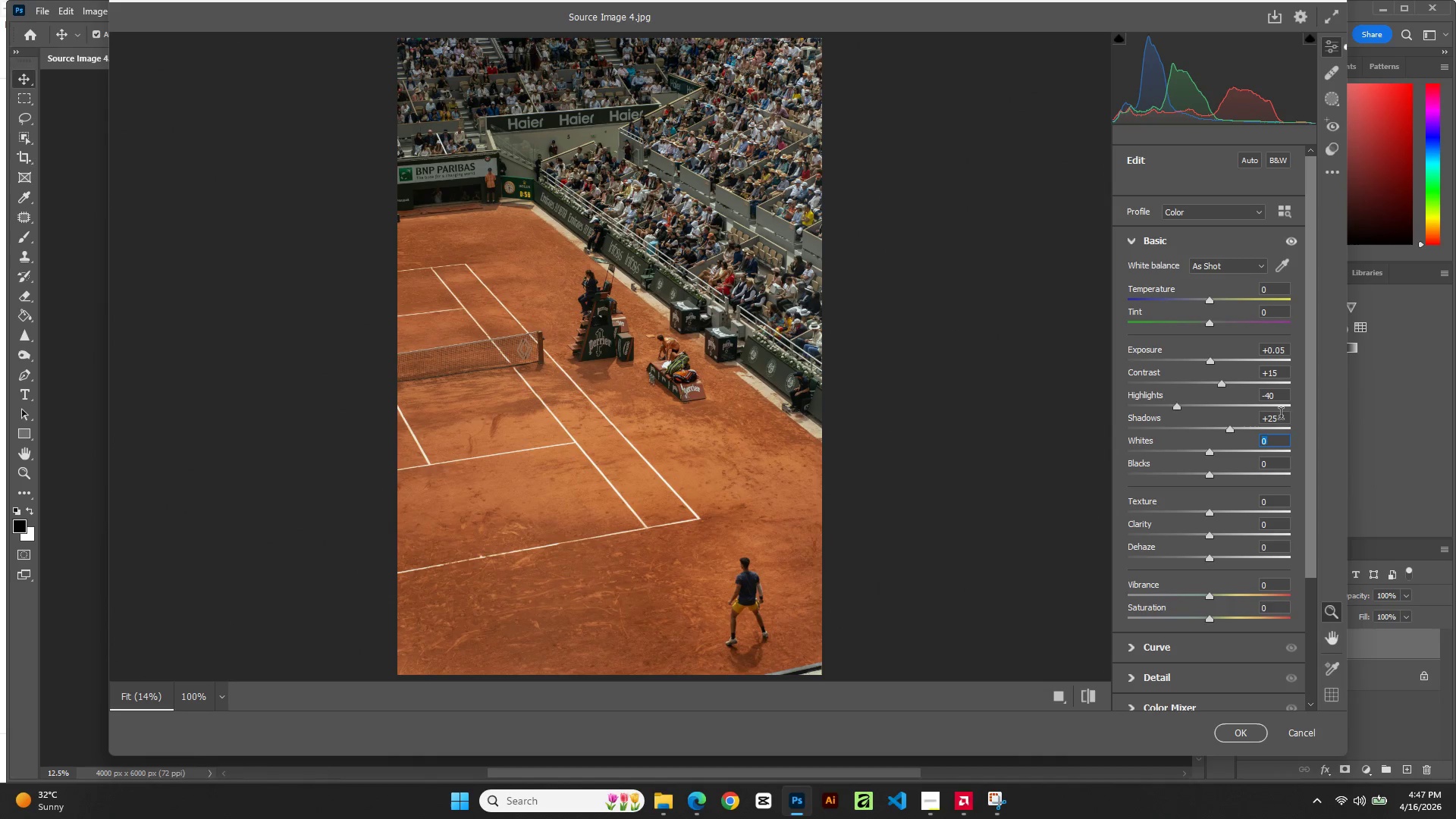 
key(ArrowUp)
 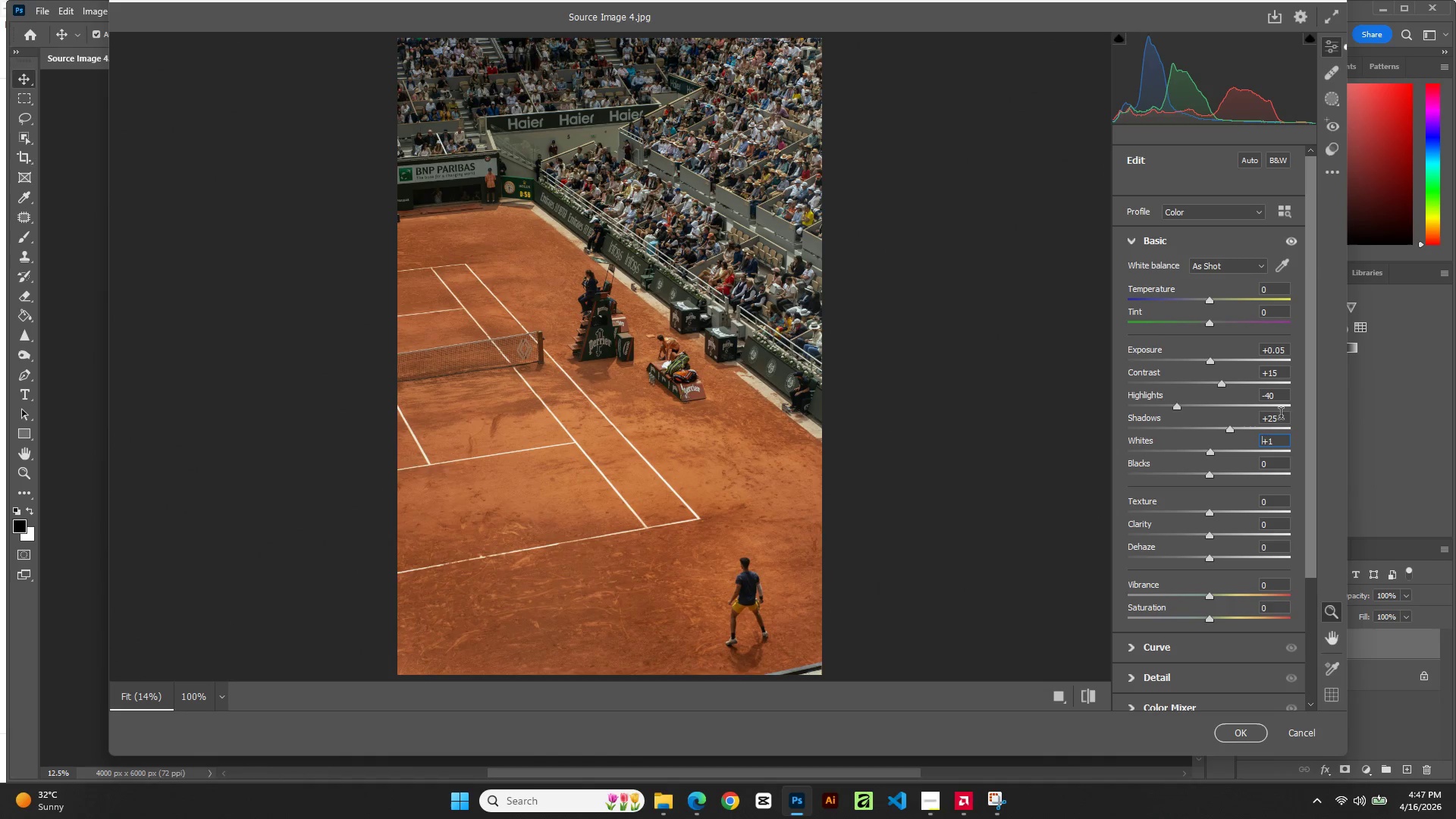 
key(ArrowUp)
 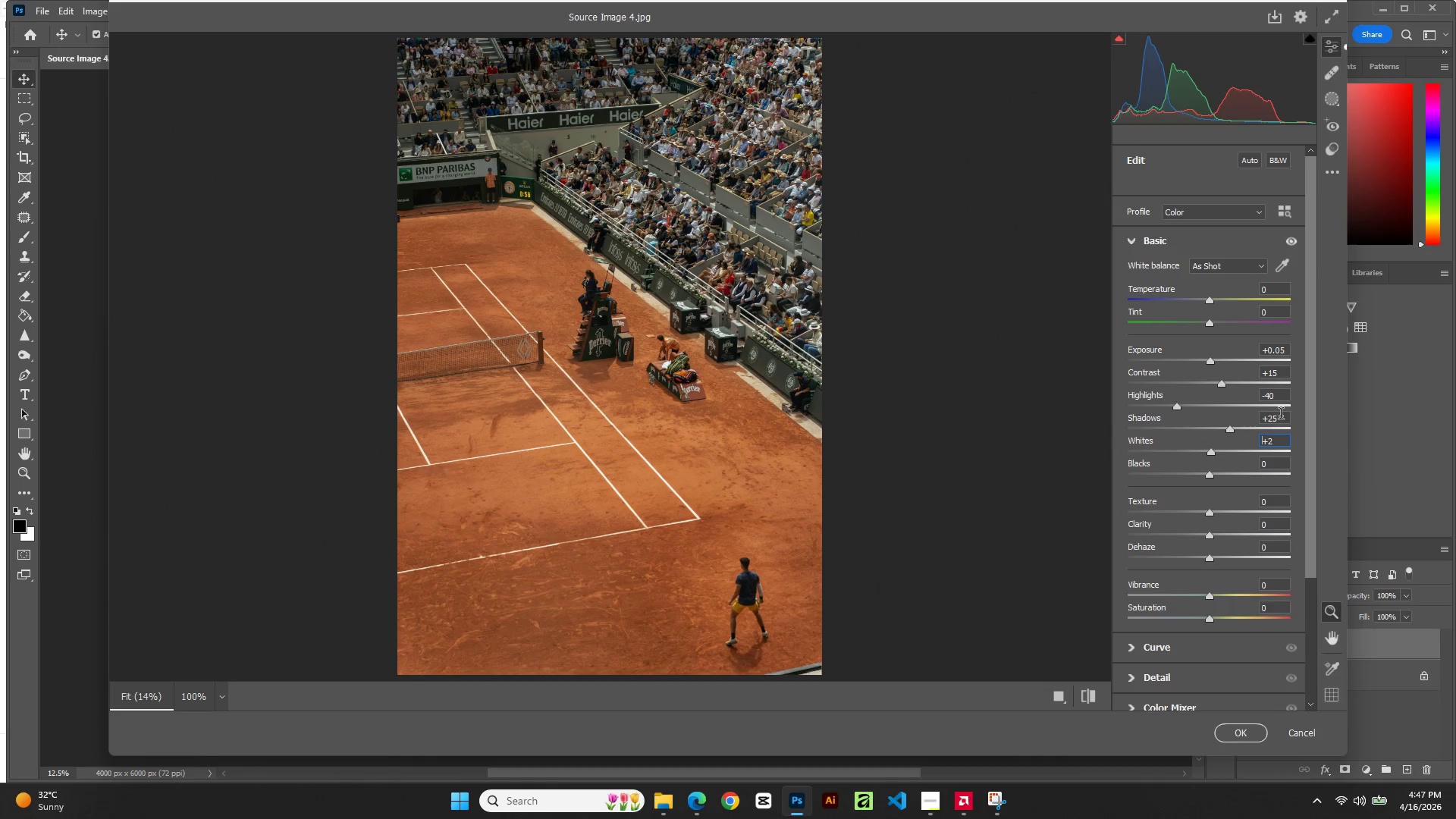 
key(ArrowUp)
 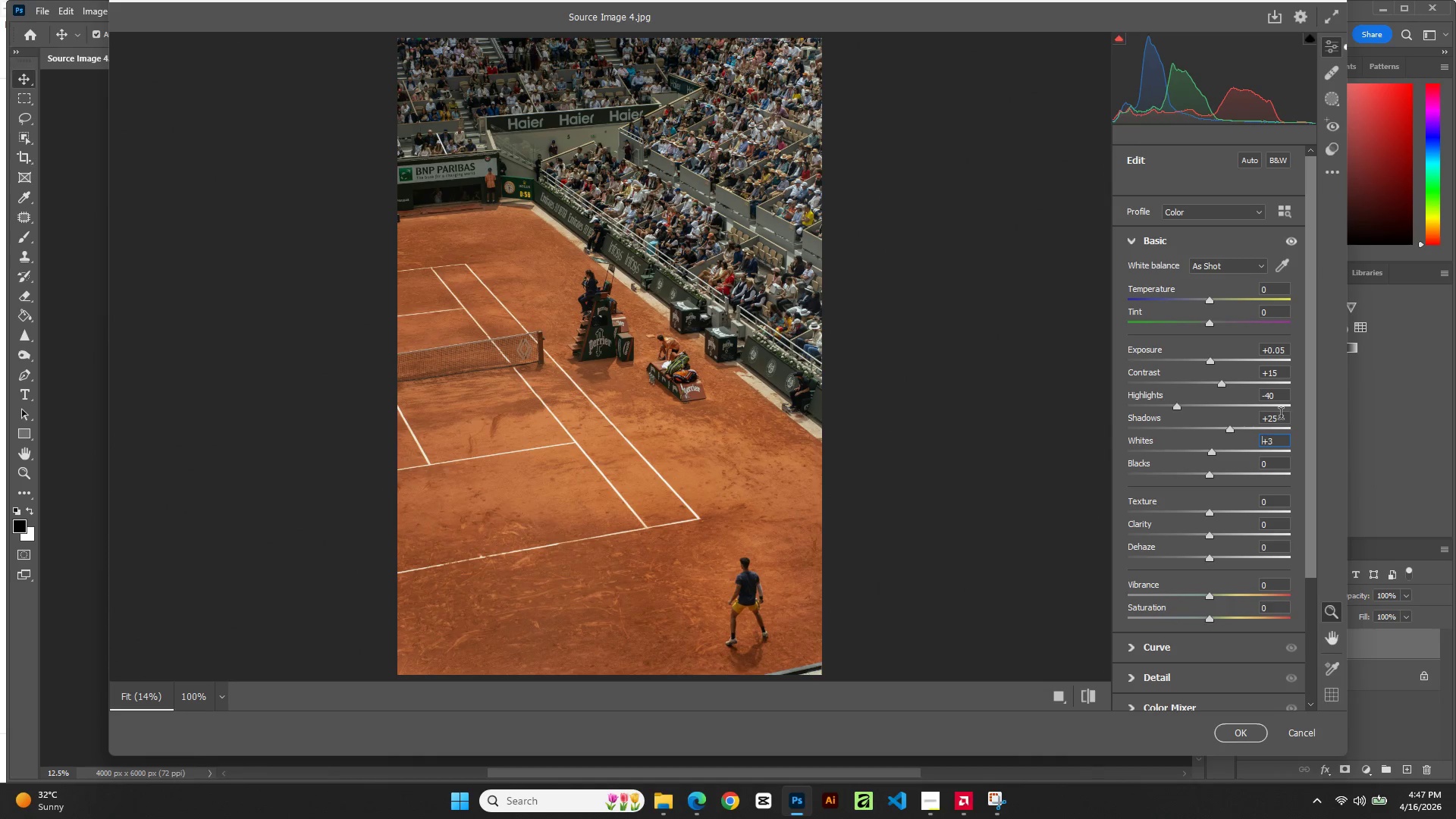 
key(ArrowUp)
 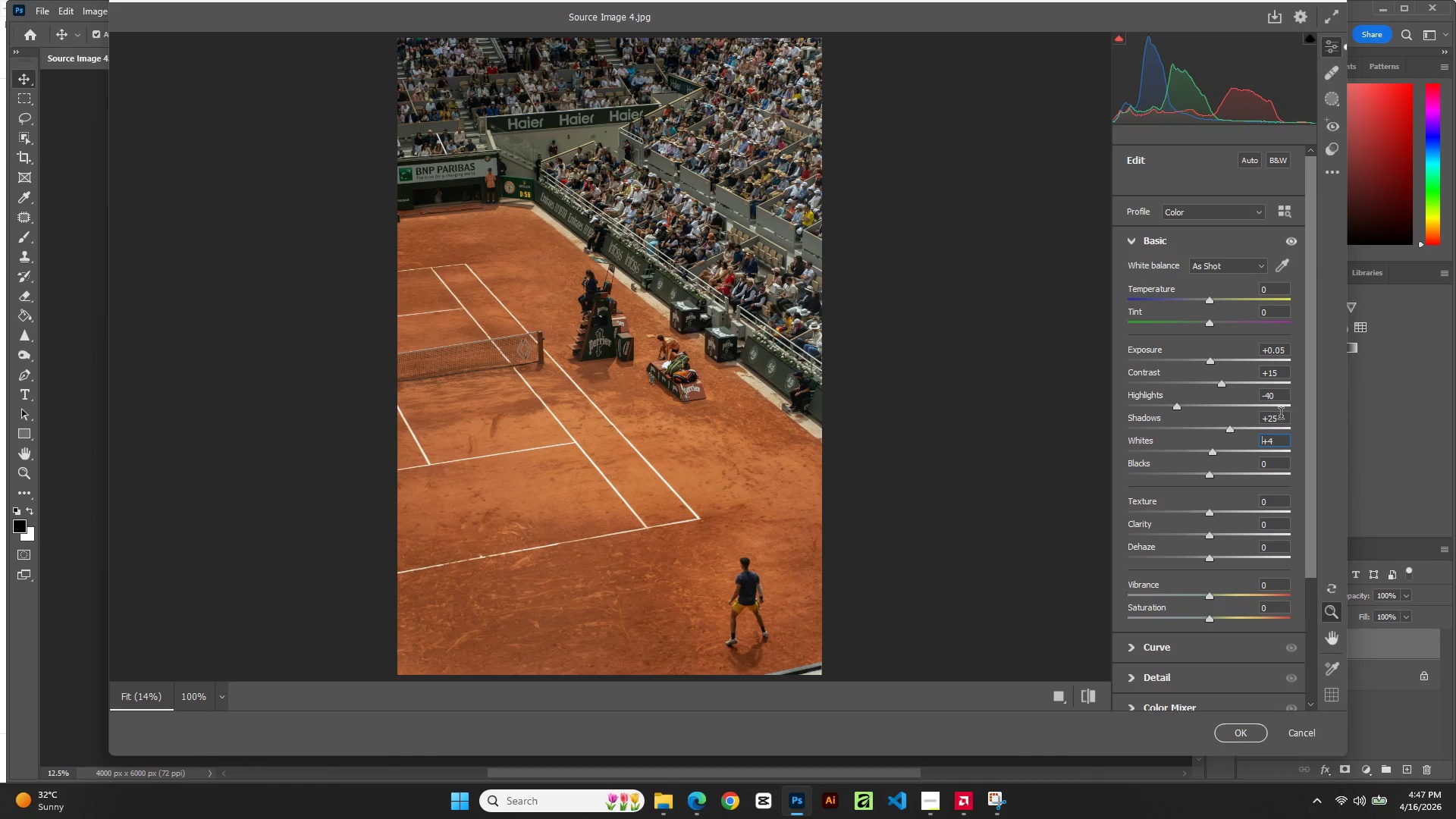 
key(ArrowUp)
 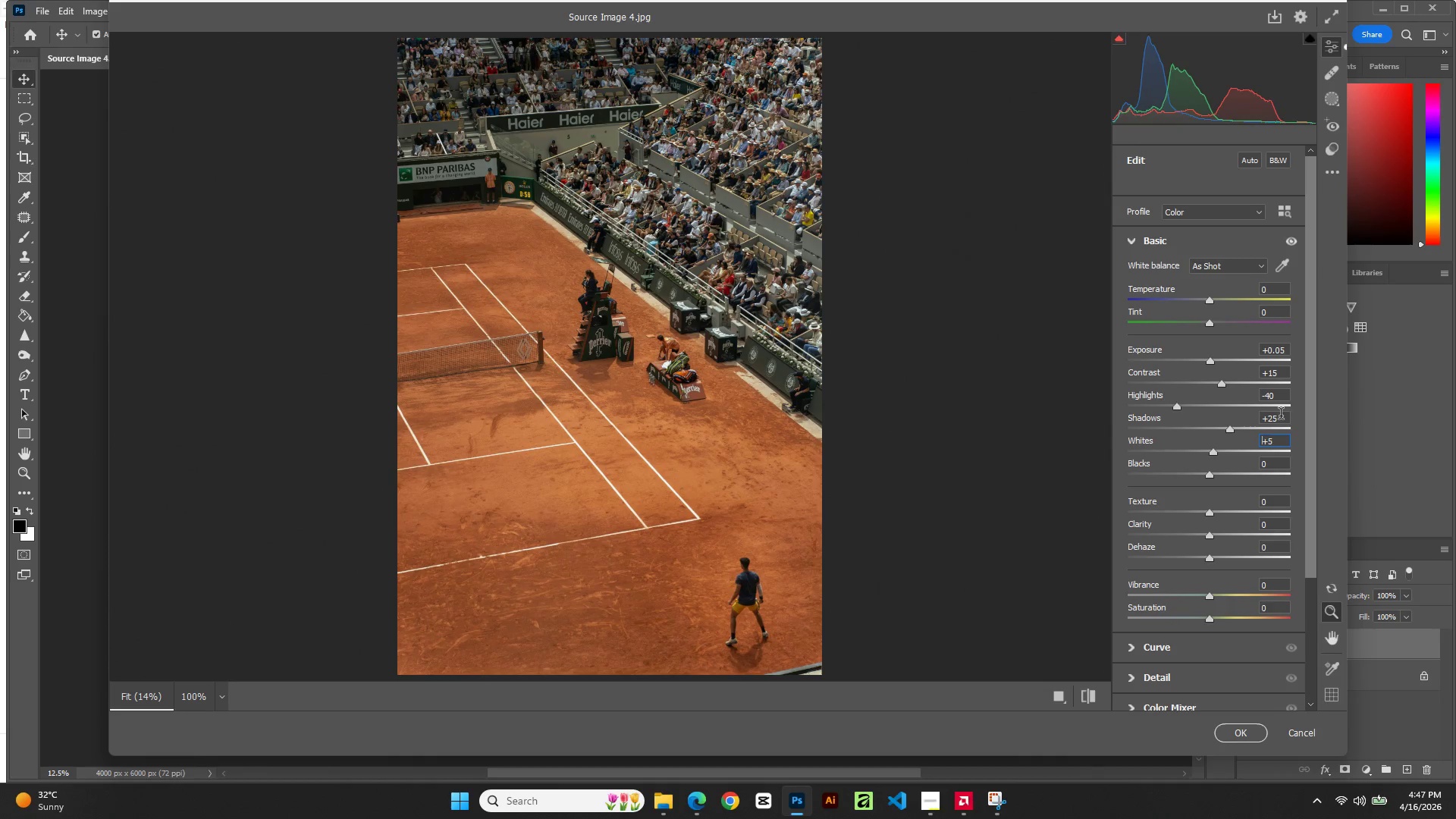 
key(ArrowUp)
 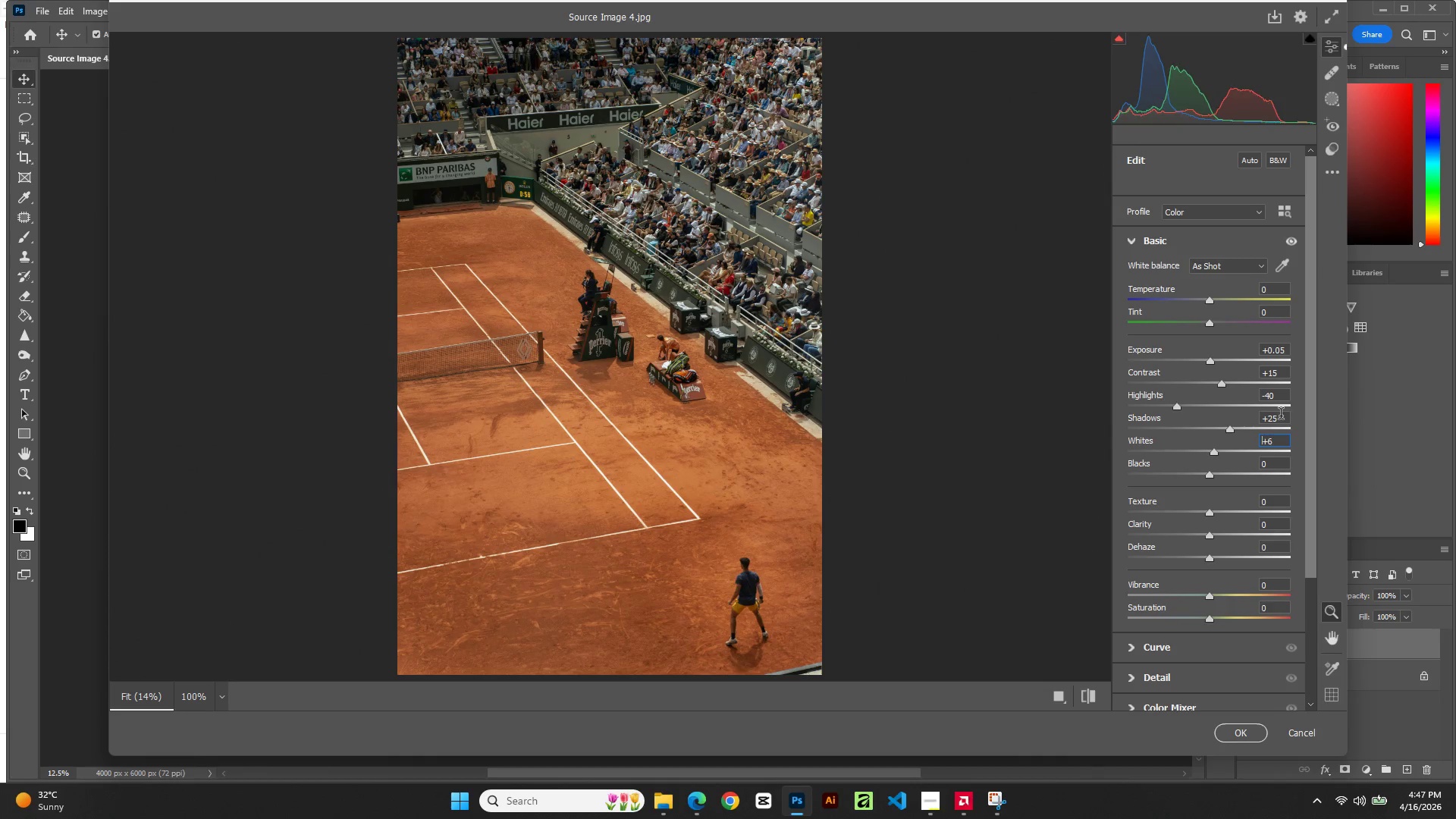 
key(ArrowUp)
 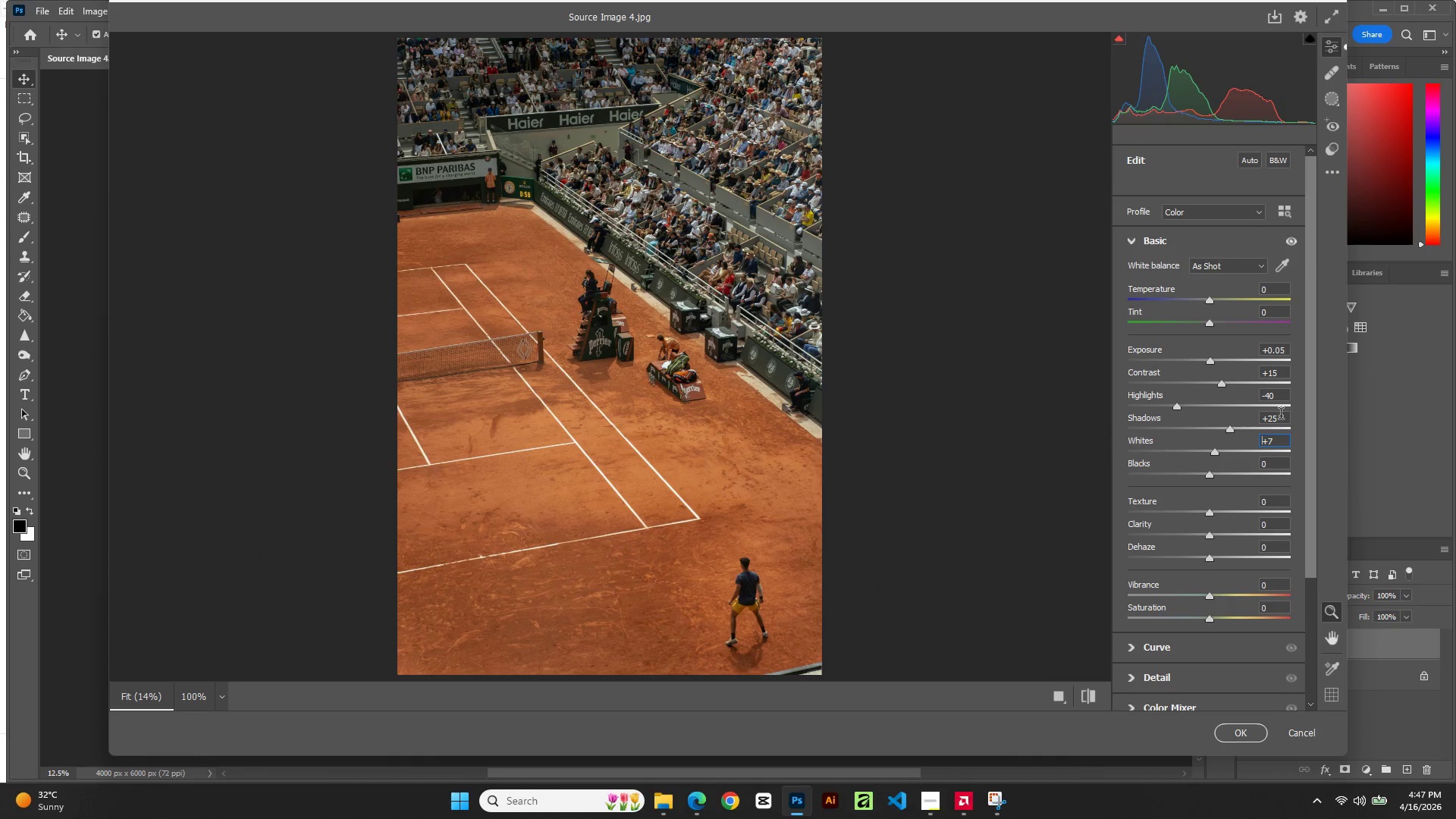 
key(ArrowUp)
 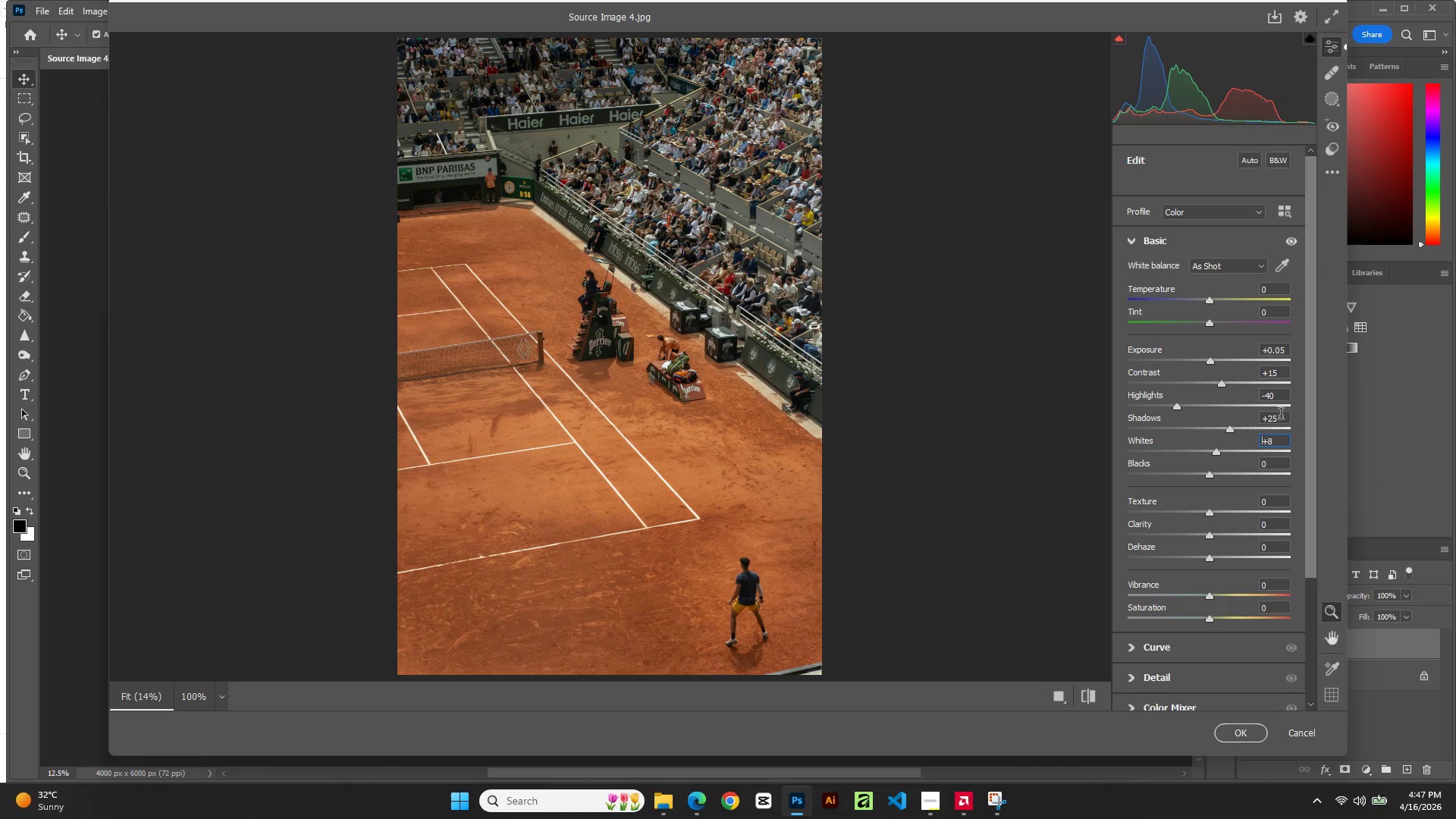 
key(ArrowUp)
 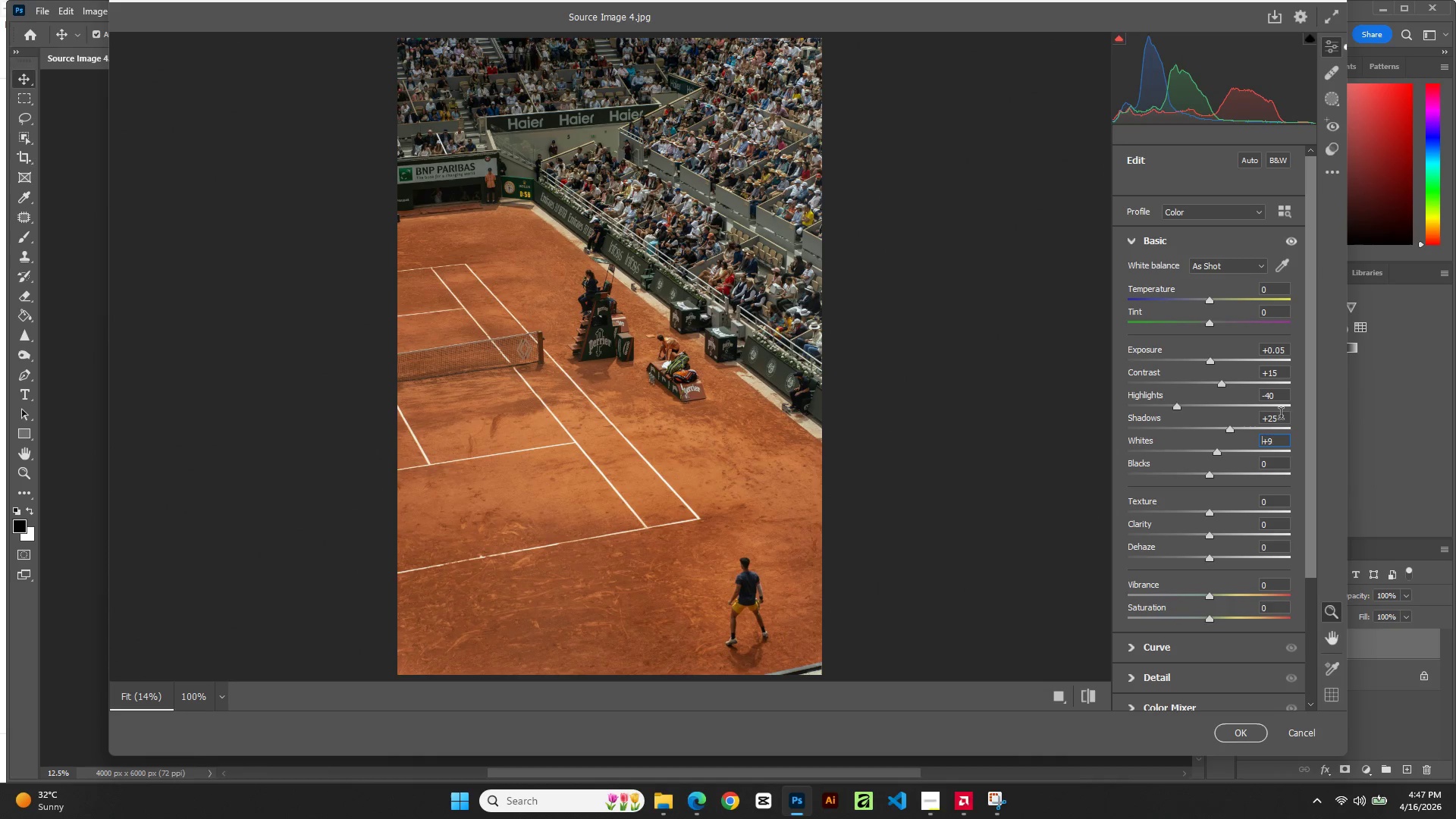 
key(ArrowUp)
 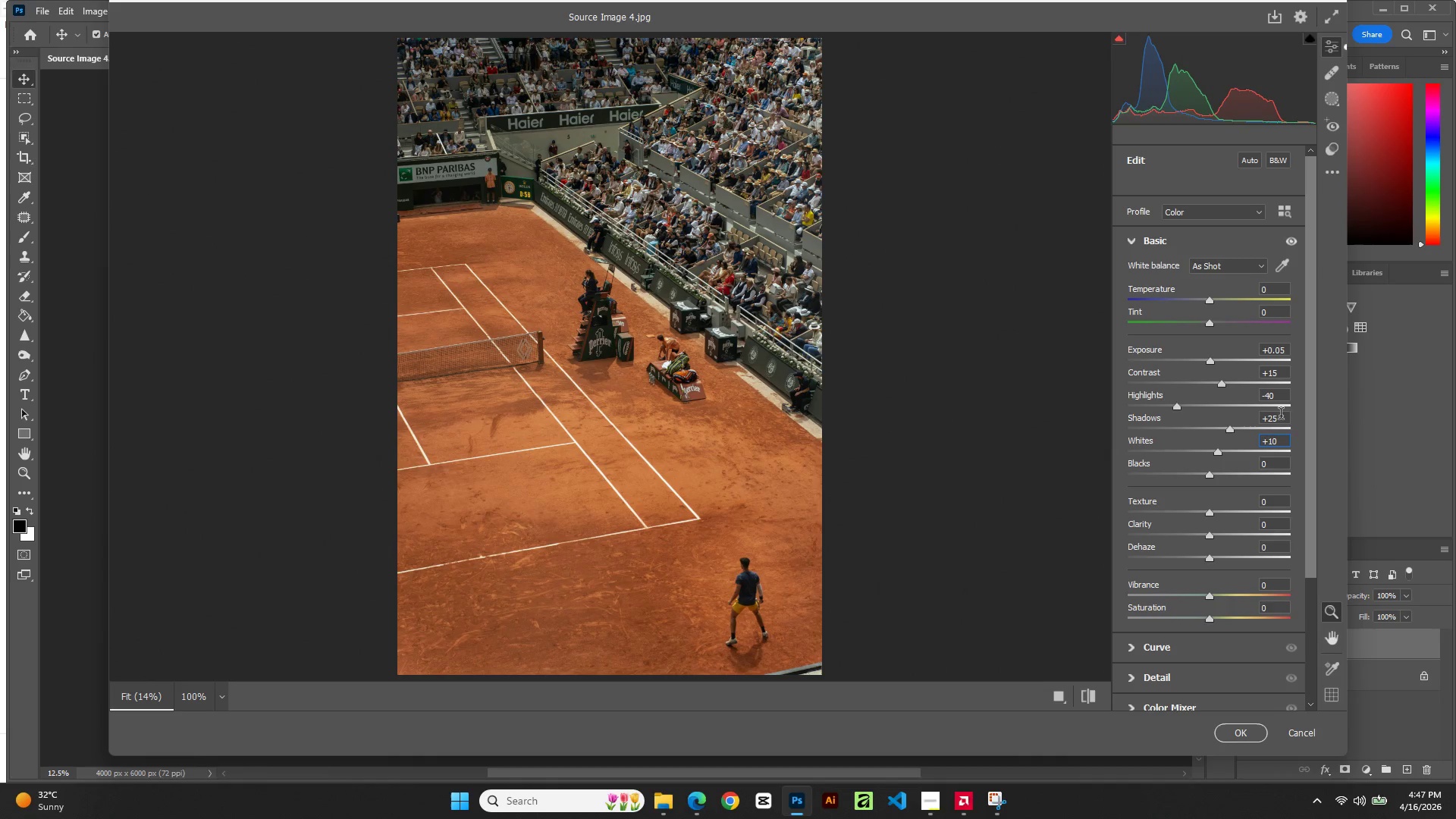 
key(Tab)
 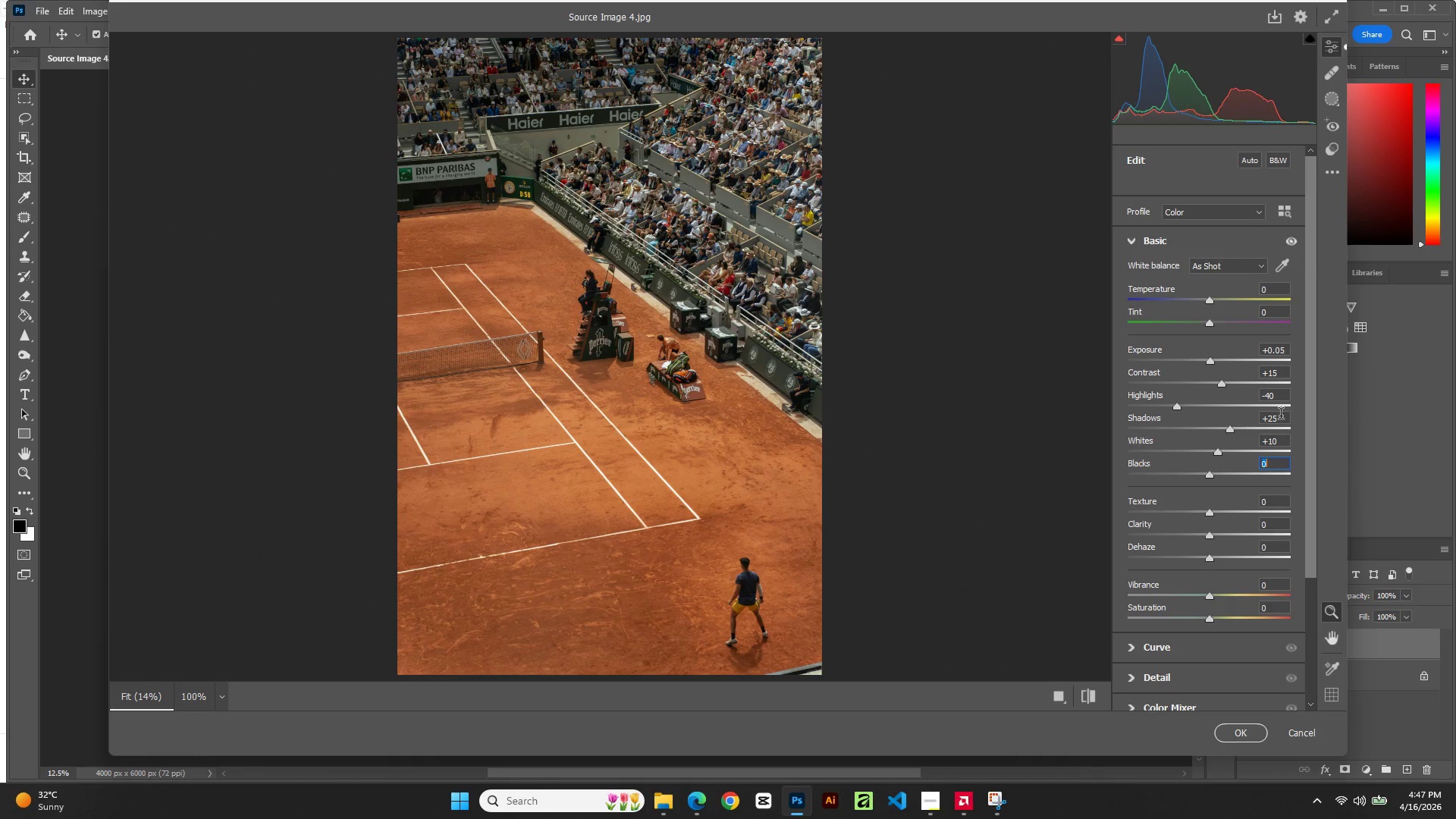 
key(ArrowDown)
 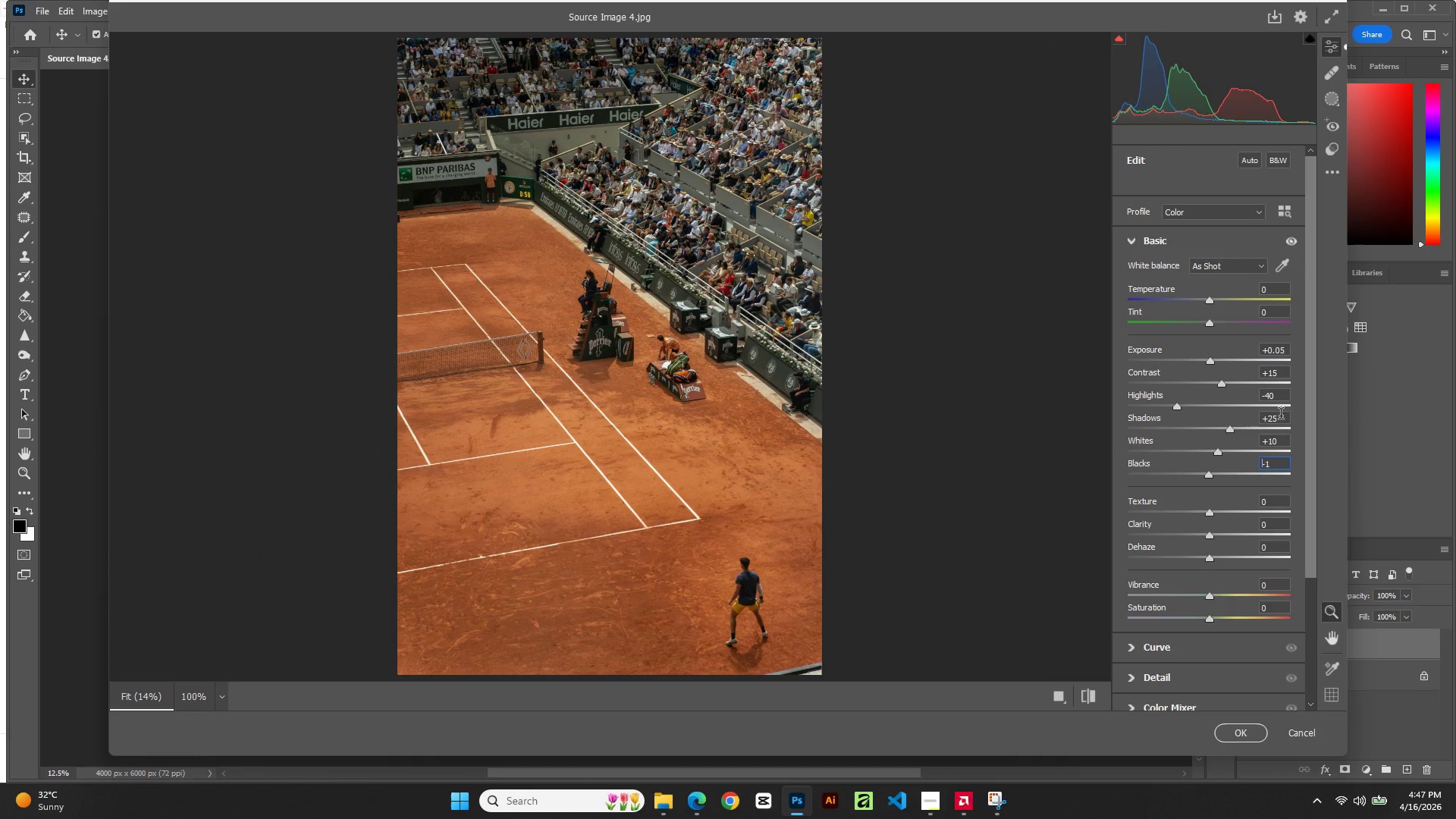 
key(ArrowDown)
 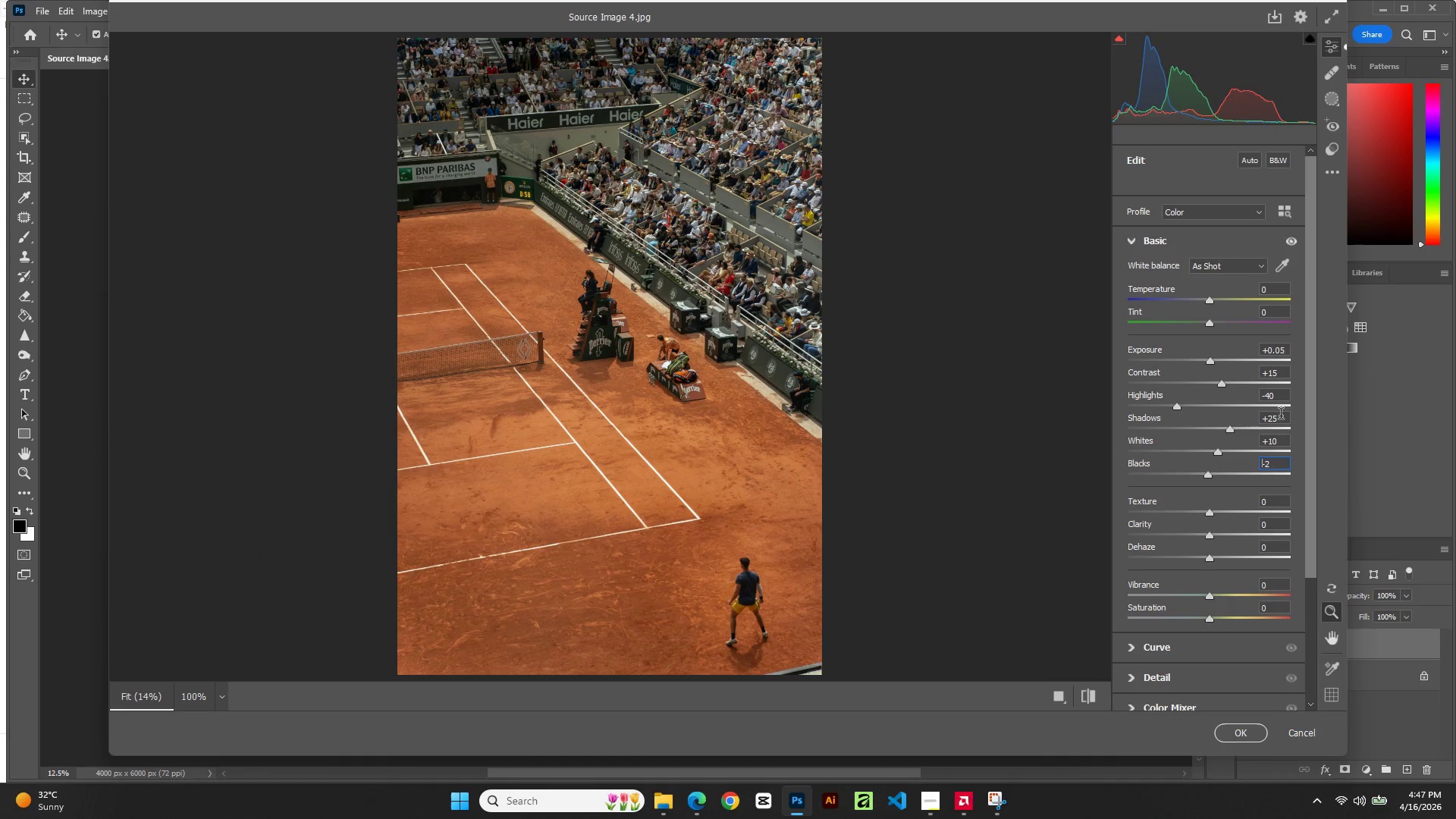 
key(ArrowDown)
 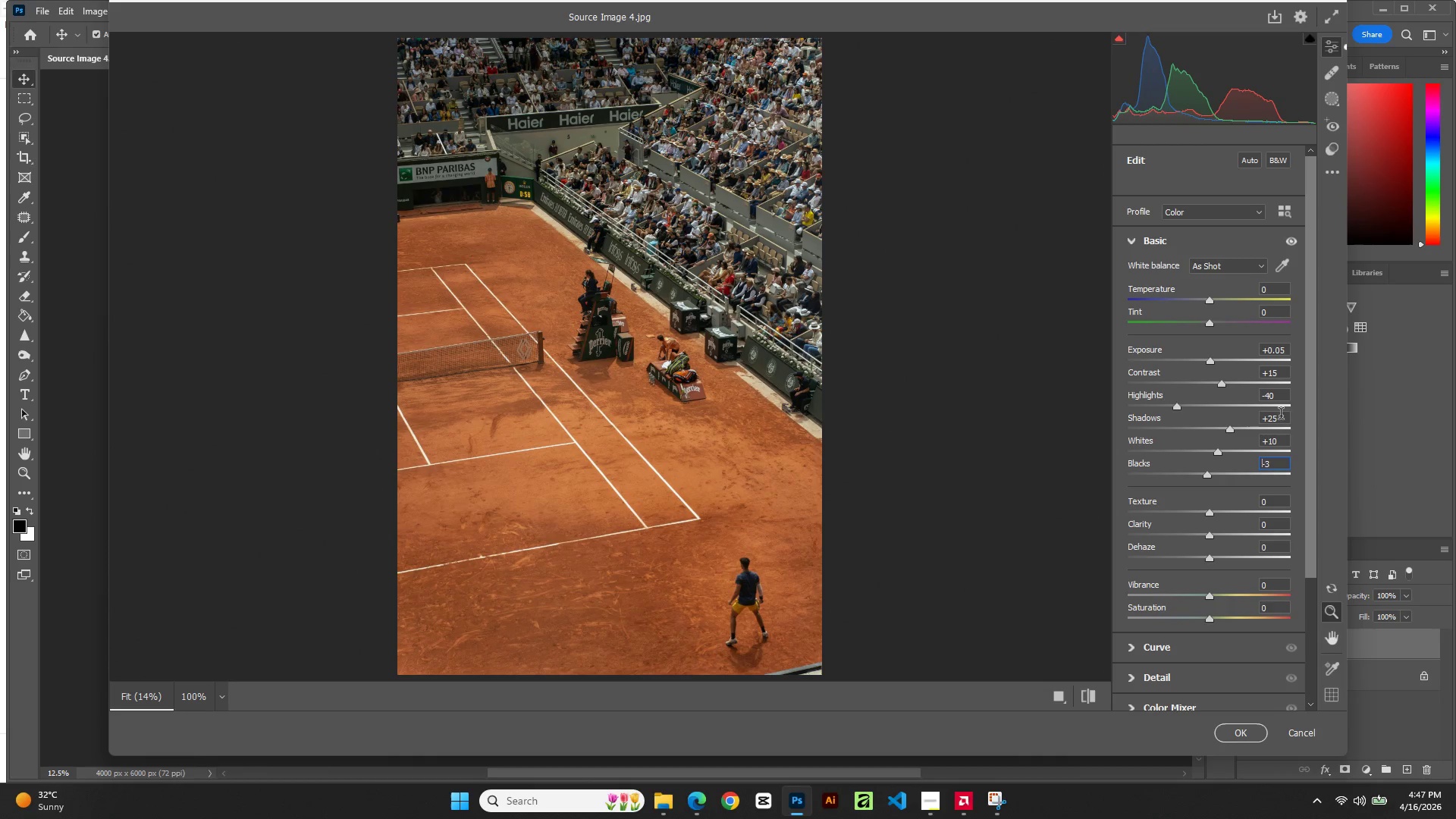 
key(ArrowDown)
 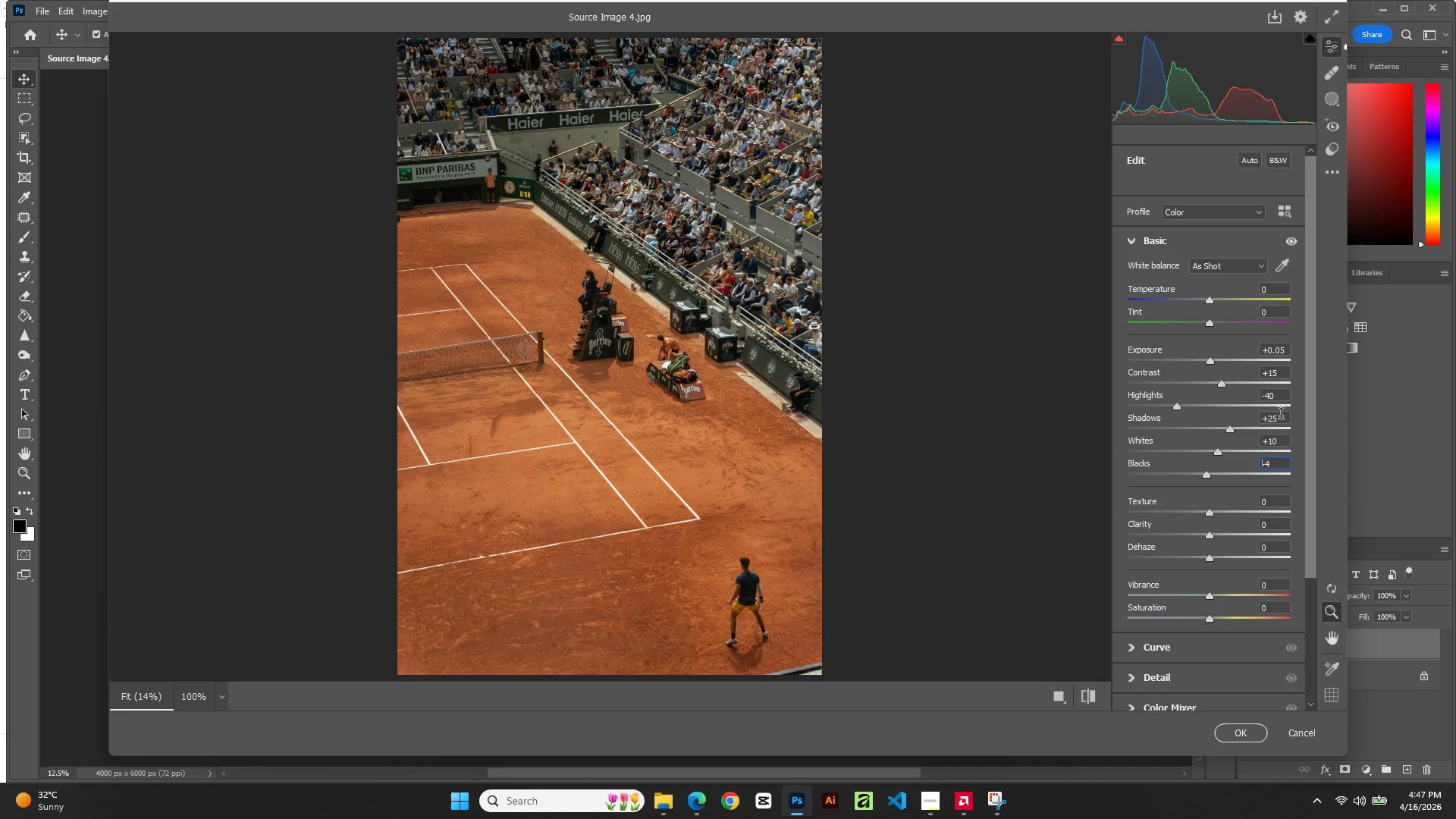 
key(ArrowDown)
 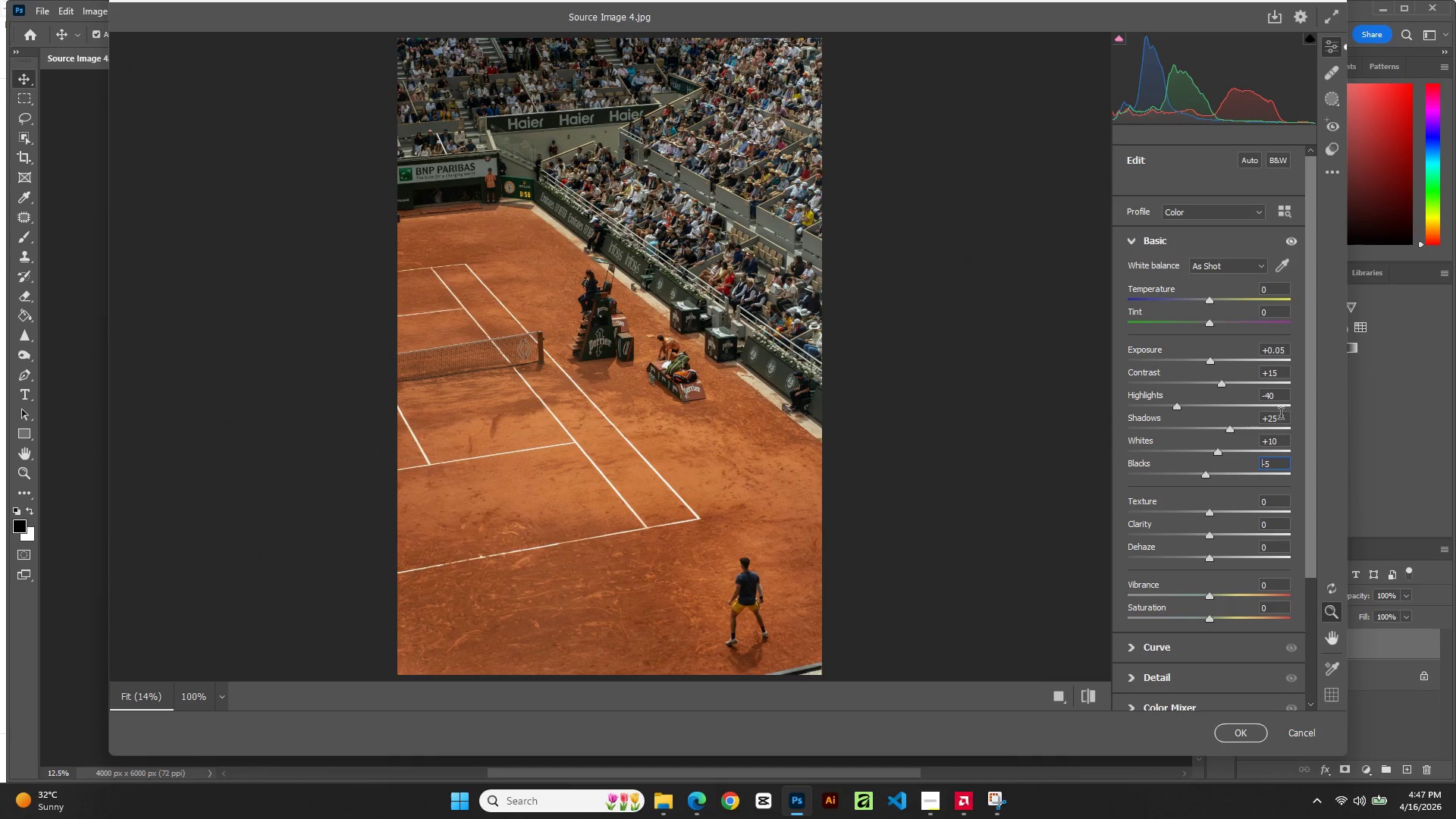 
key(ArrowDown)
 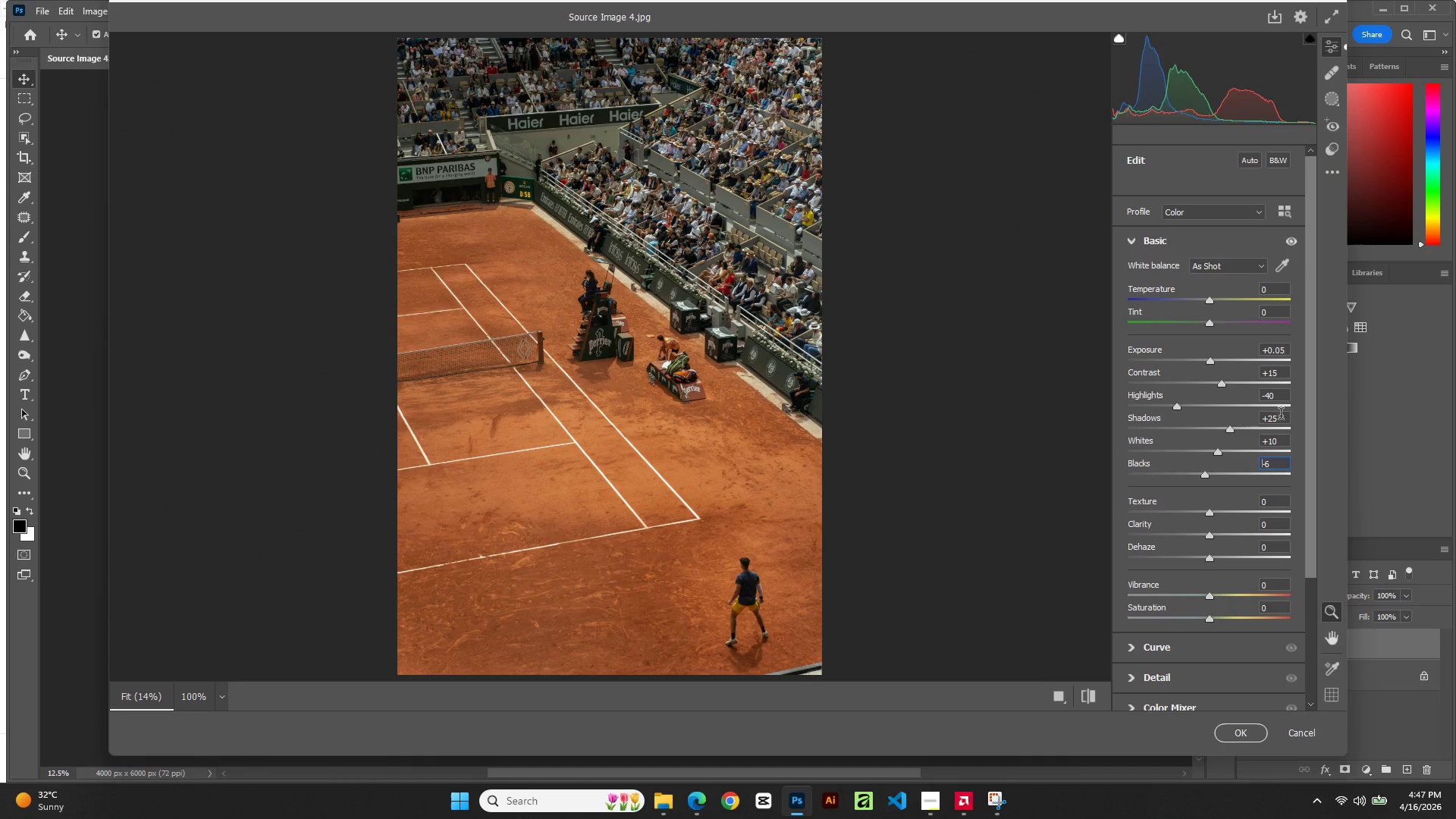 
key(ArrowDown)
 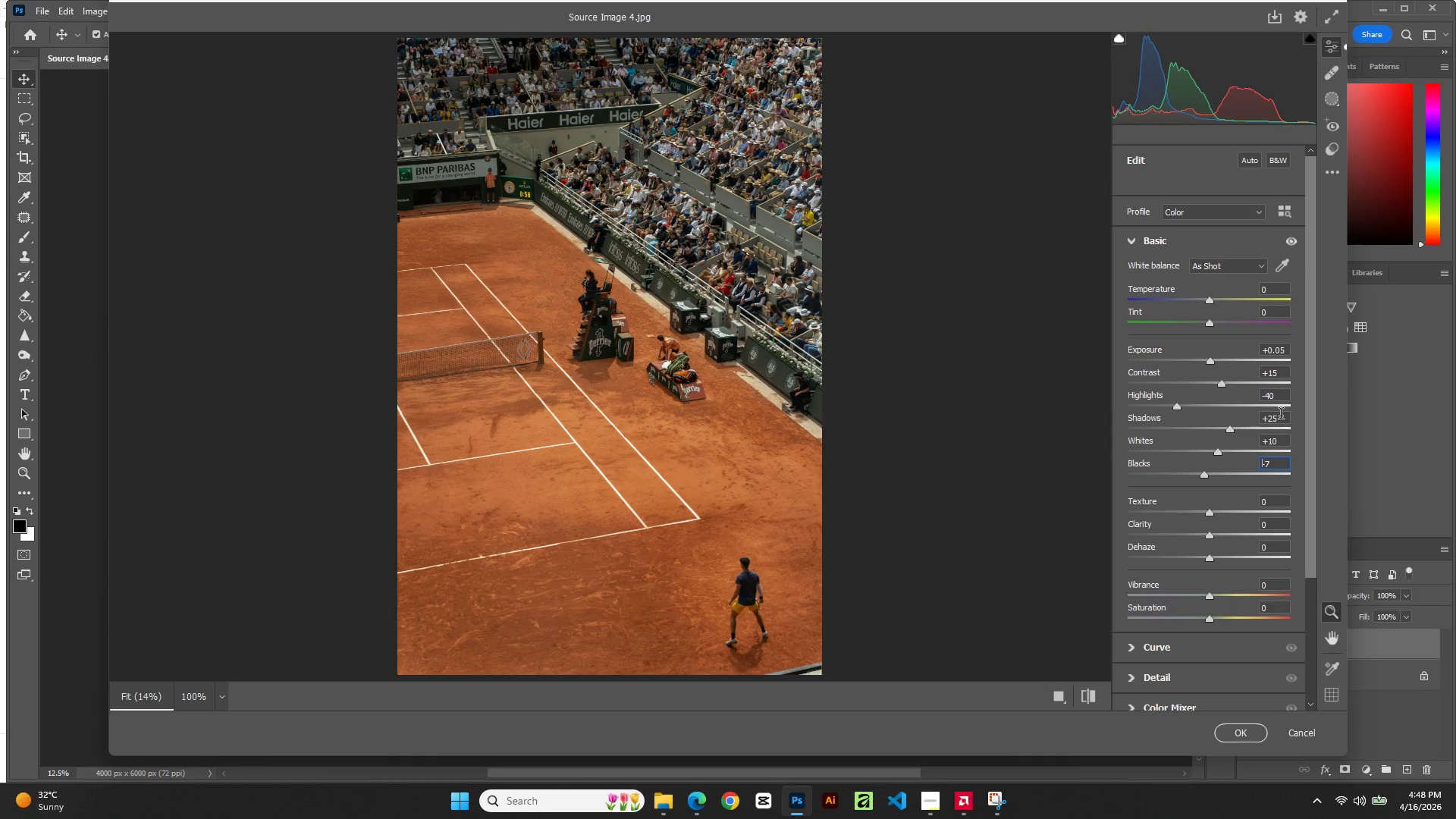 
key(ArrowDown)
 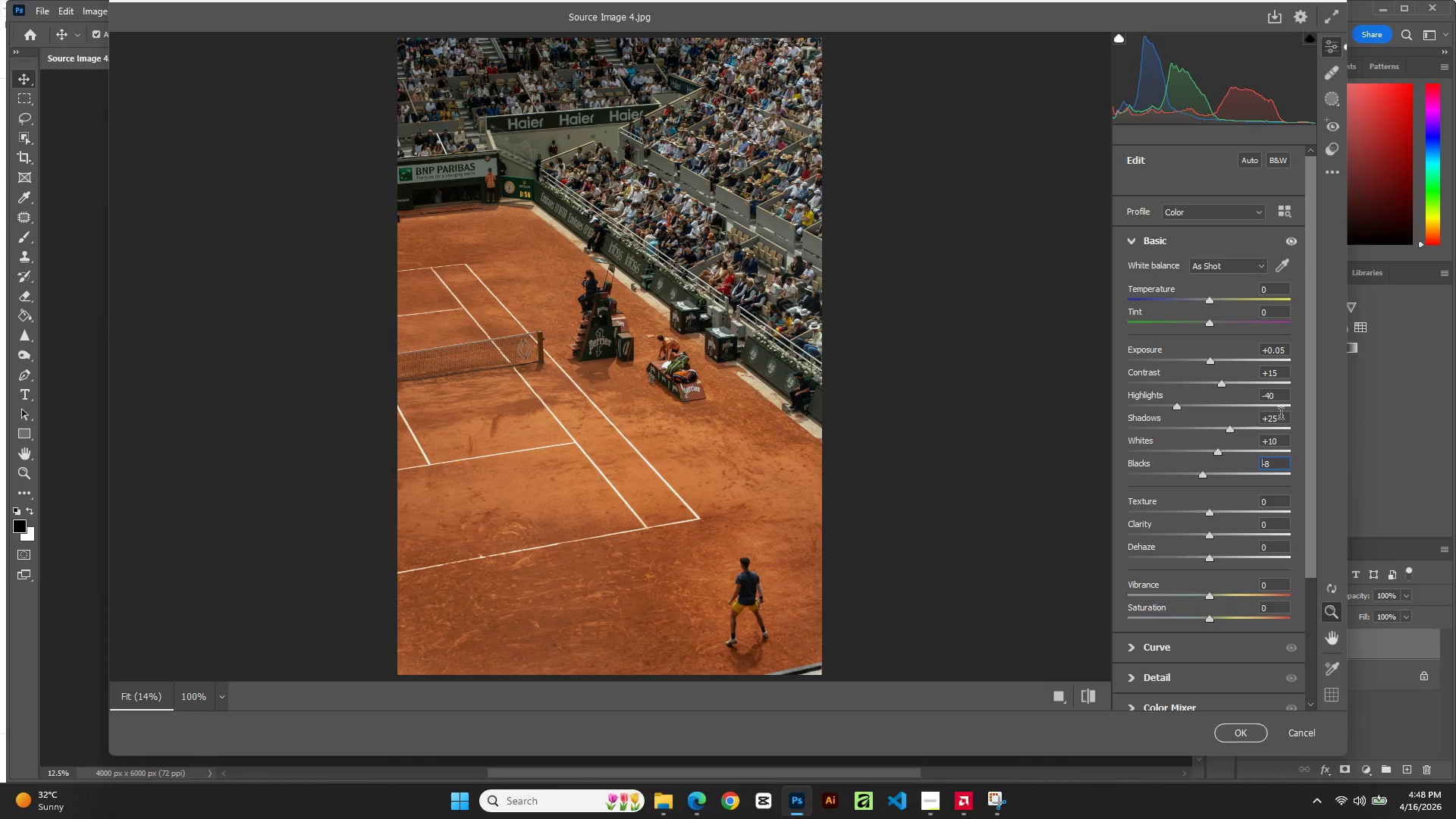 
key(ArrowDown)
 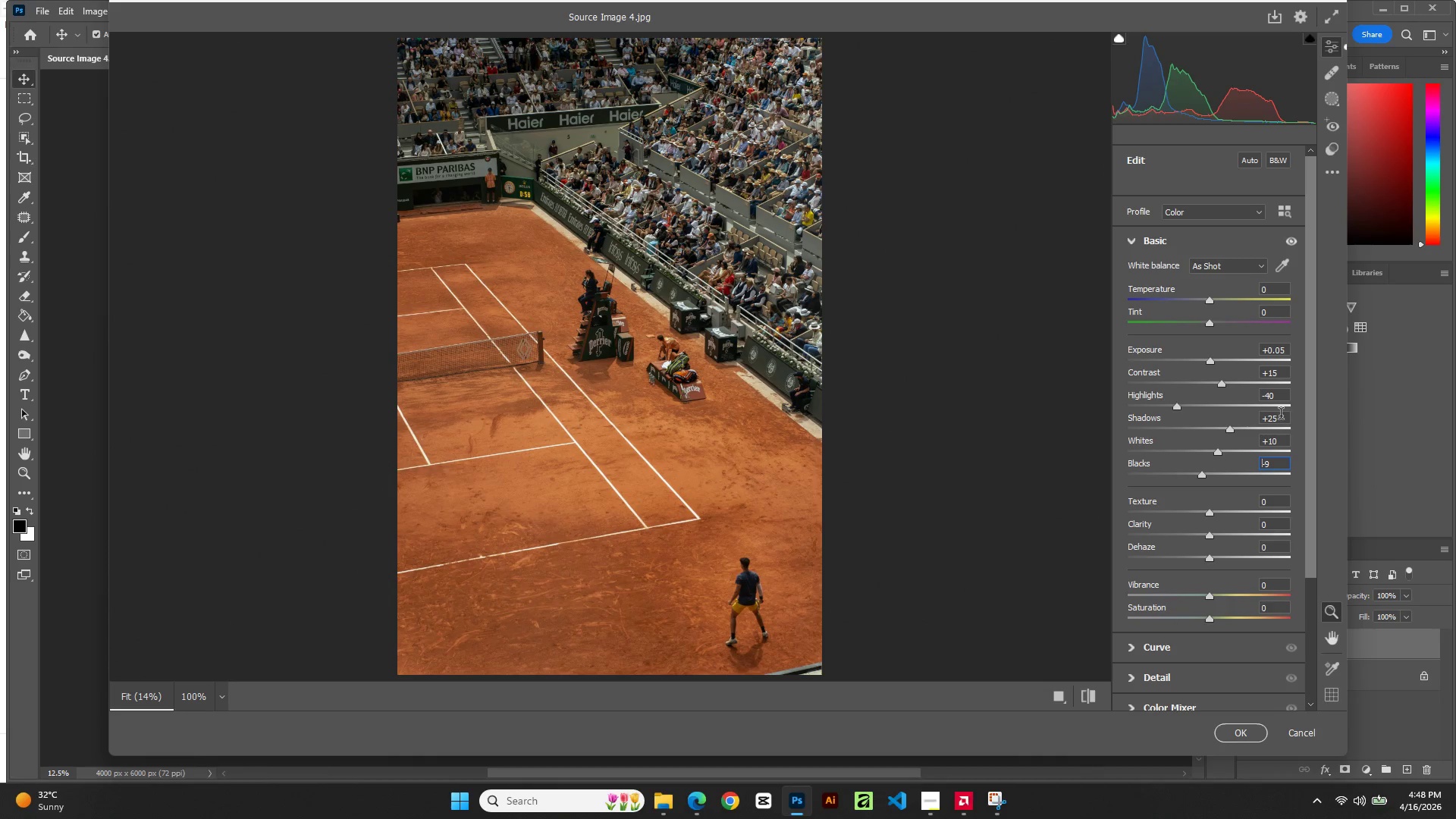 
key(ArrowDown)
 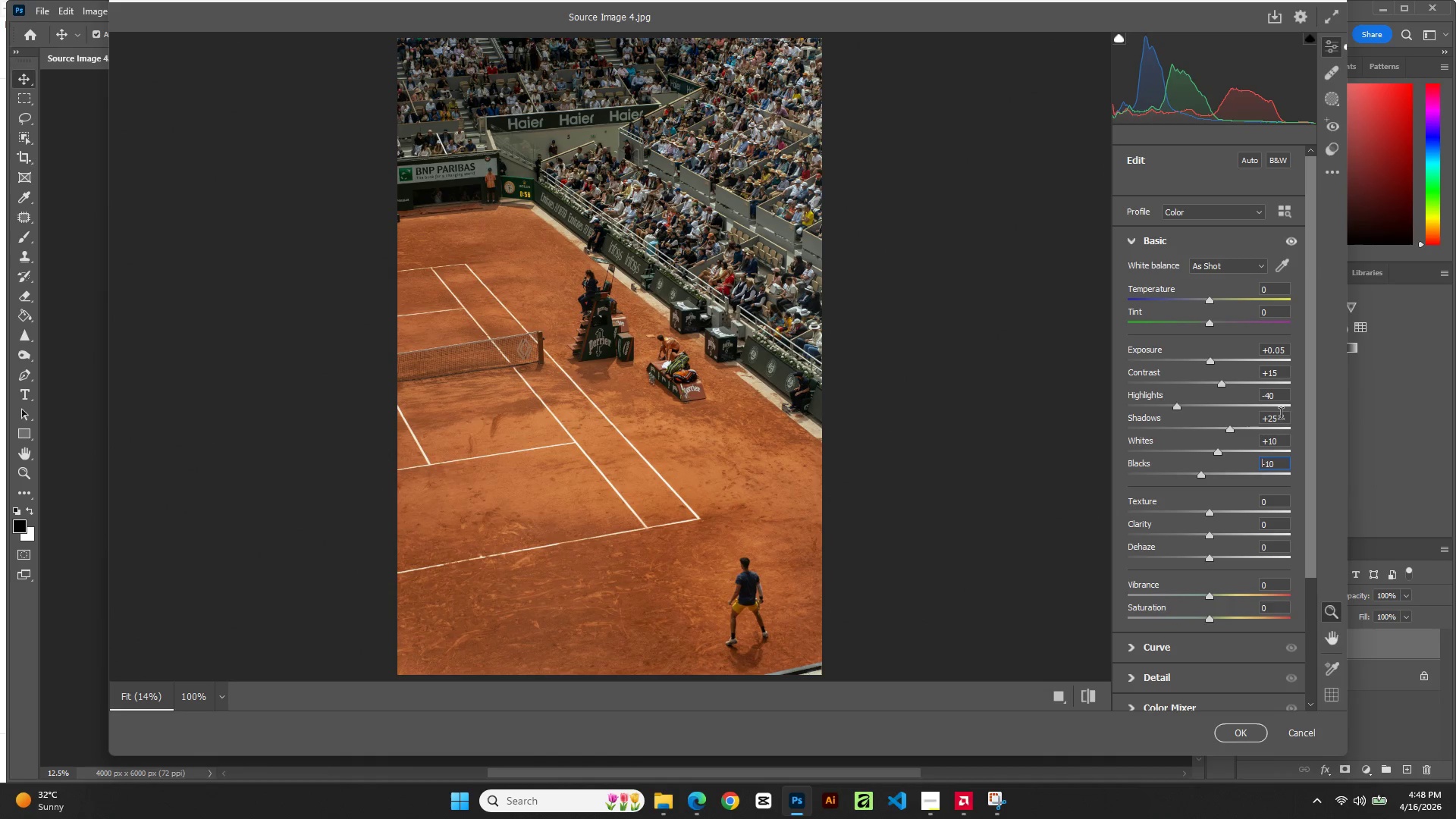 
key(ArrowDown)
 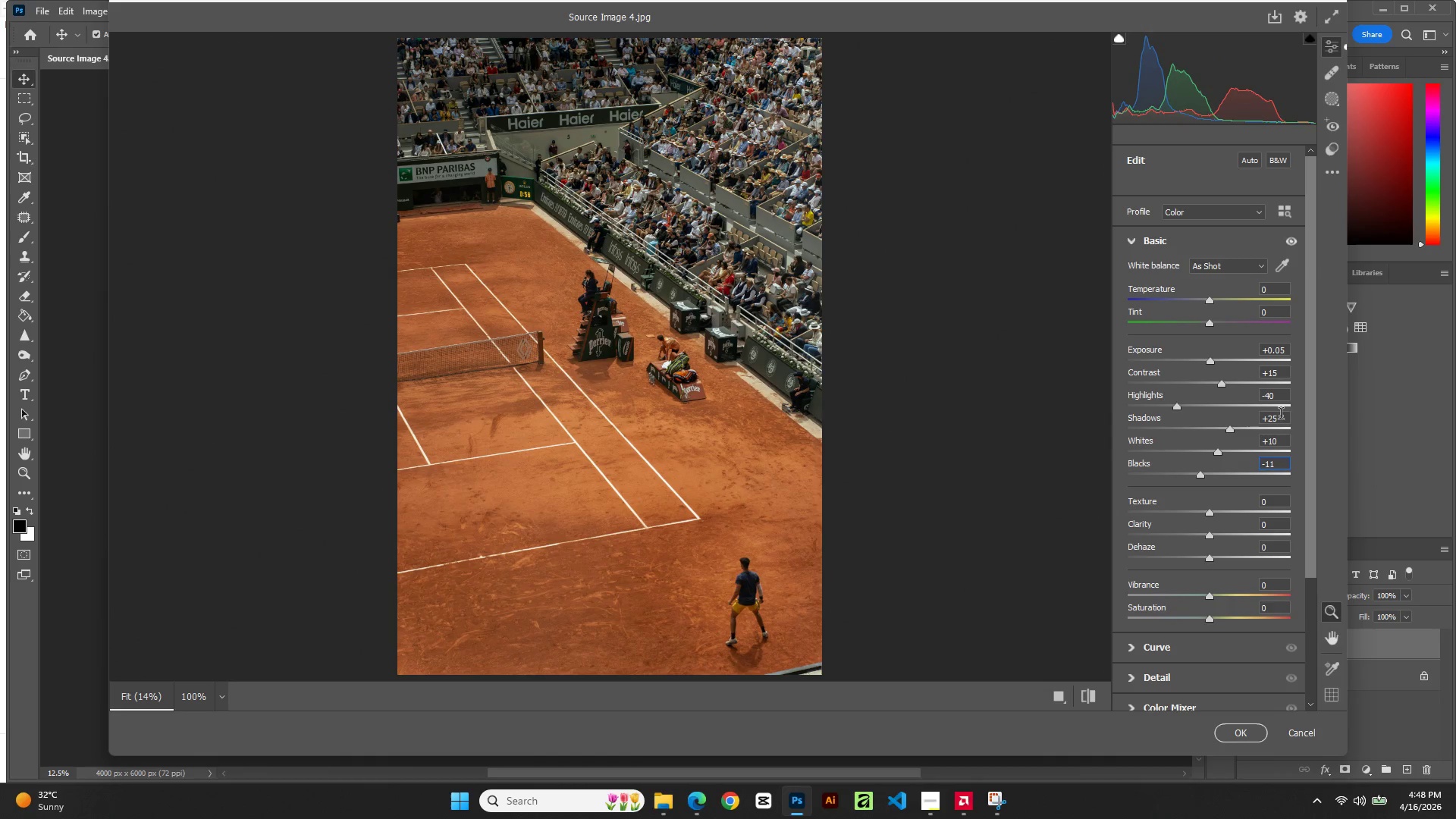 
key(ArrowDown)
 